 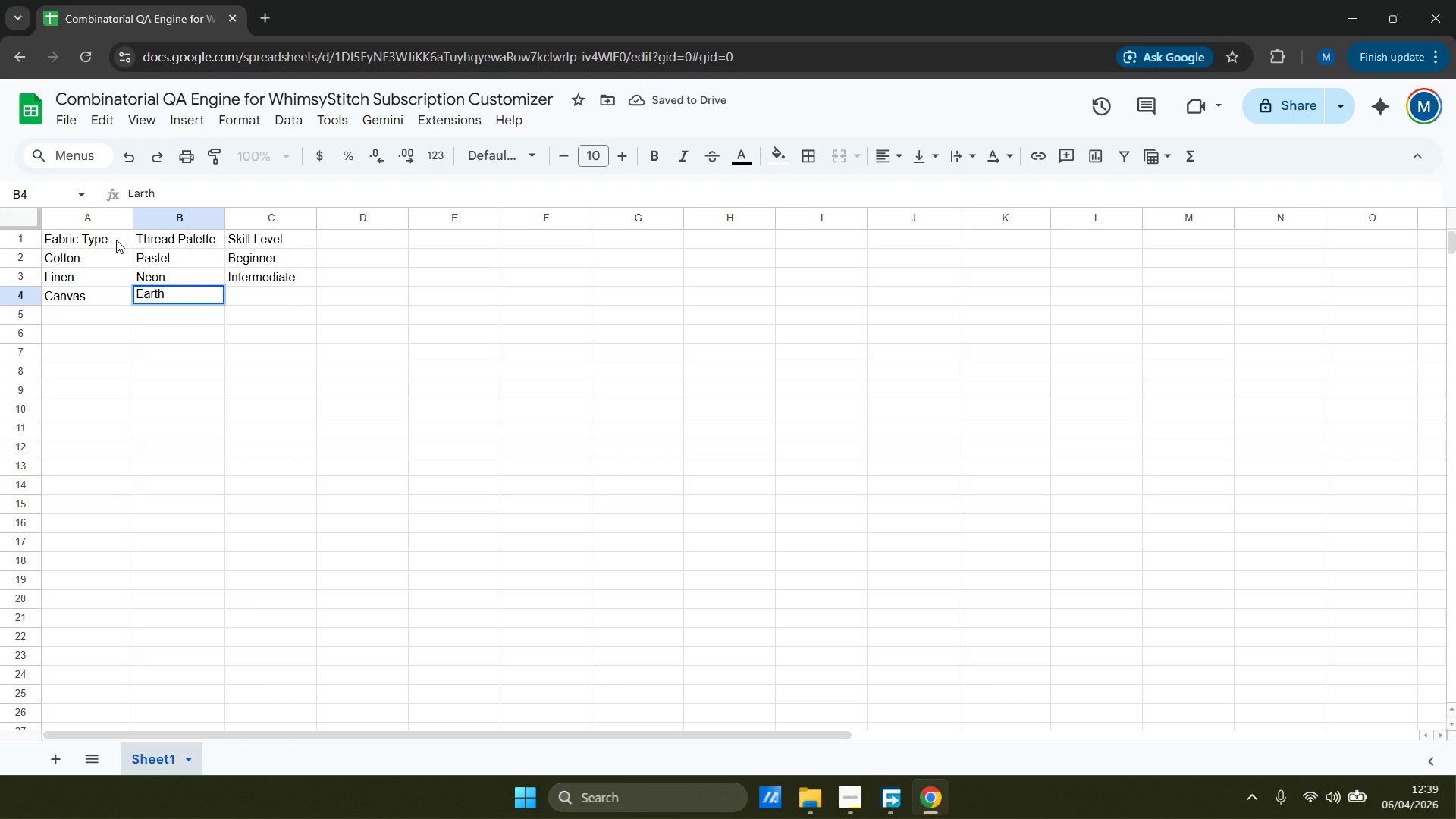 
key(Enter)
 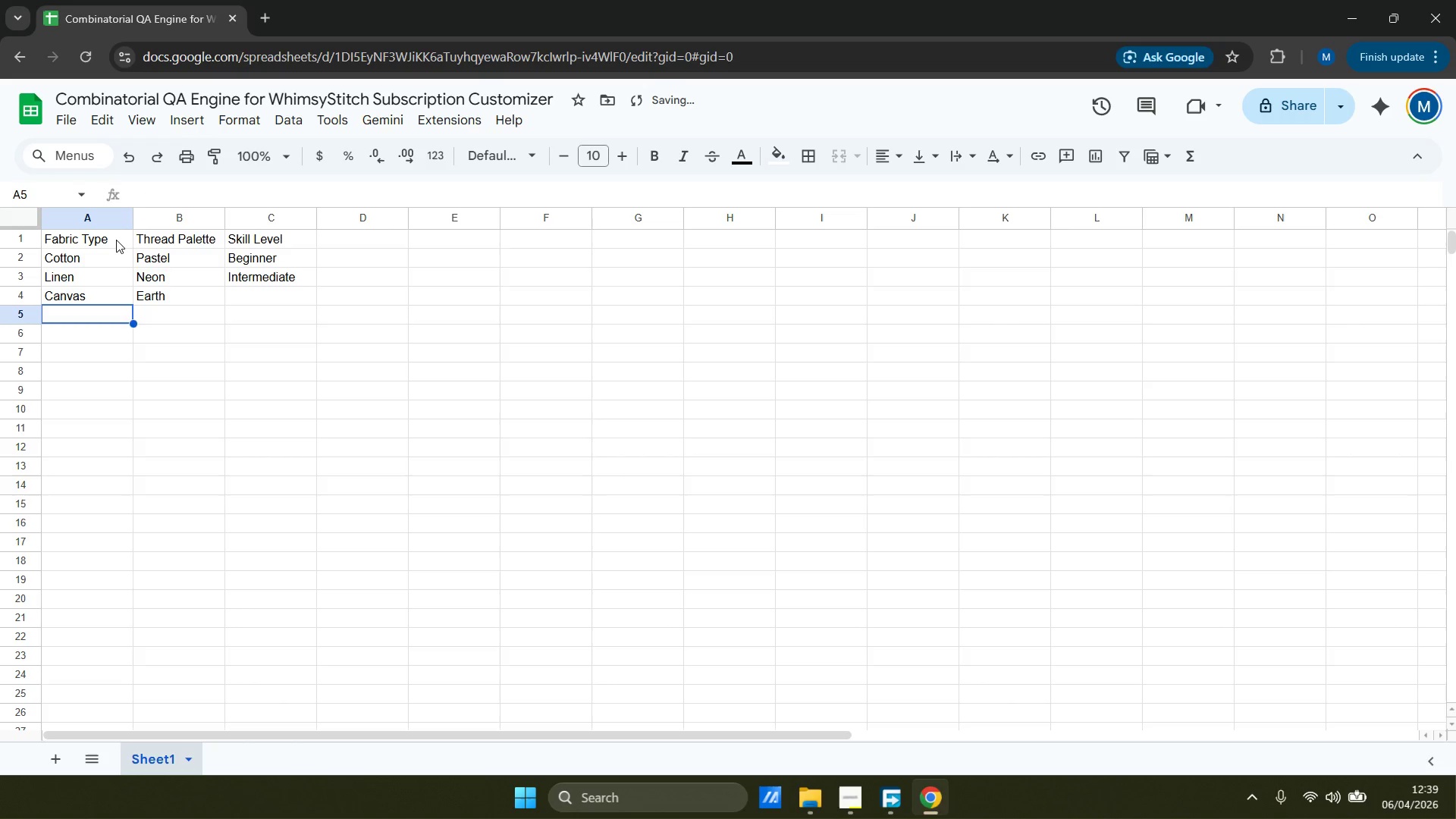 
key(ArrowRight)
 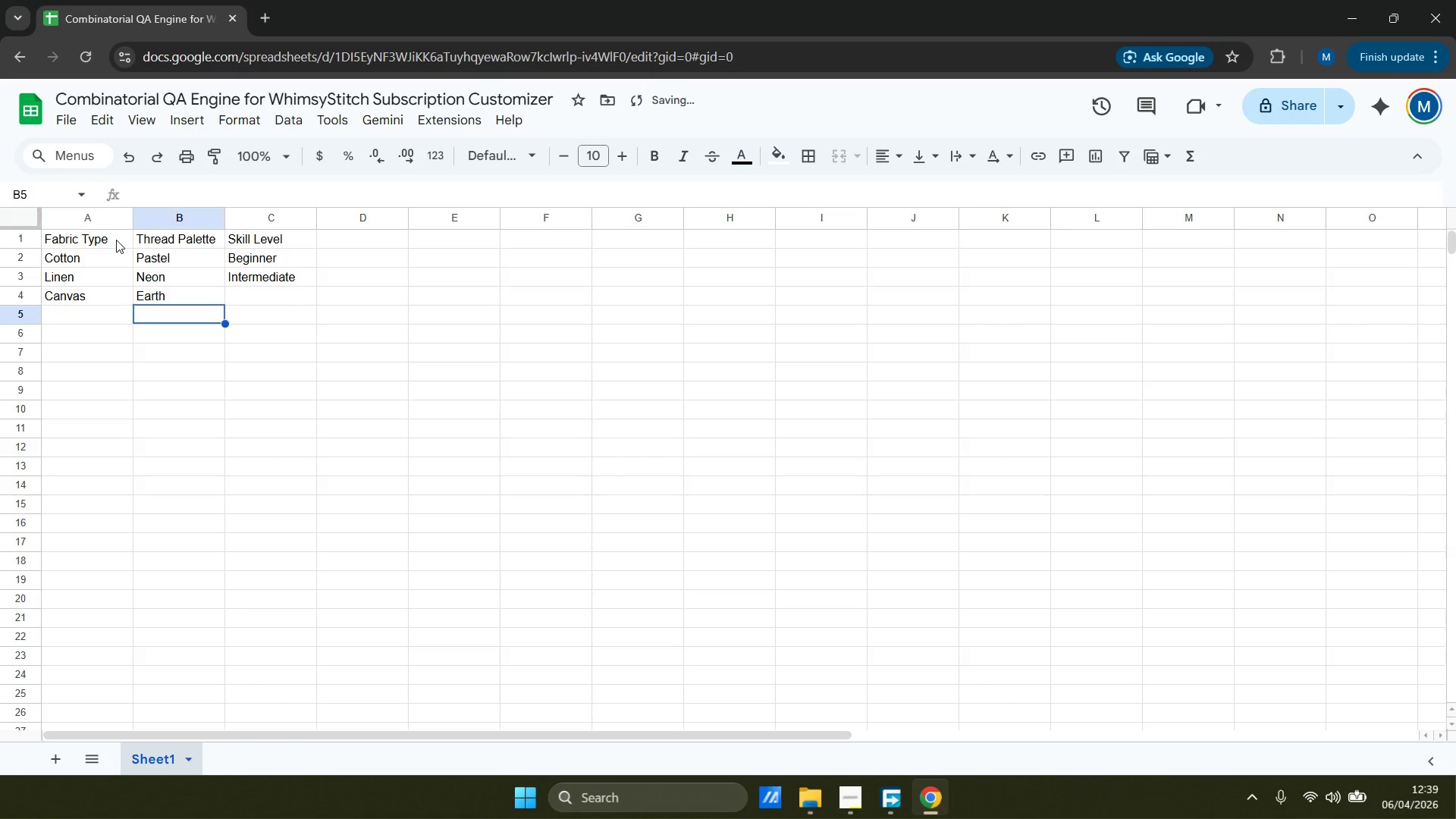 
key(ArrowRight)
 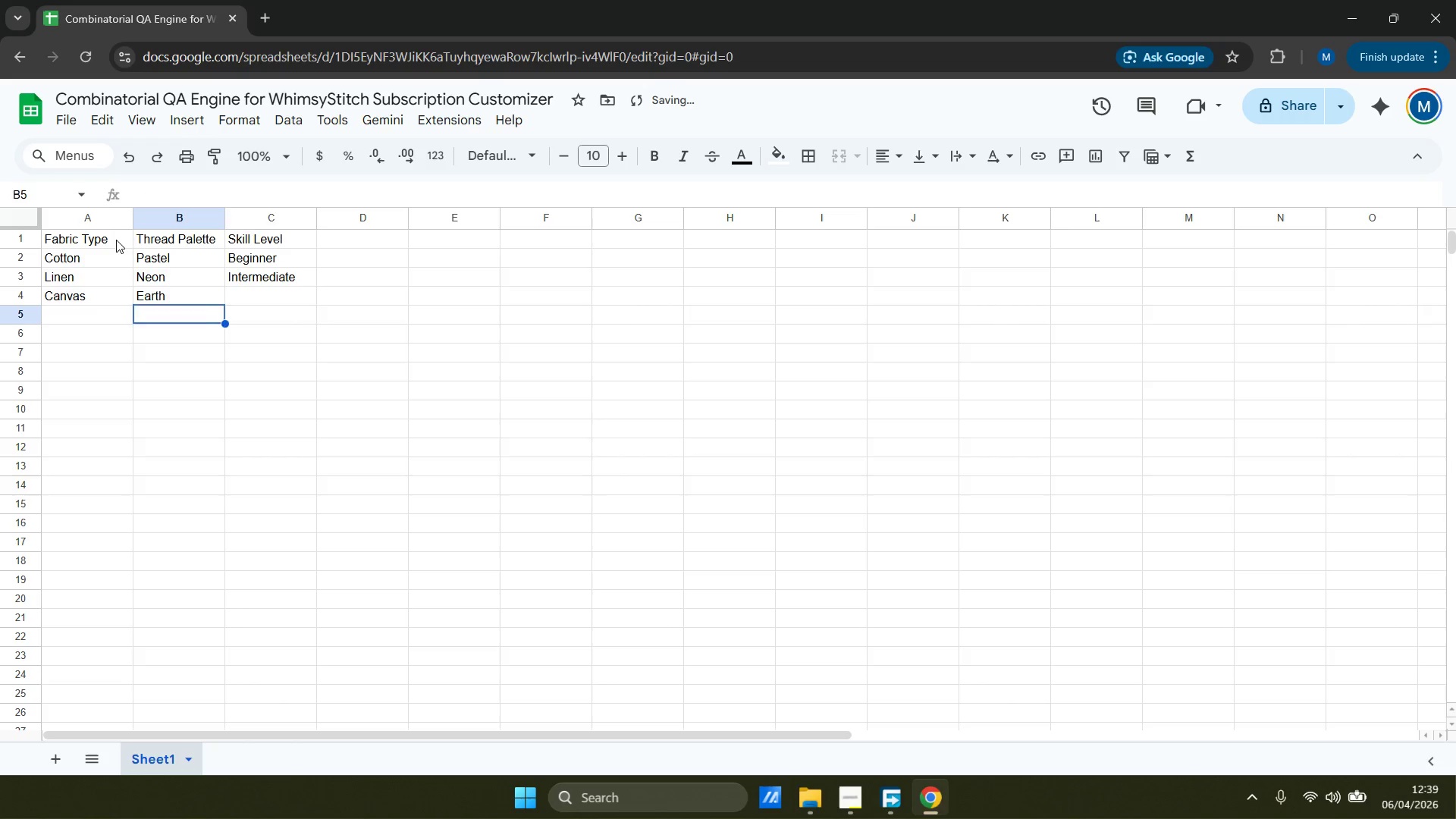 
key(ArrowUp)
 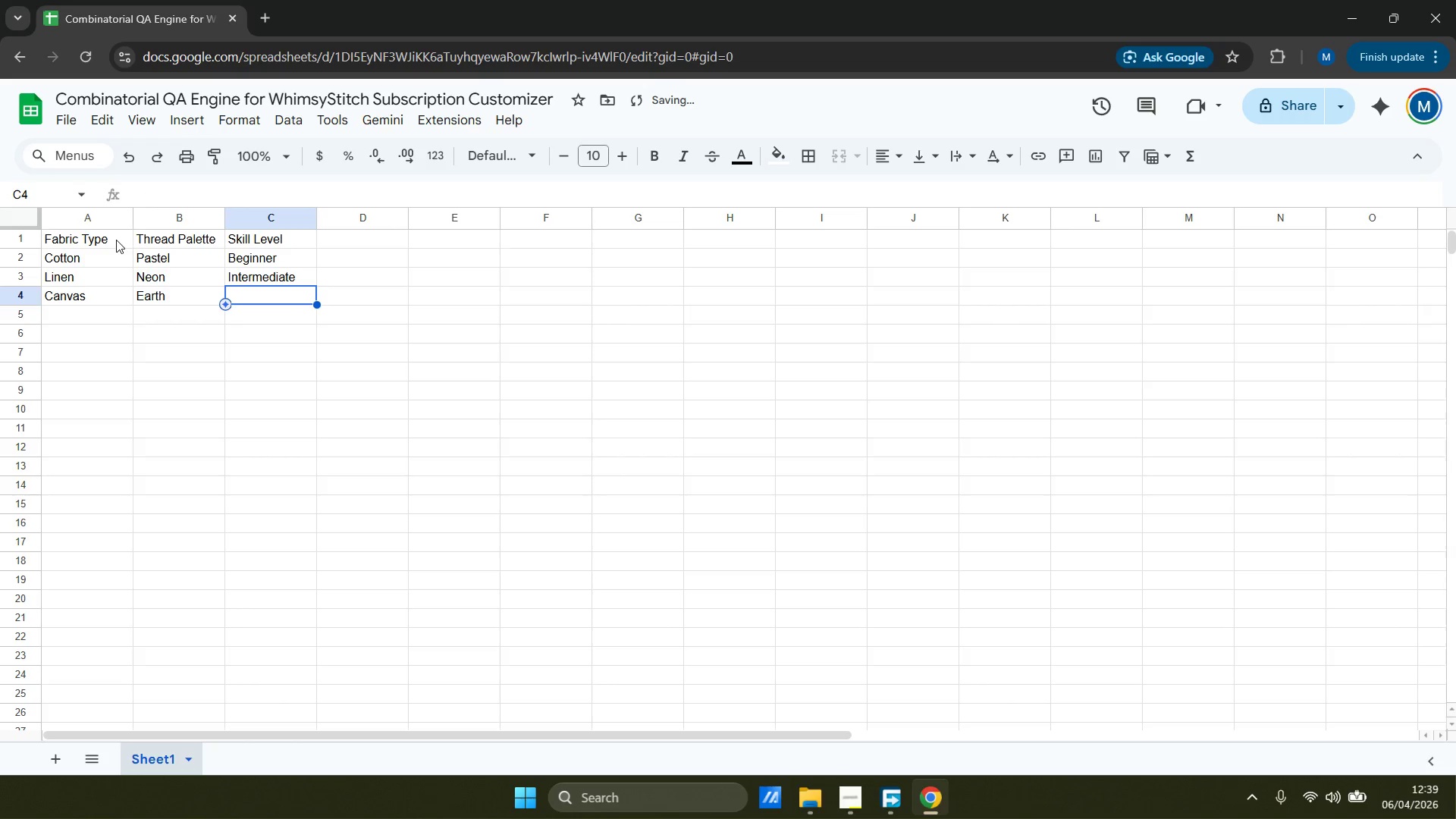 
type(Advanced)
 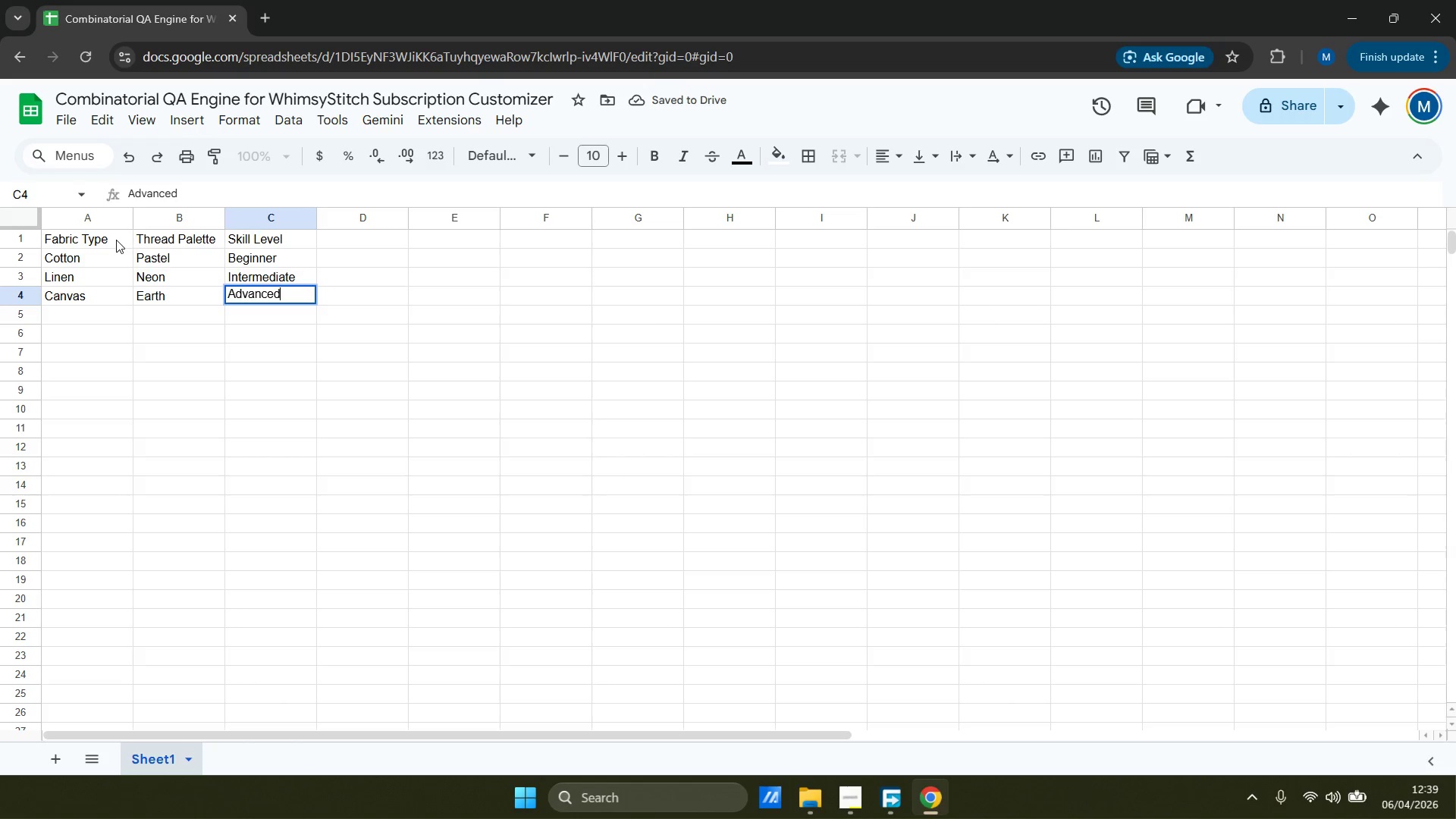 
key(Enter)
 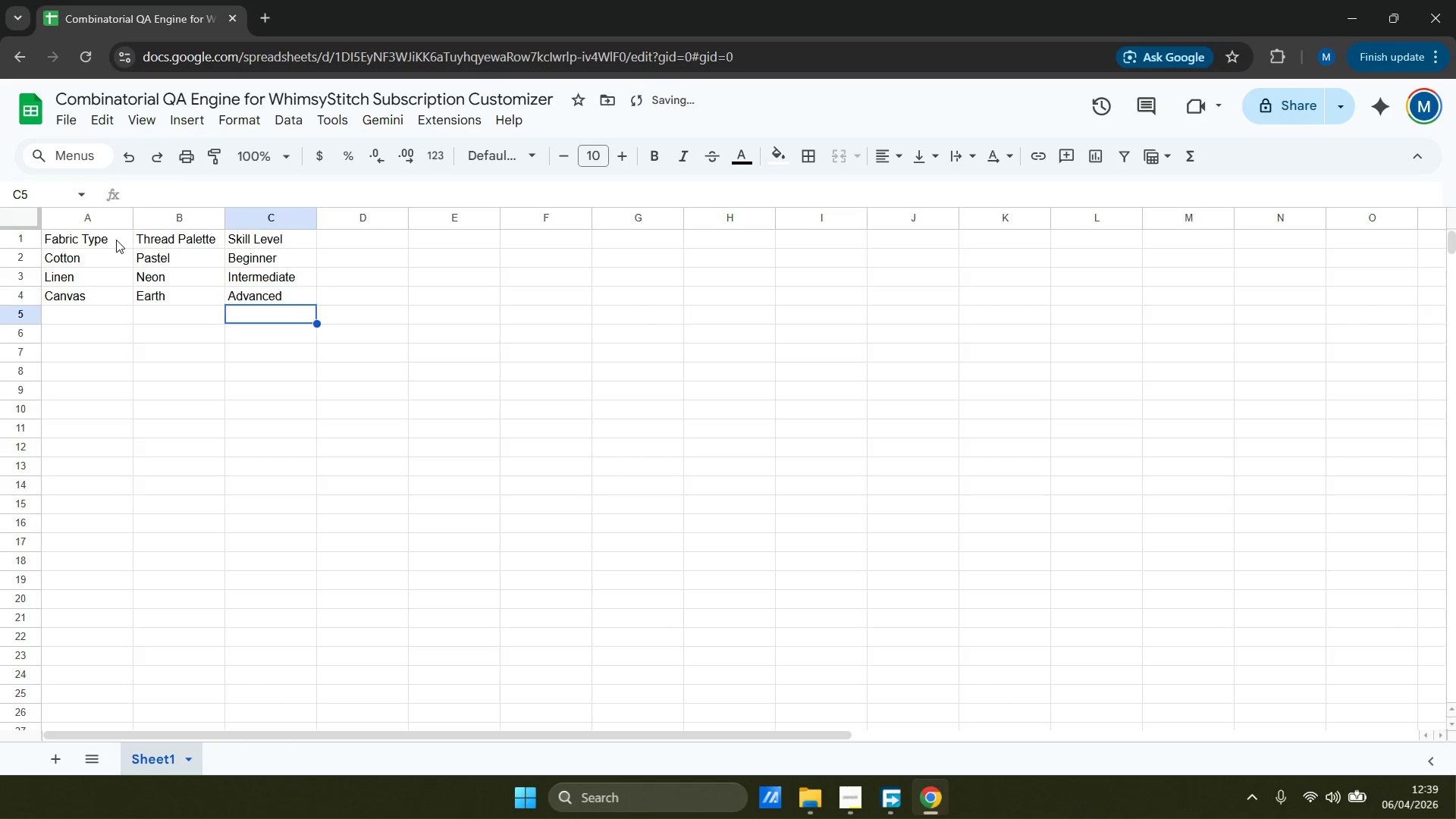 
type(De)
key(Backspace)
key(Backspace)
 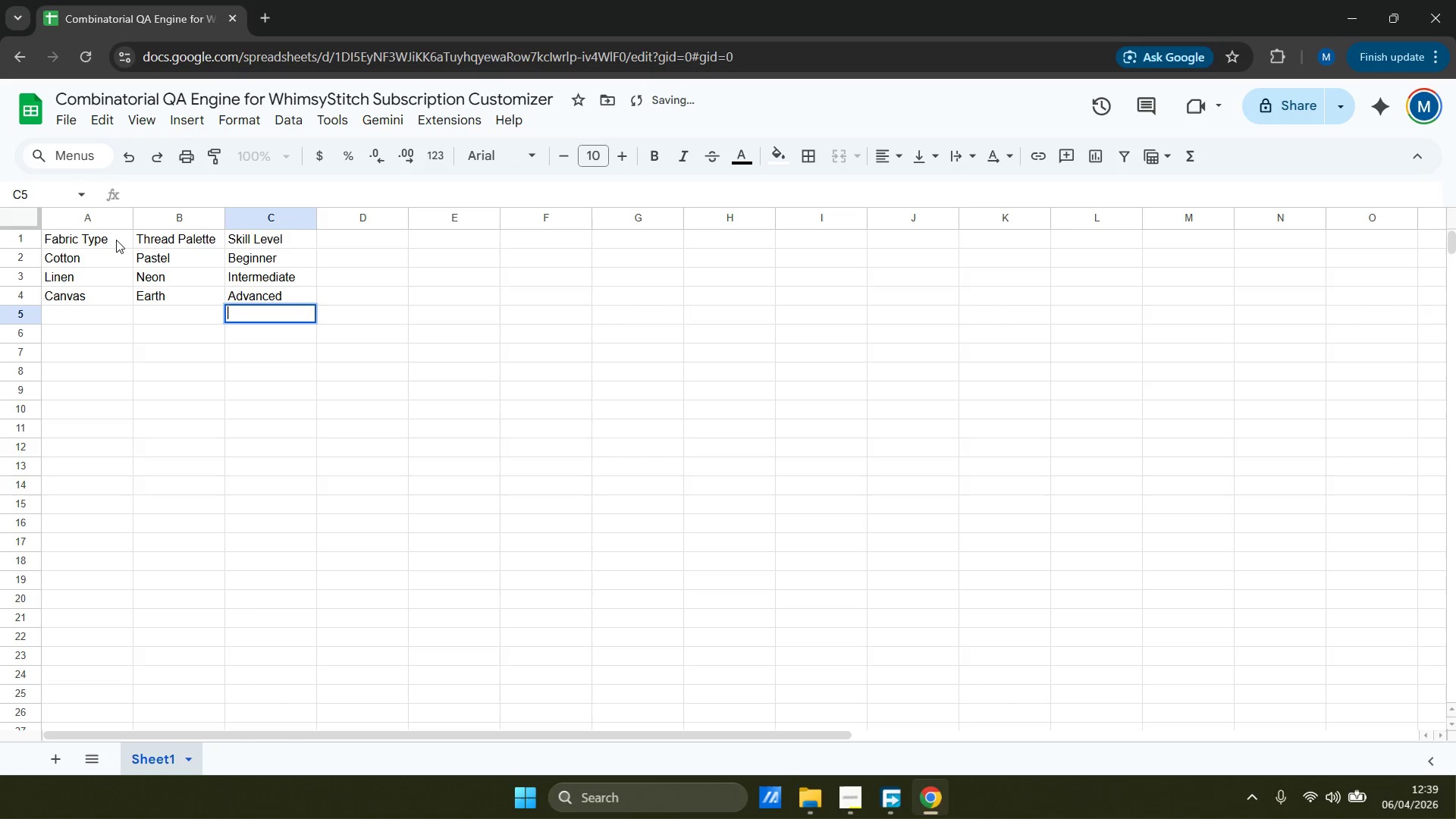 
key(ArrowLeft)
 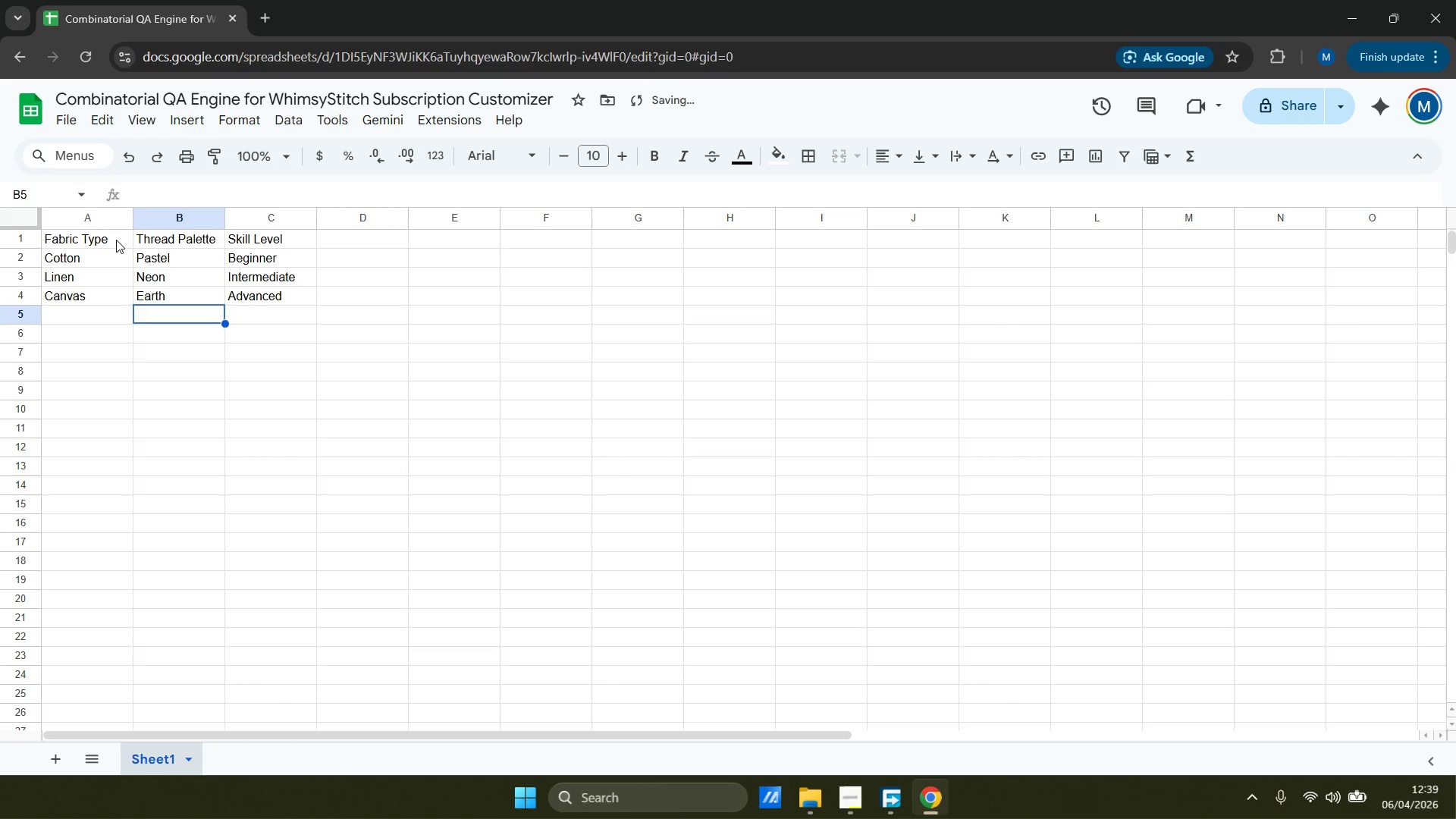 
key(ArrowLeft)
 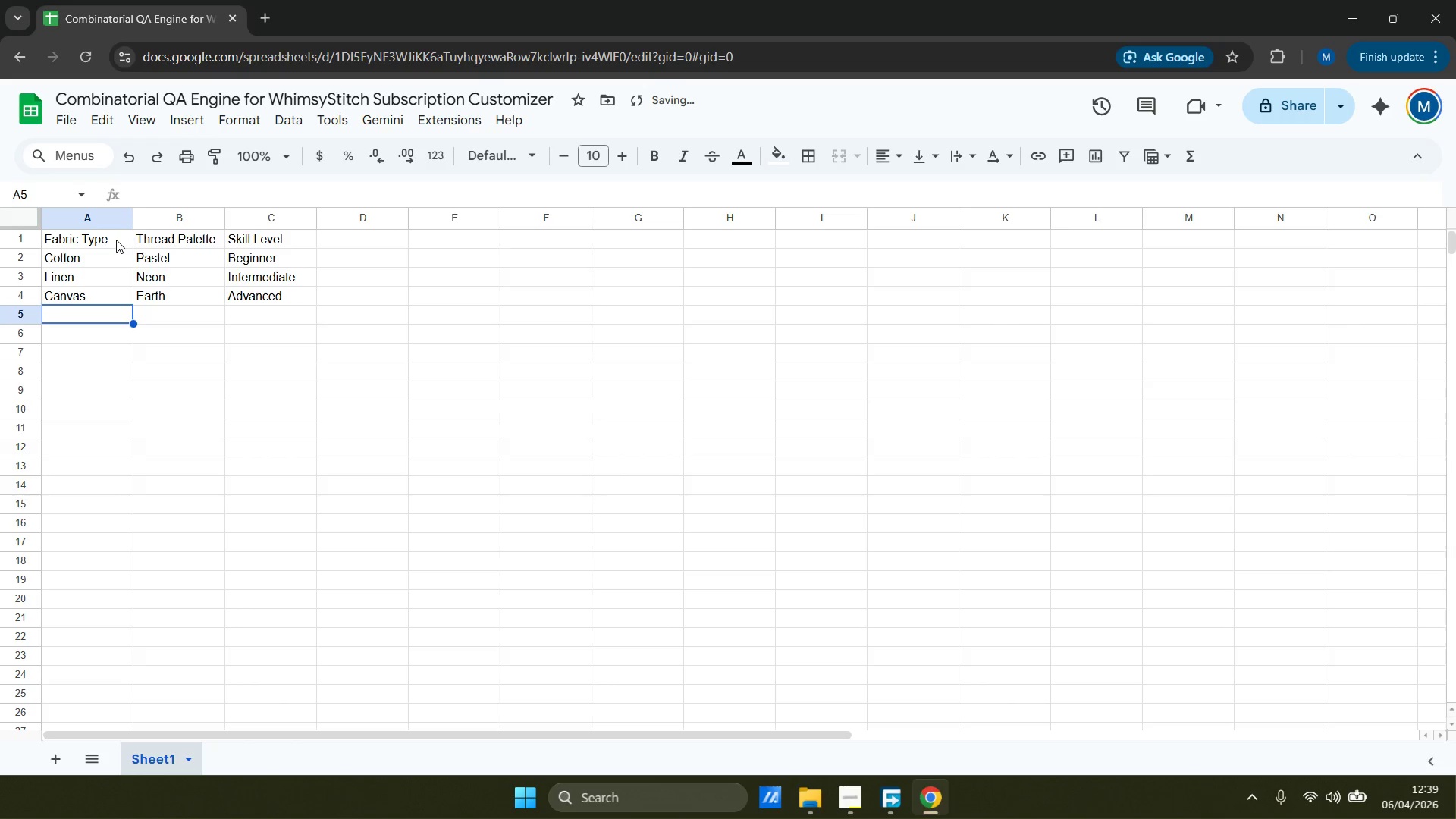 
type(Denim)
key(Tab)
type(Monochrome)
 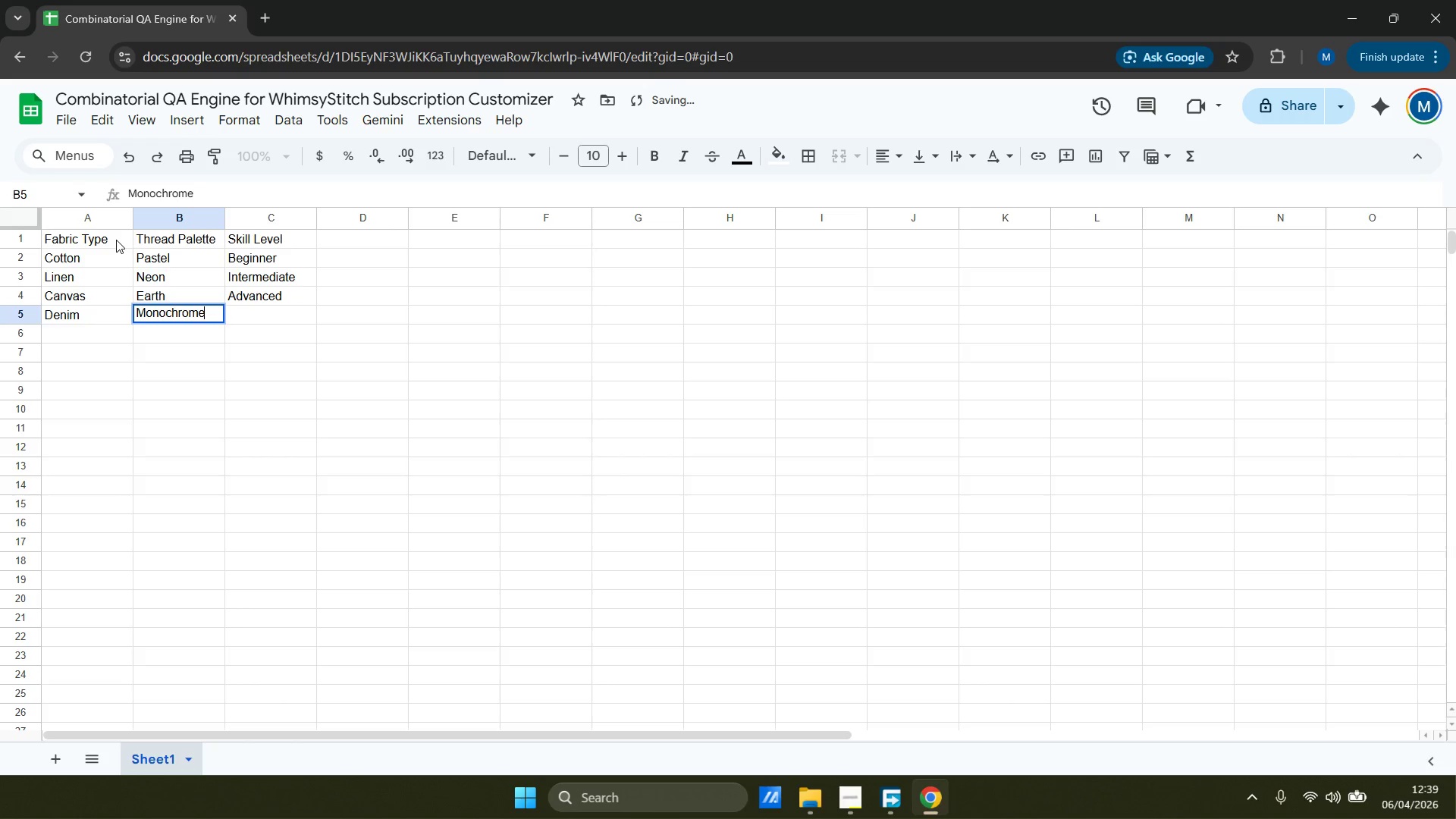 
key(ArrowRight)
 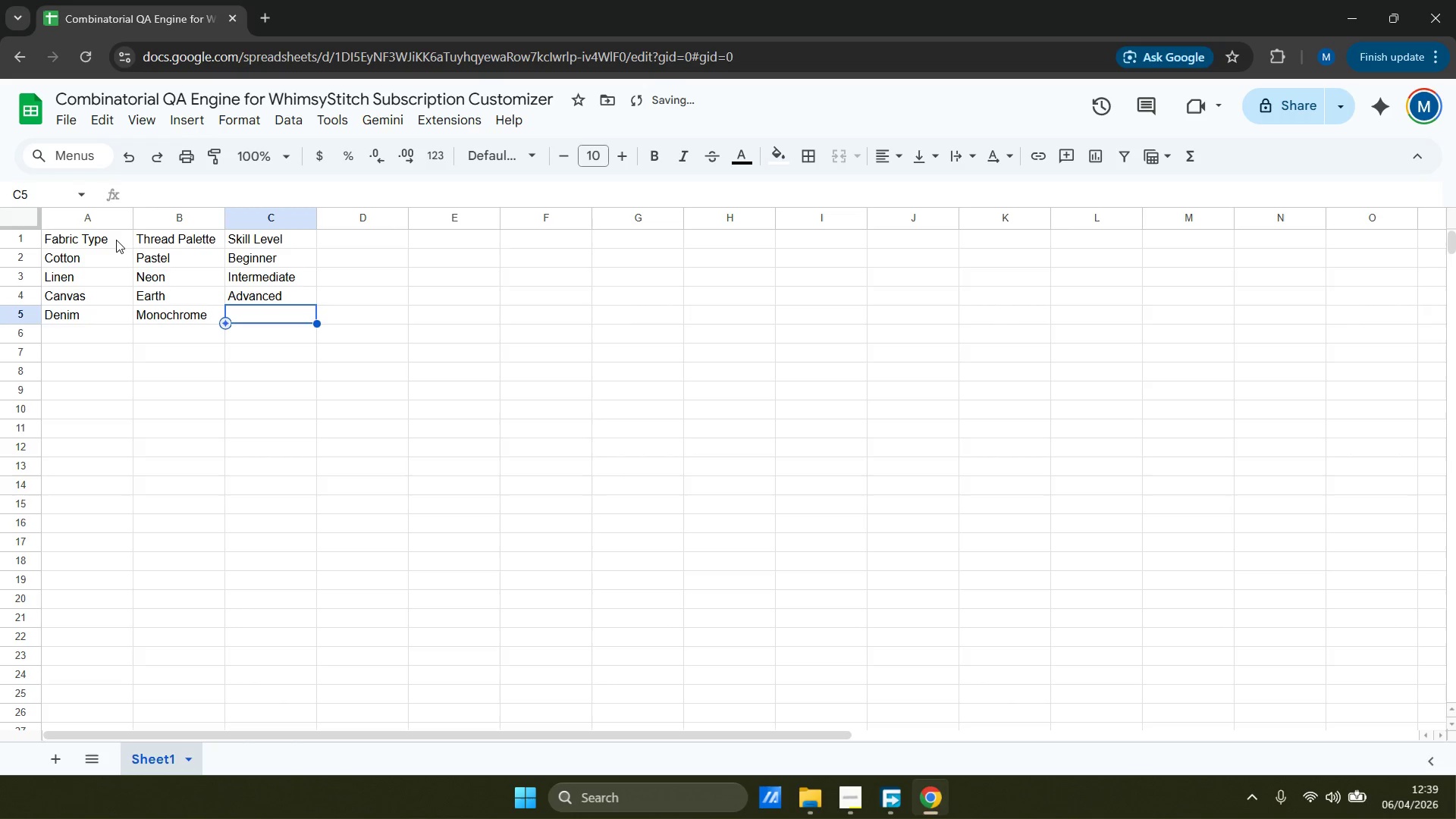 
key(ArrowDown)
 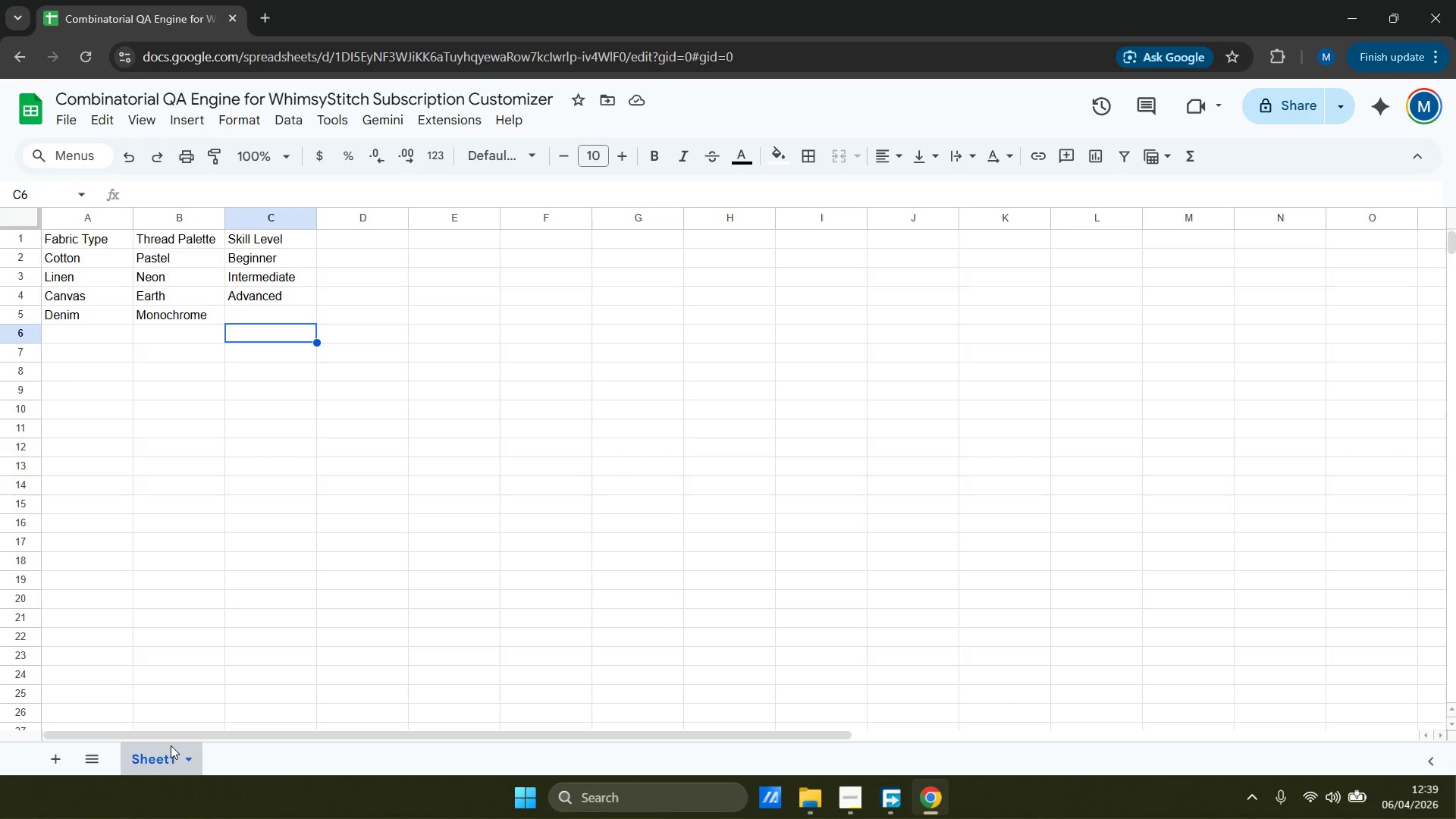 
wait(11.78)
 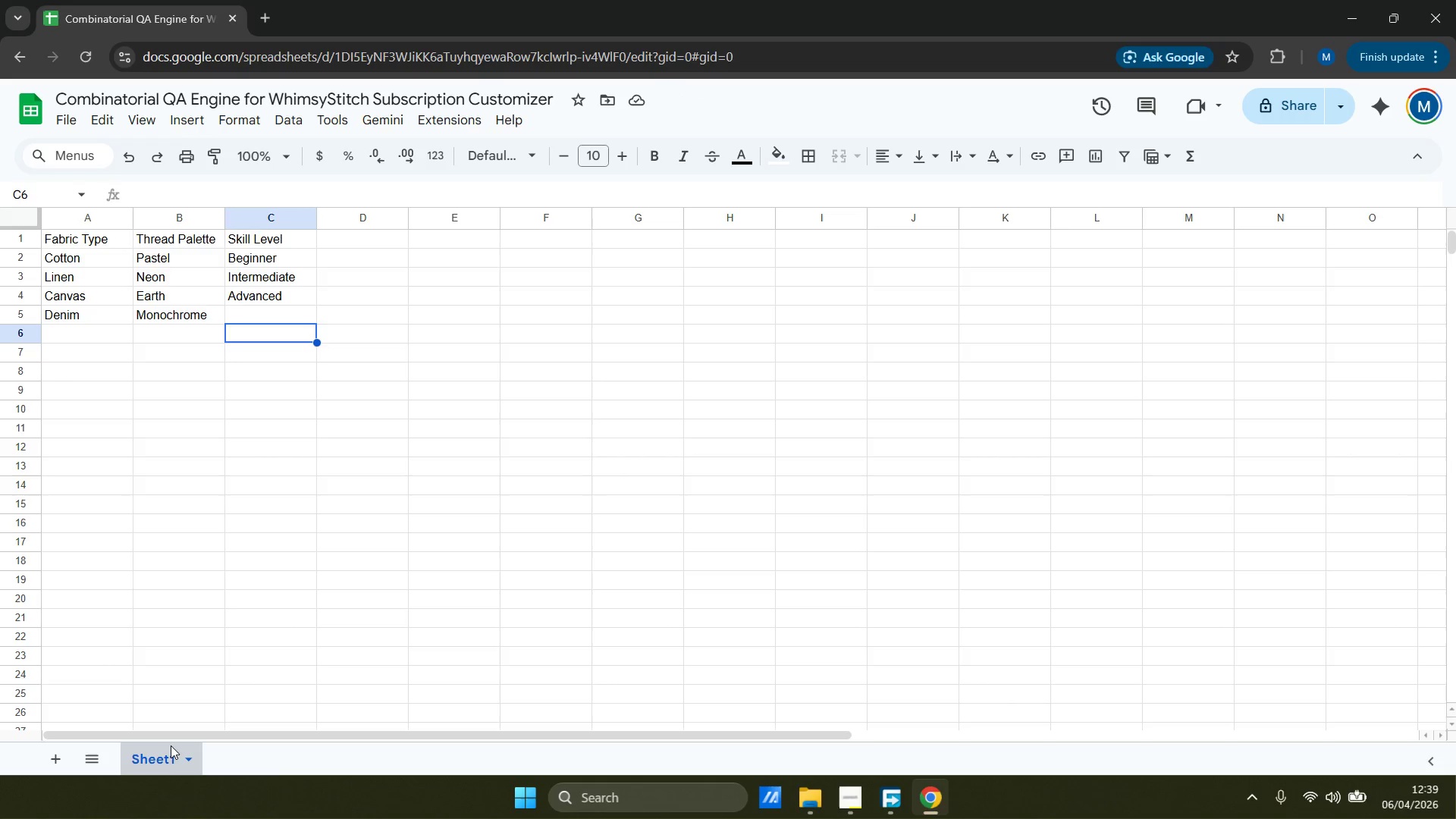 
left_click([187, 763])
 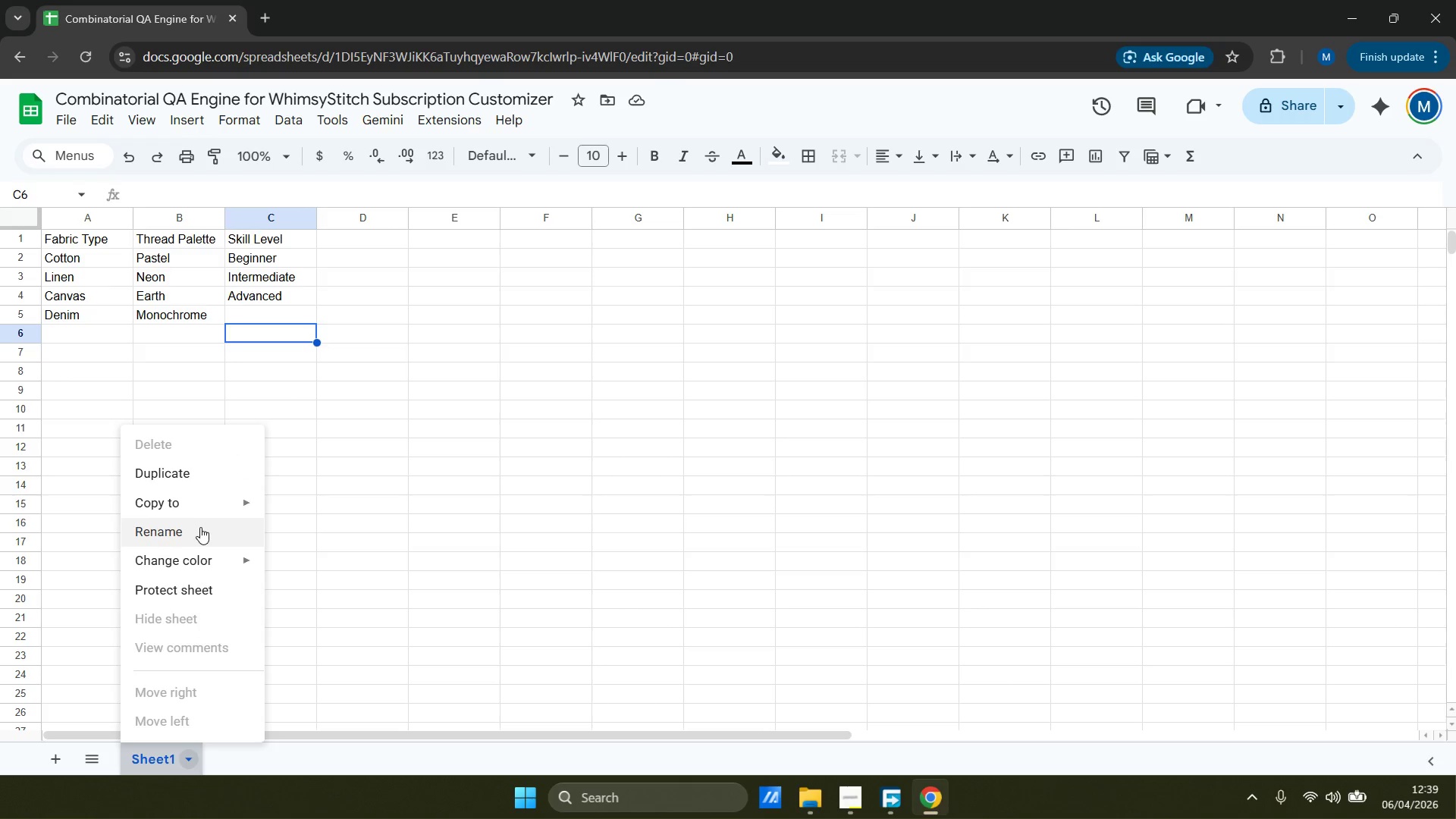 
left_click([199, 535])
 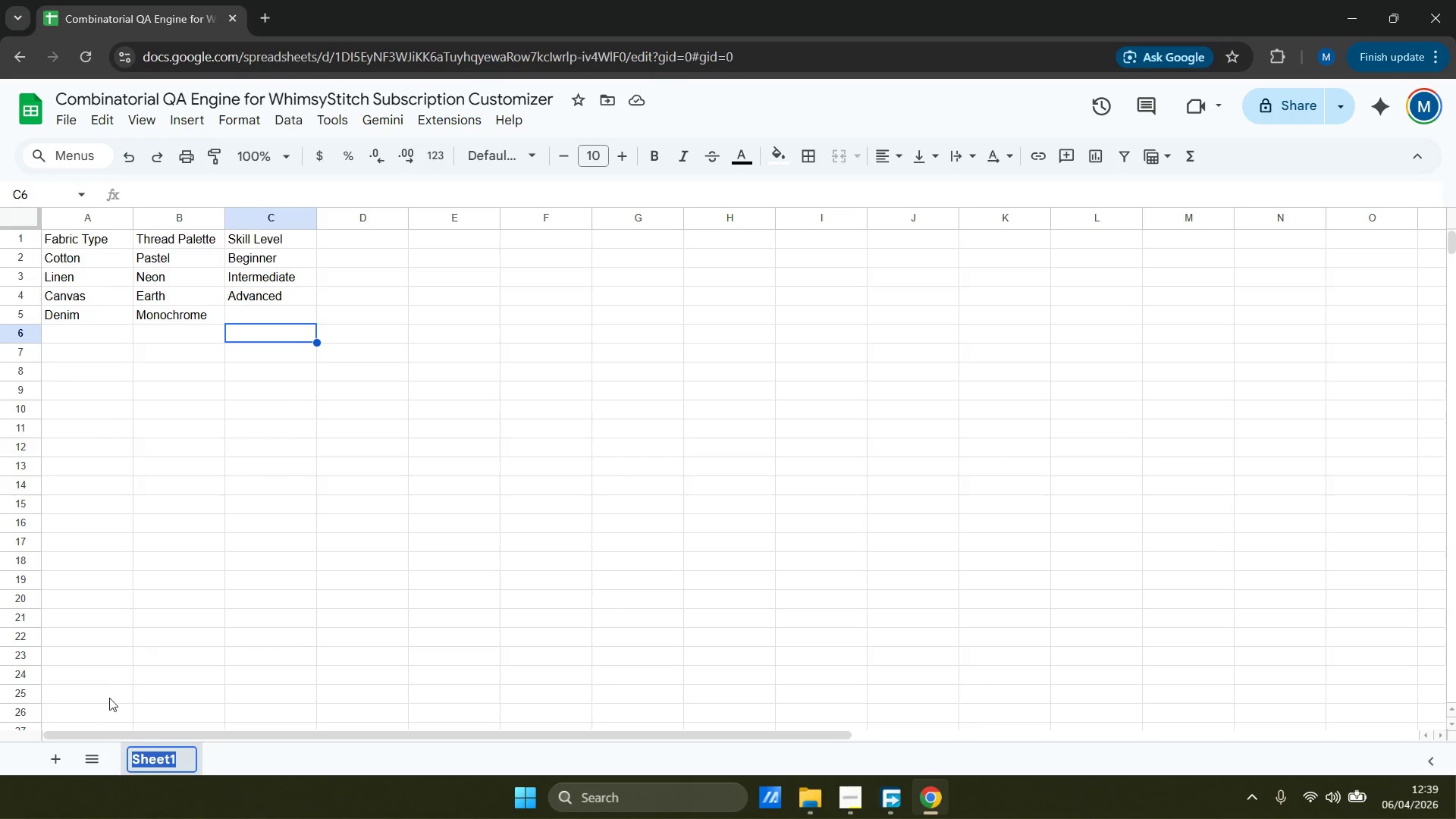 
left_click([55, 763])
 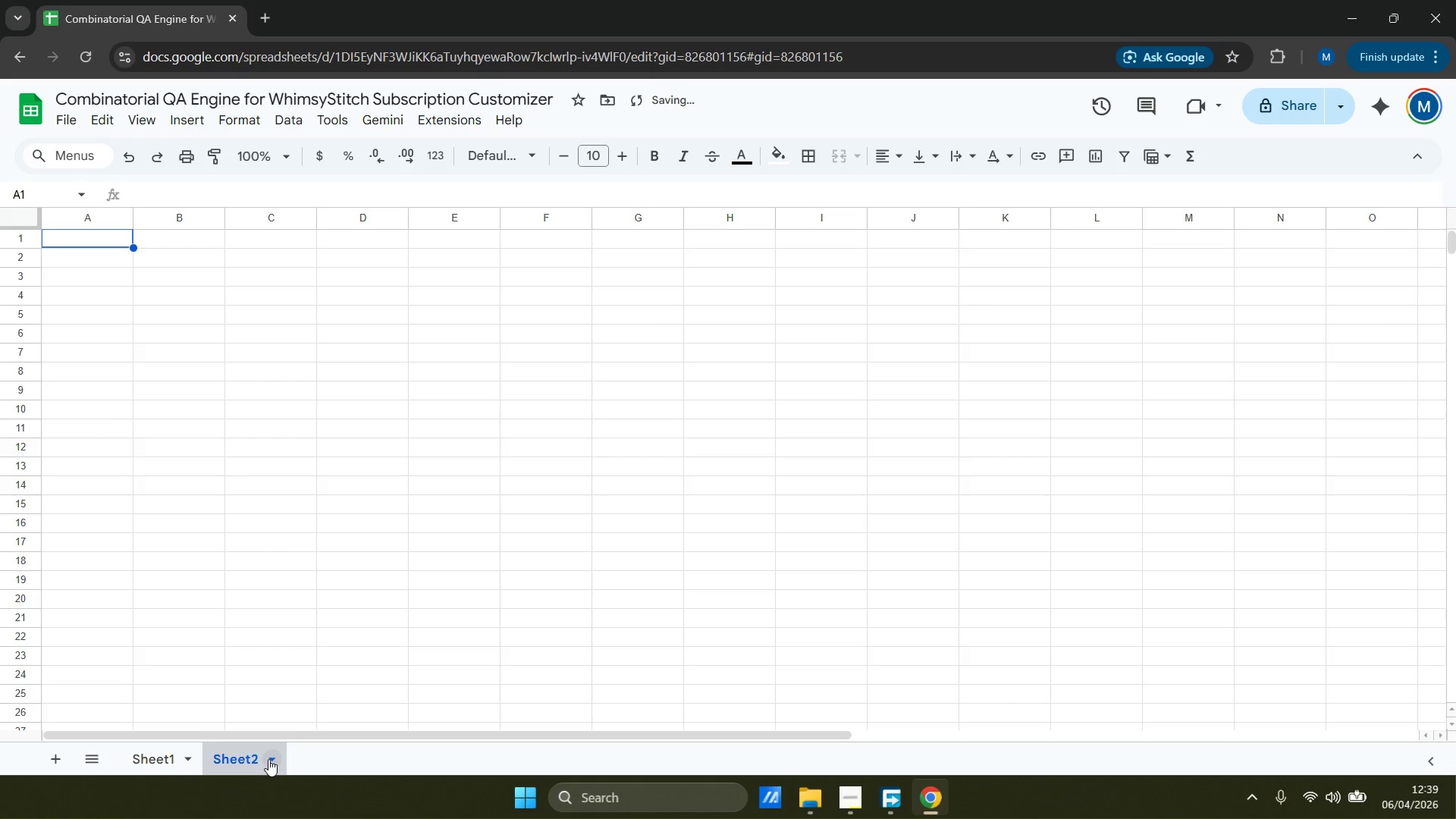 
left_click([167, 752])
 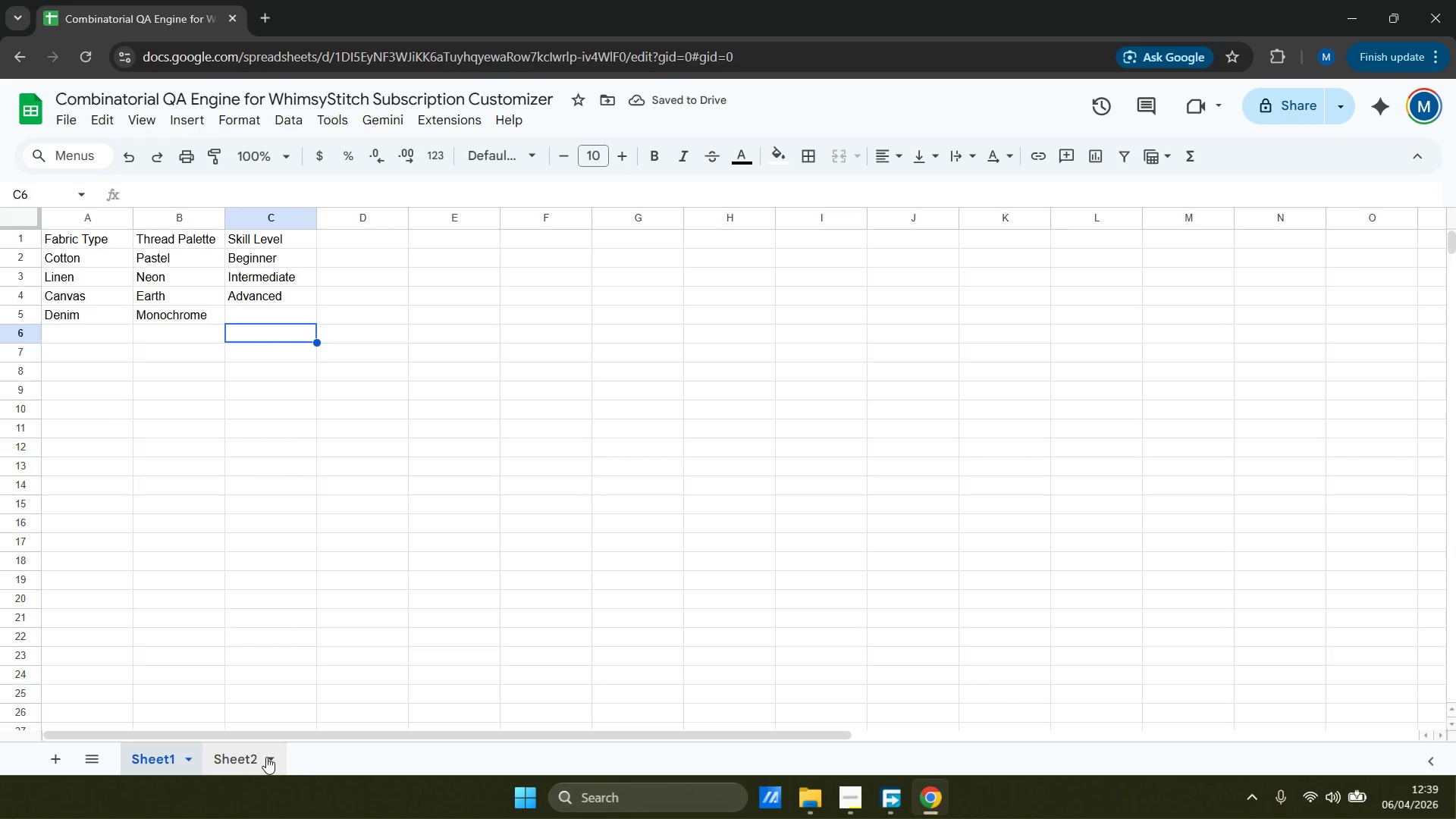 
left_click([269, 757])
 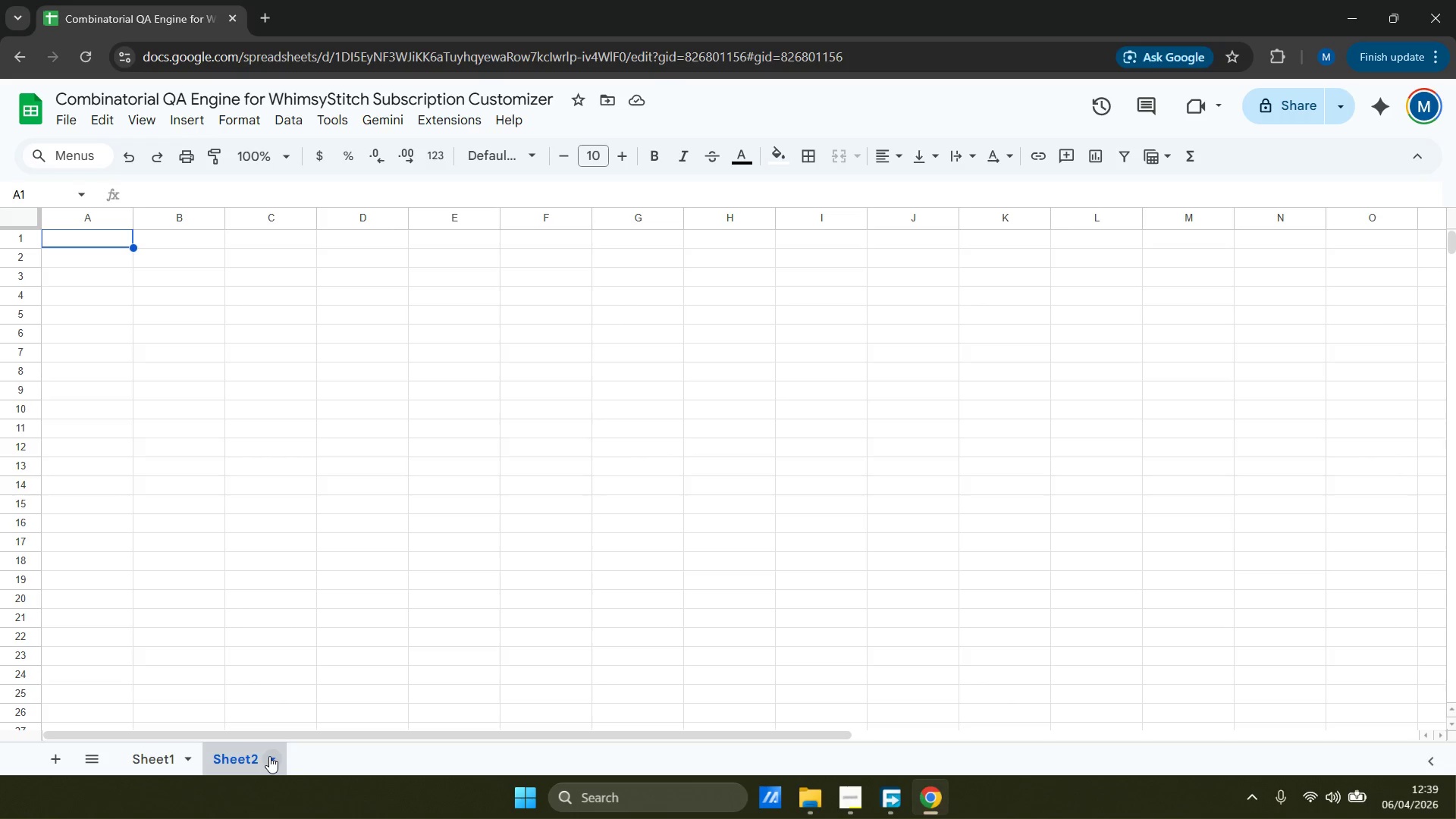 
wait(5.66)
 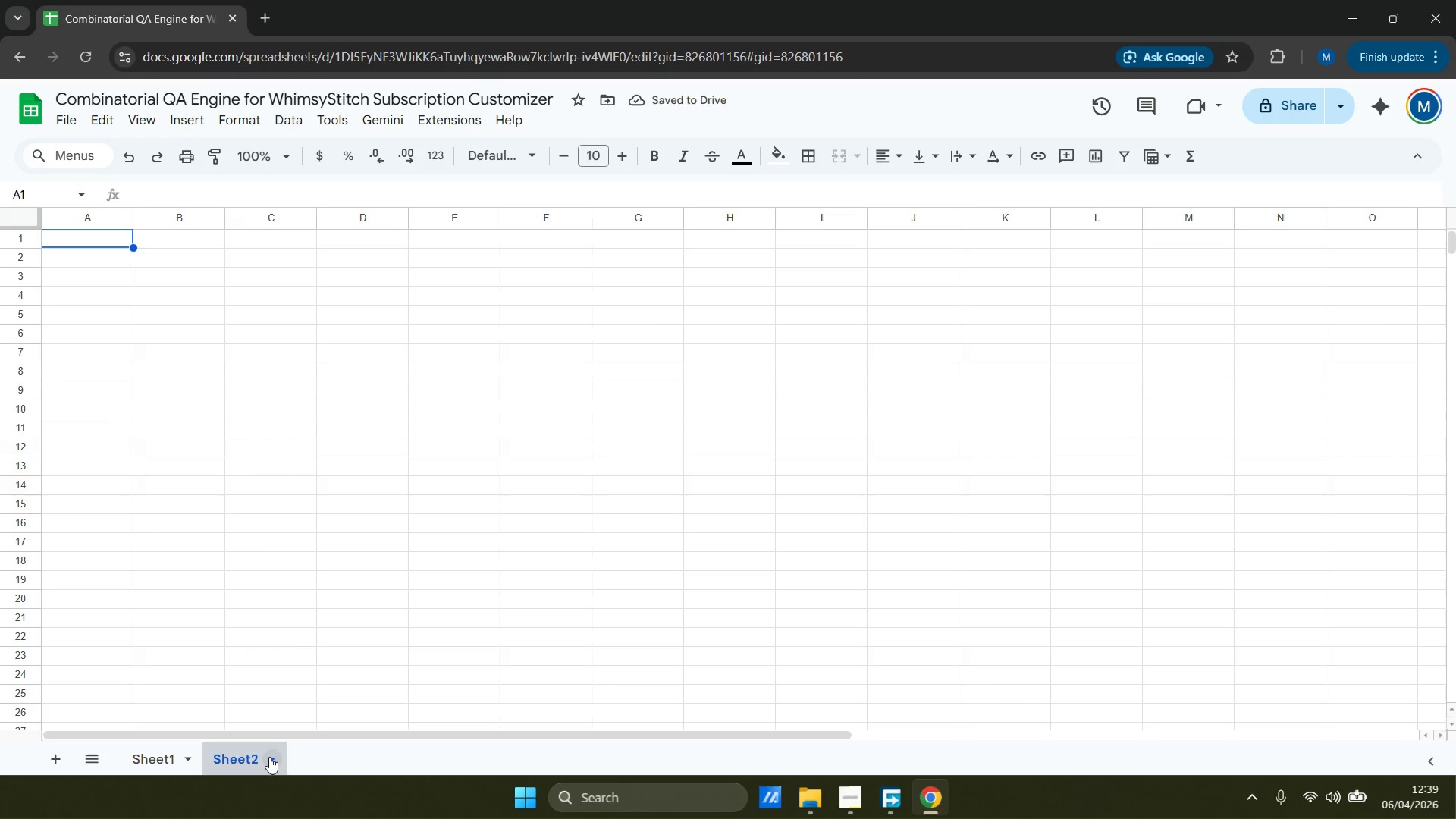 
left_click([269, 756])
 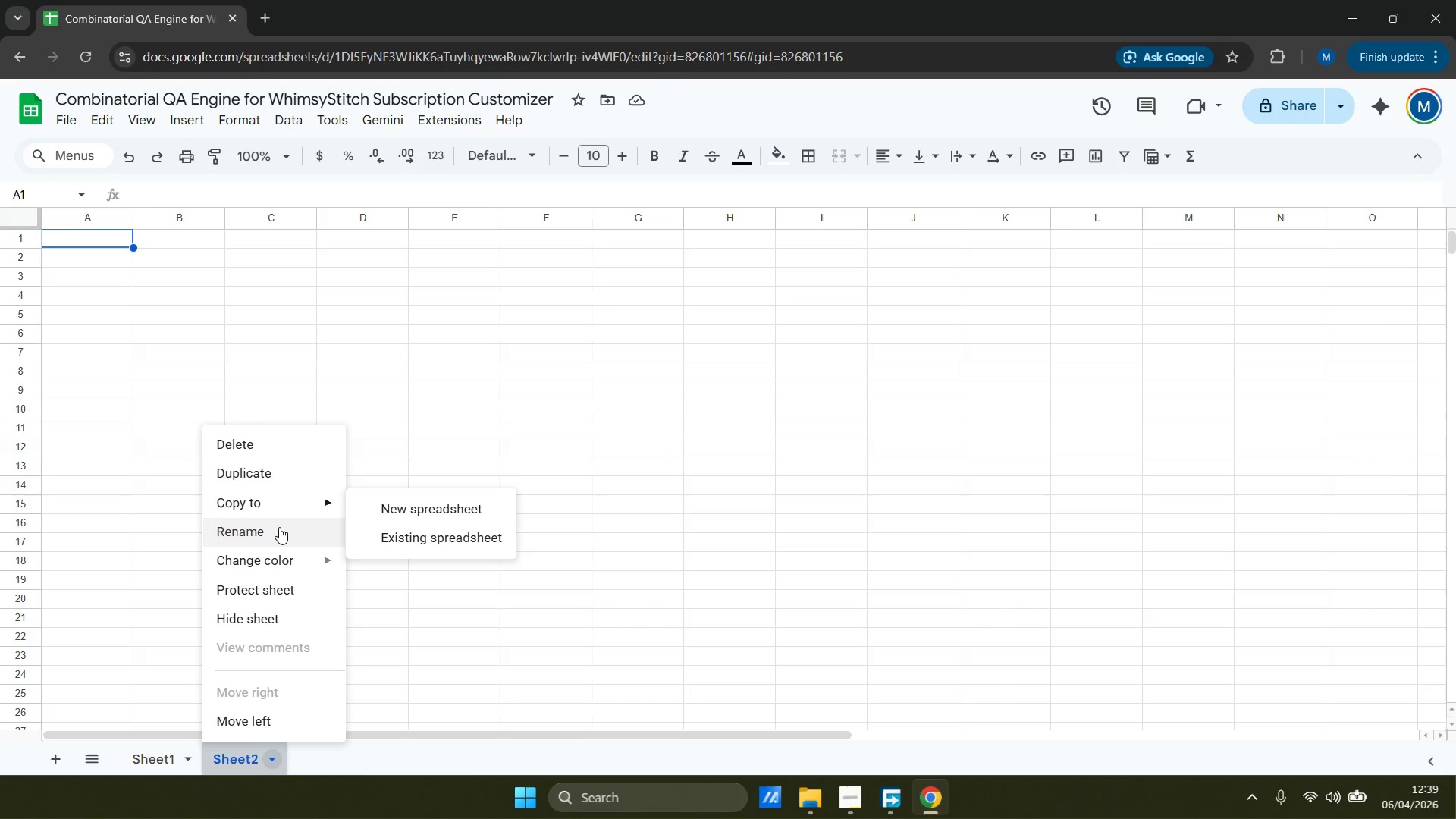 
left_click([278, 540])
 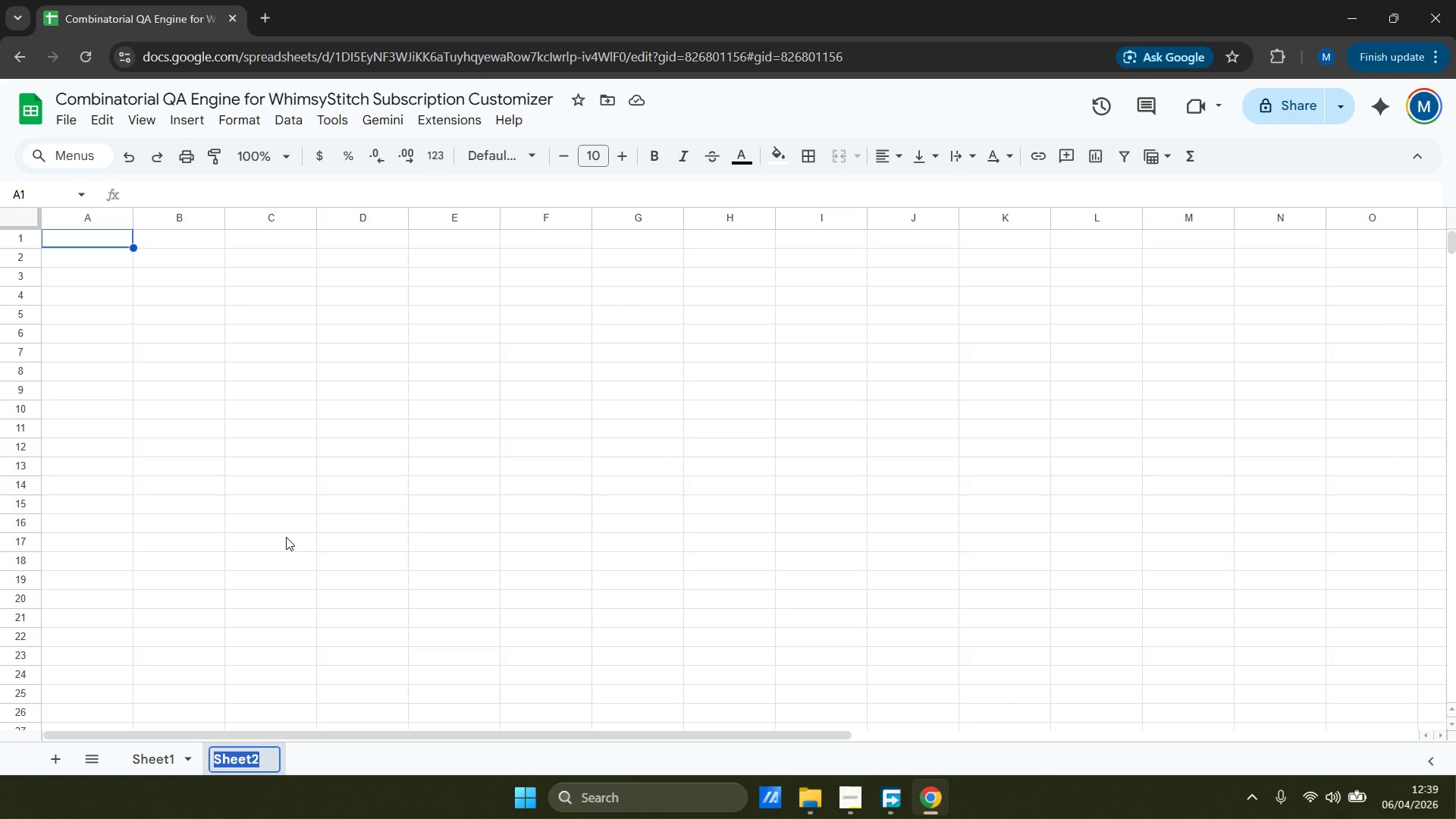 
type(Matrix_output)
 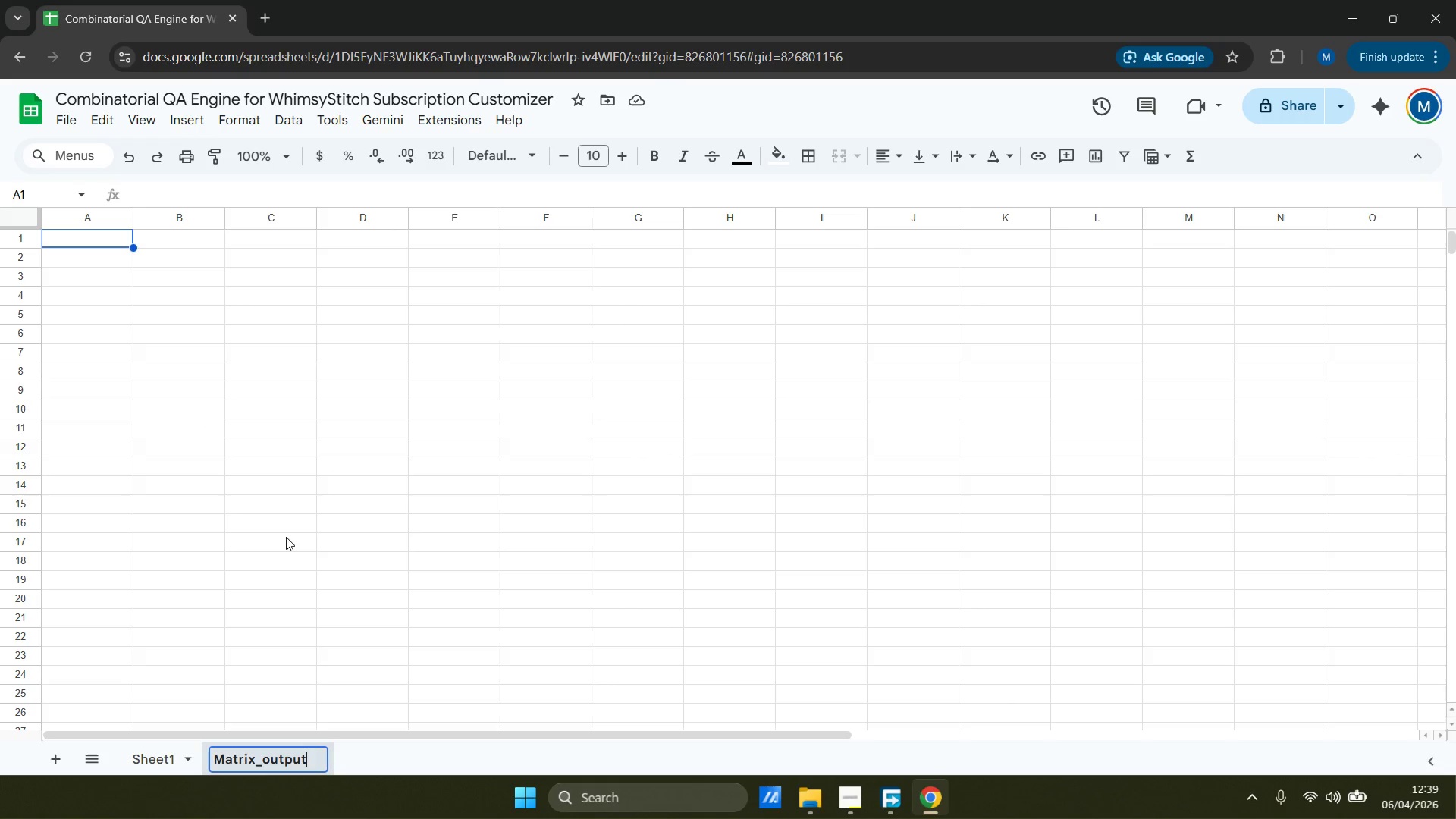 
key(ArrowLeft)
 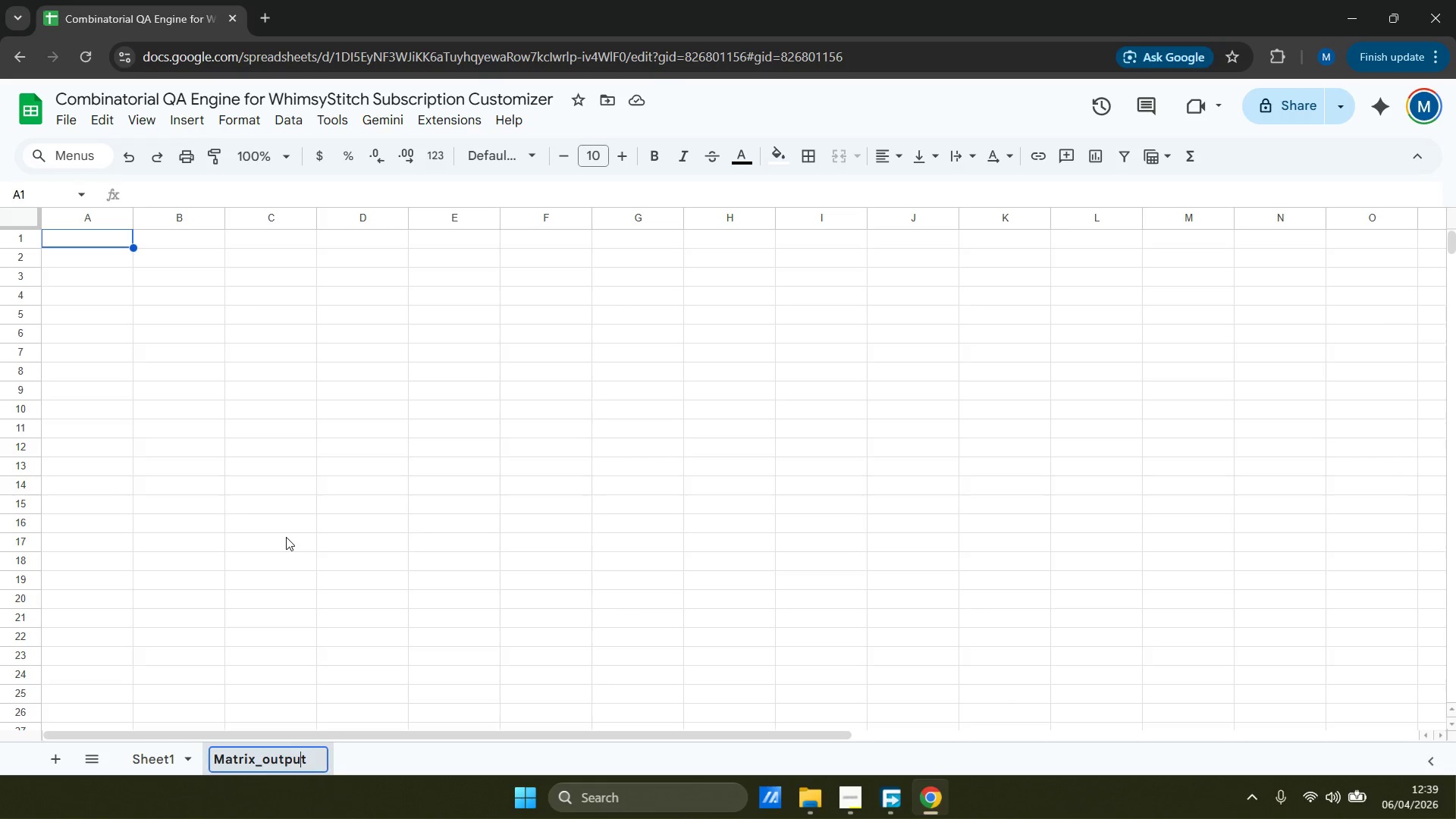 
key(ArrowLeft)
 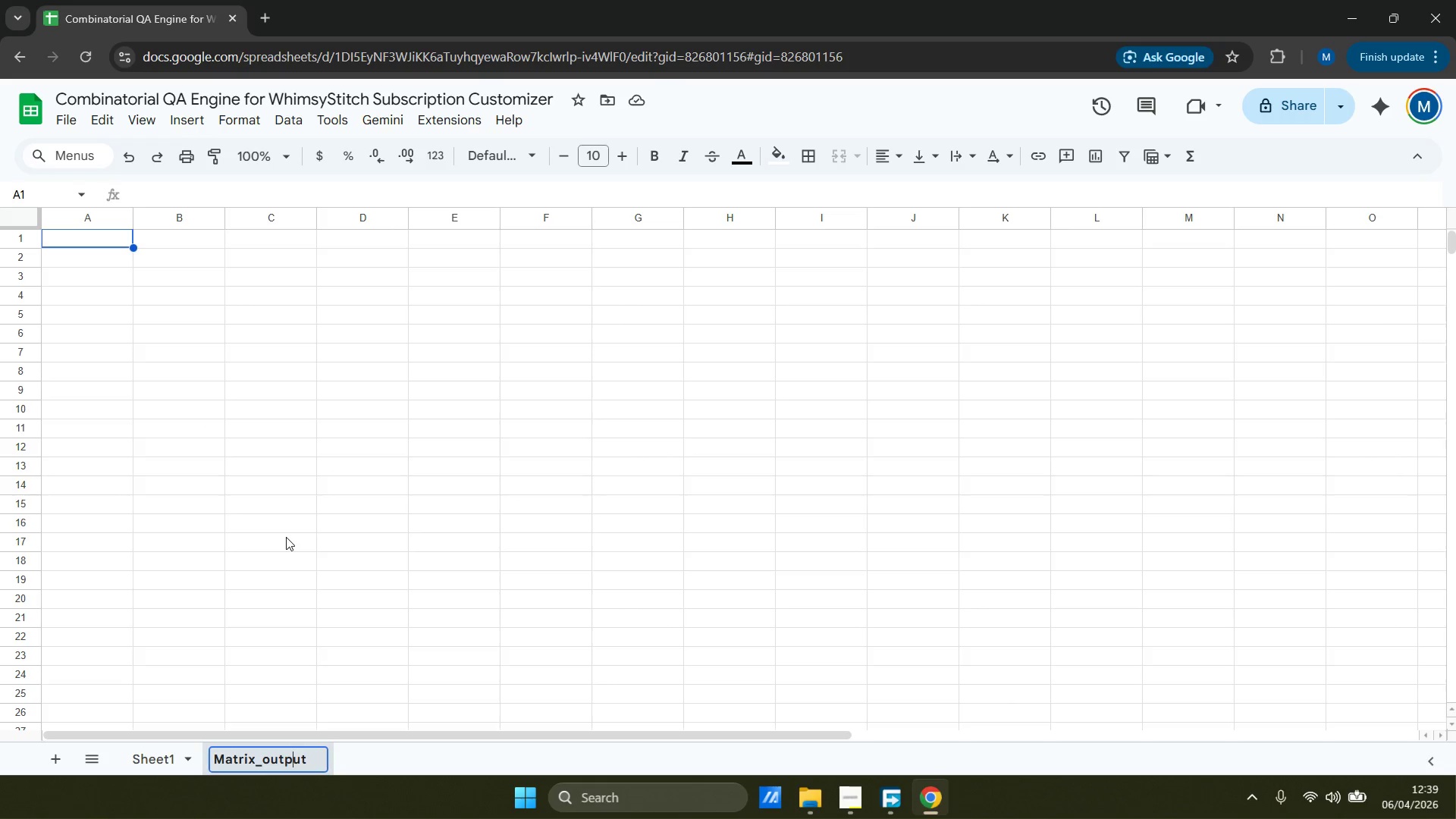 
key(ArrowLeft)
 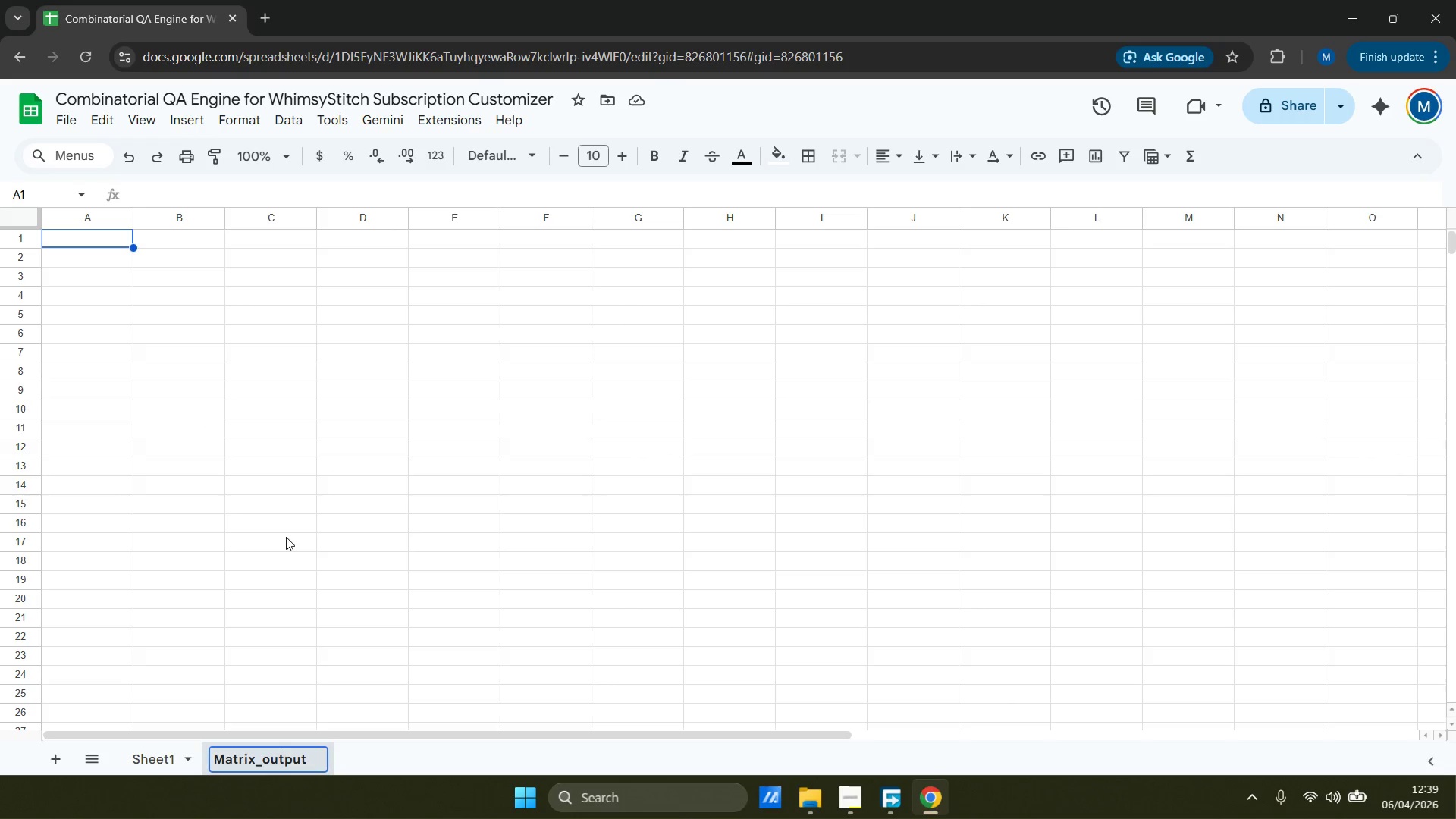 
key(ArrowLeft)
 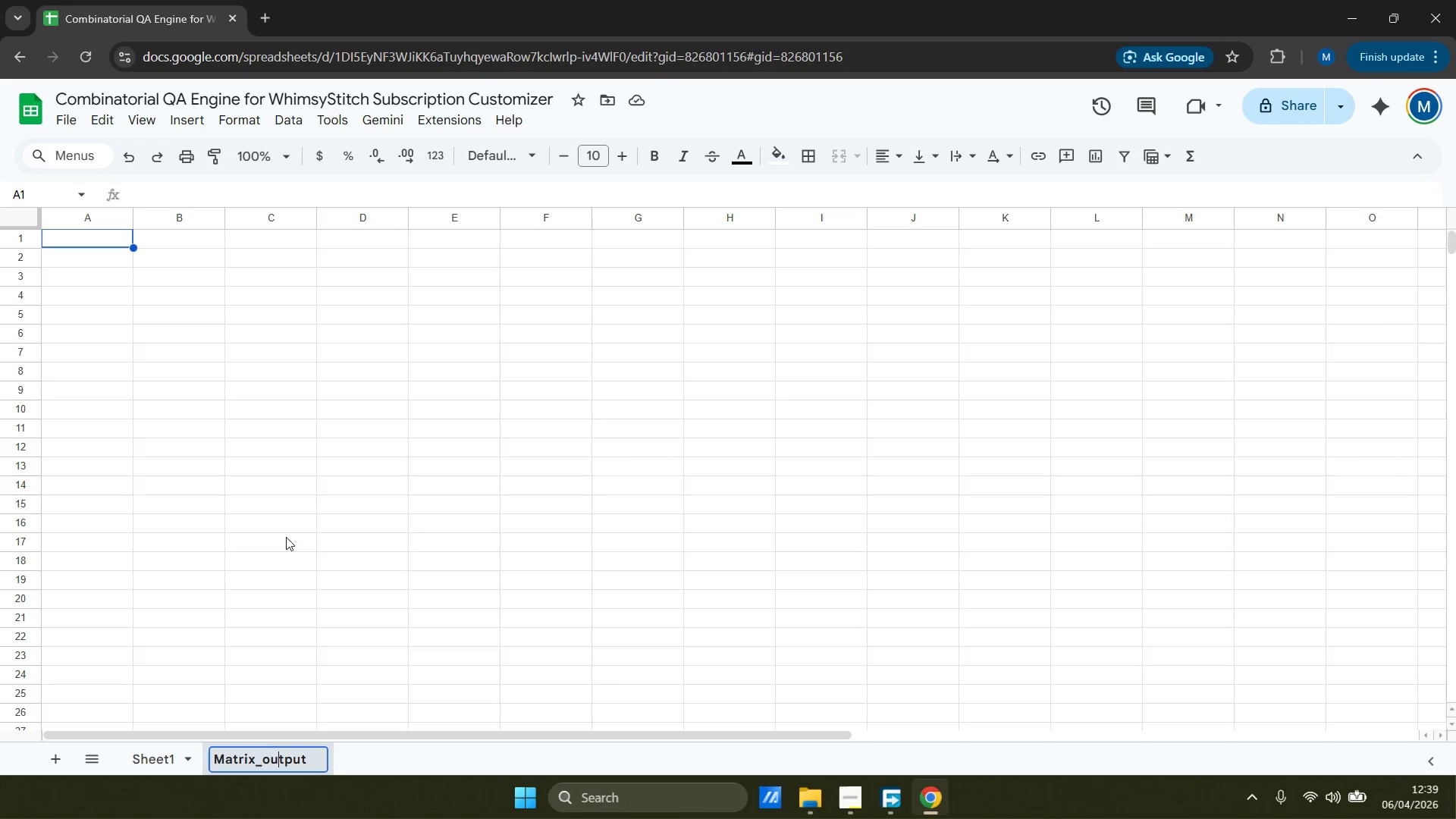 
key(ArrowLeft)
 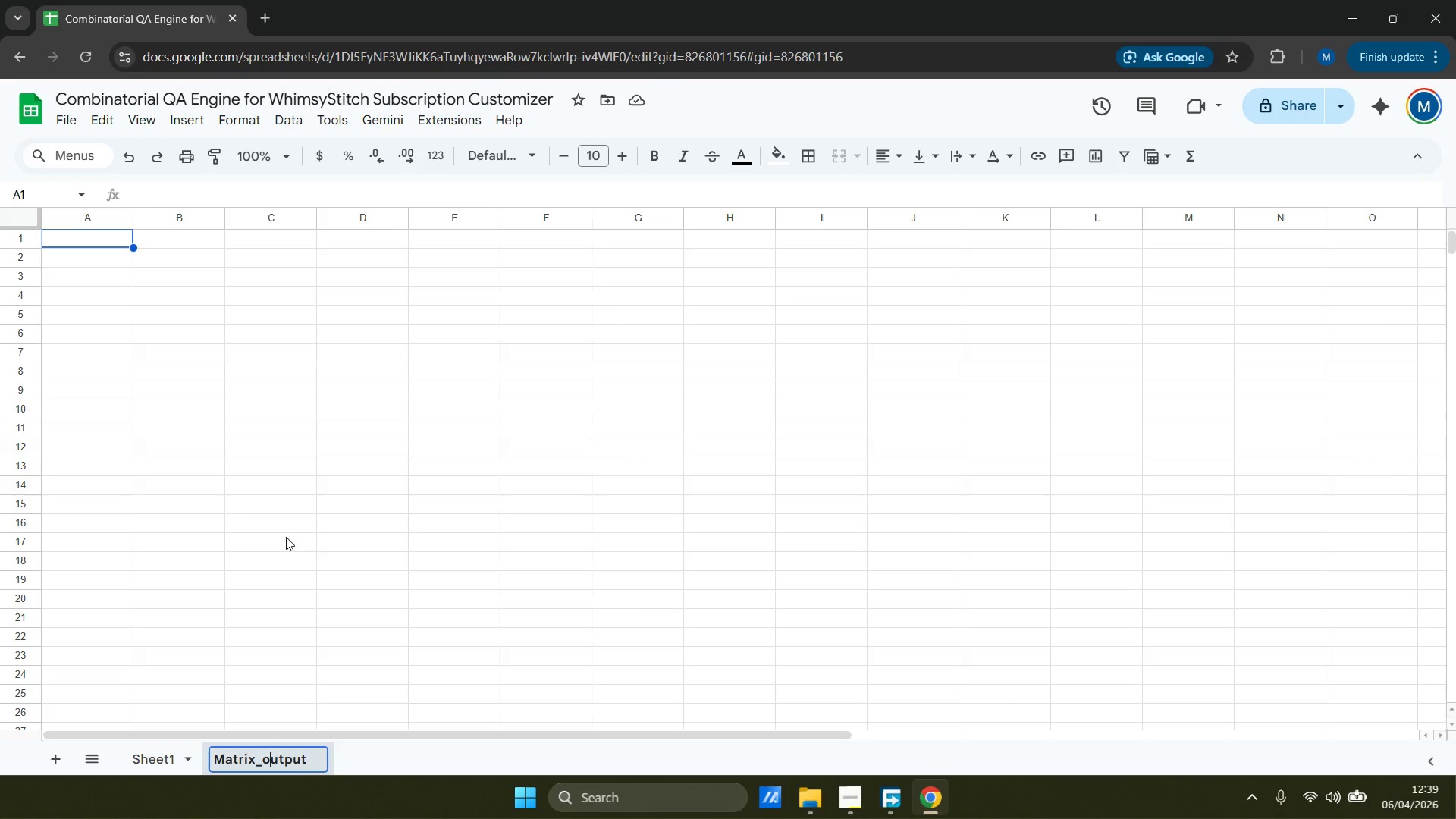 
key(ArrowLeft)
 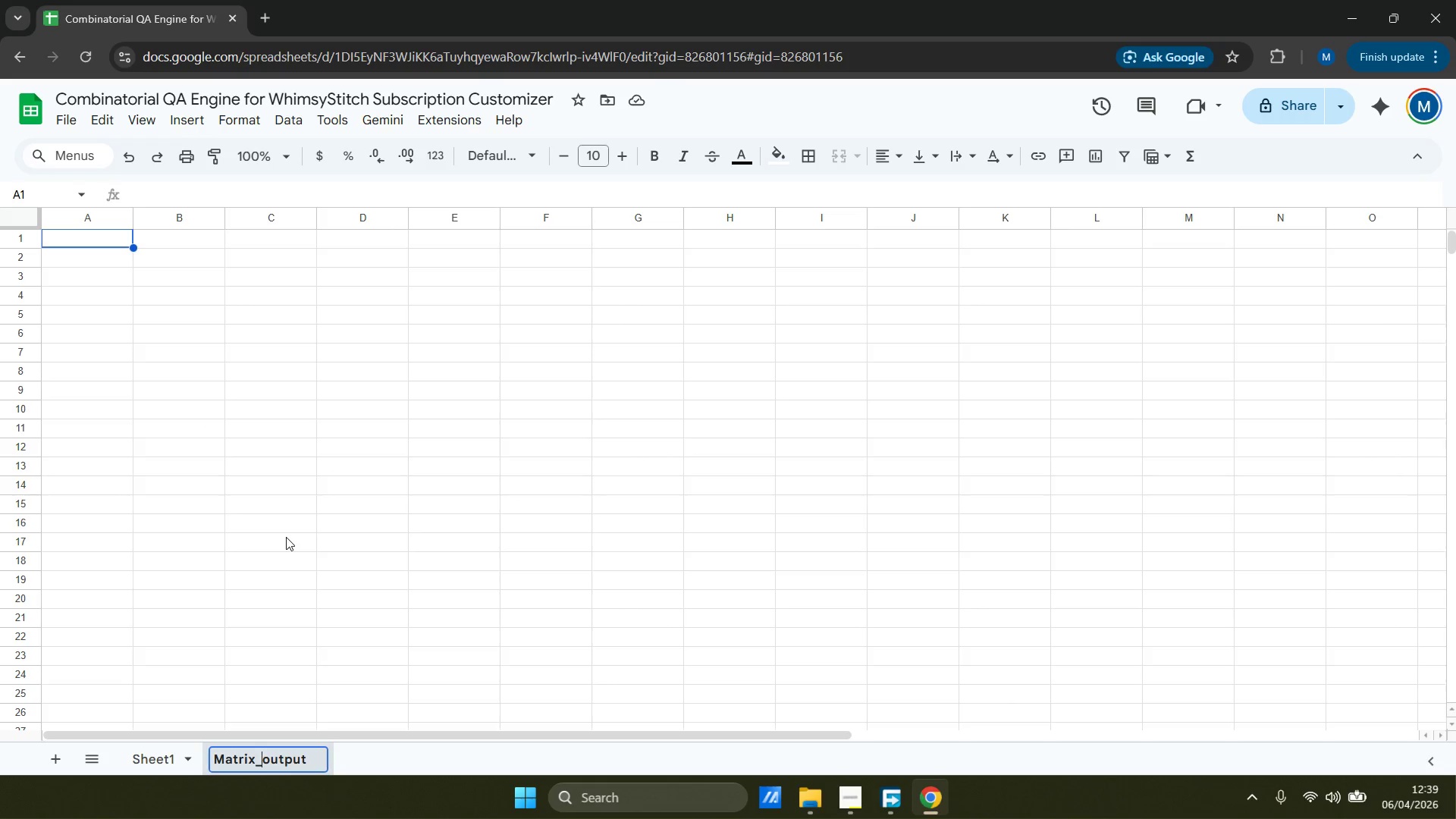 
key(ArrowRight)
 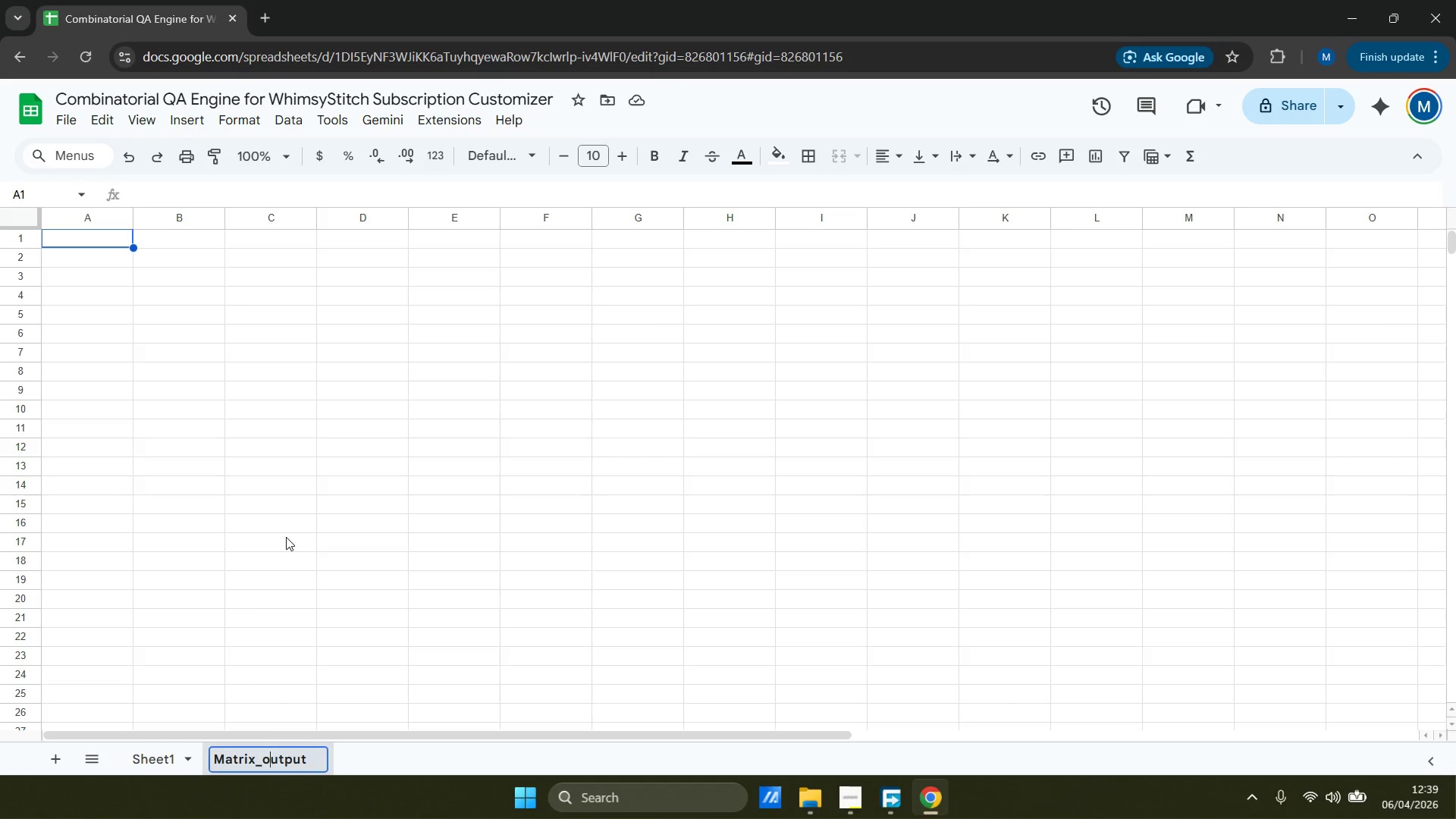 
key(Backspace)
 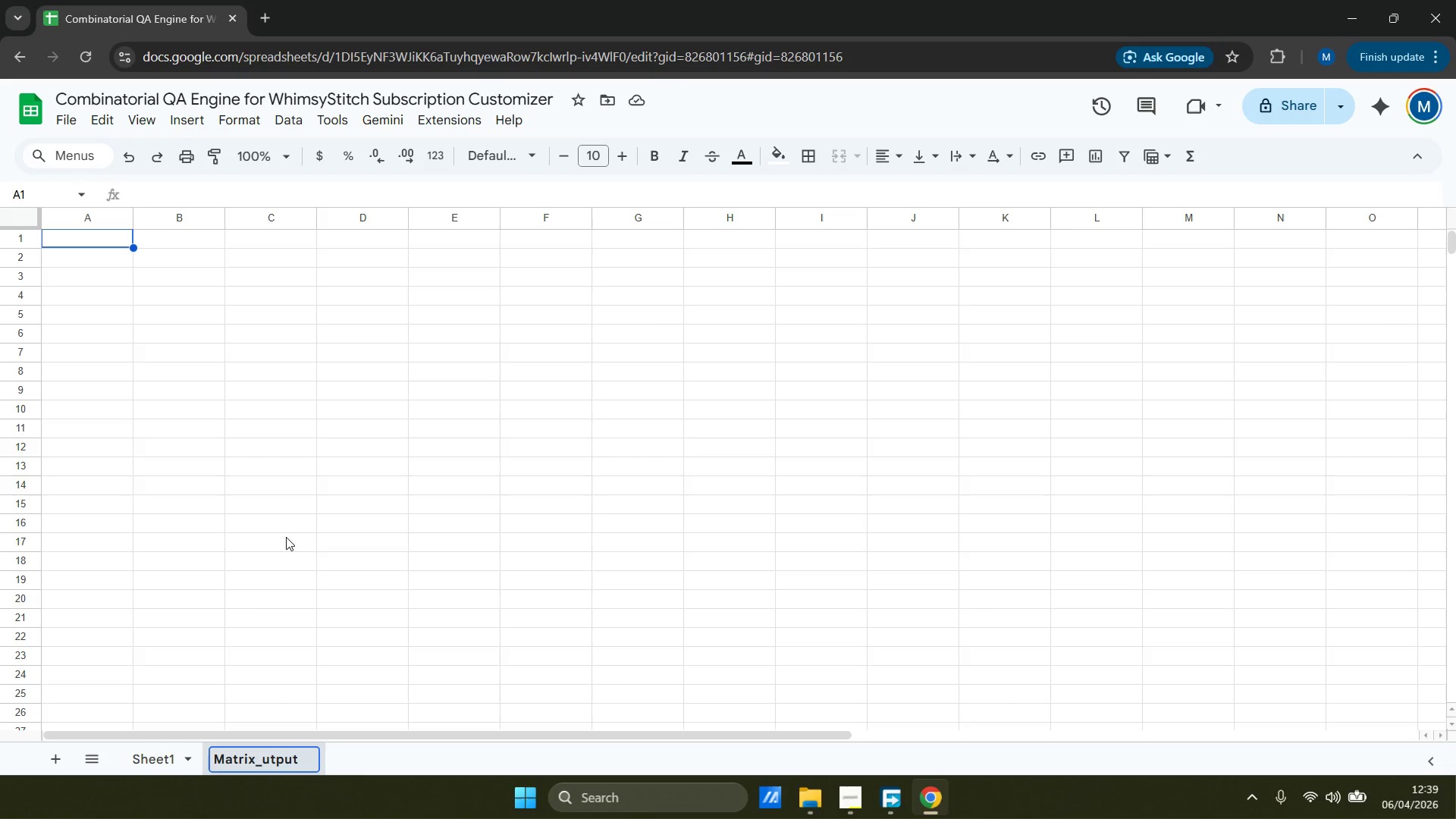 
key(Shift+ShiftRight)
 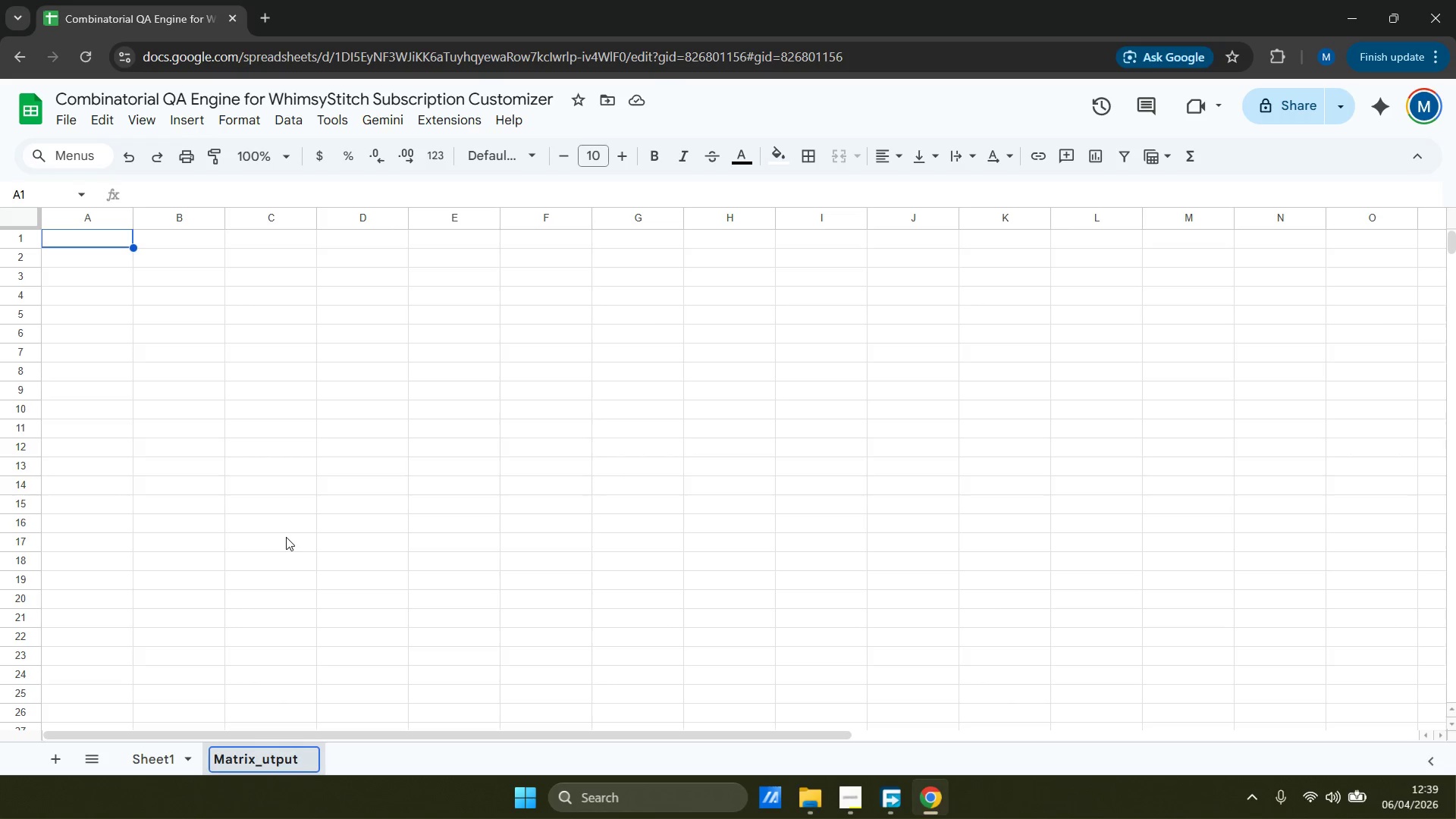 
key(Shift+O)
 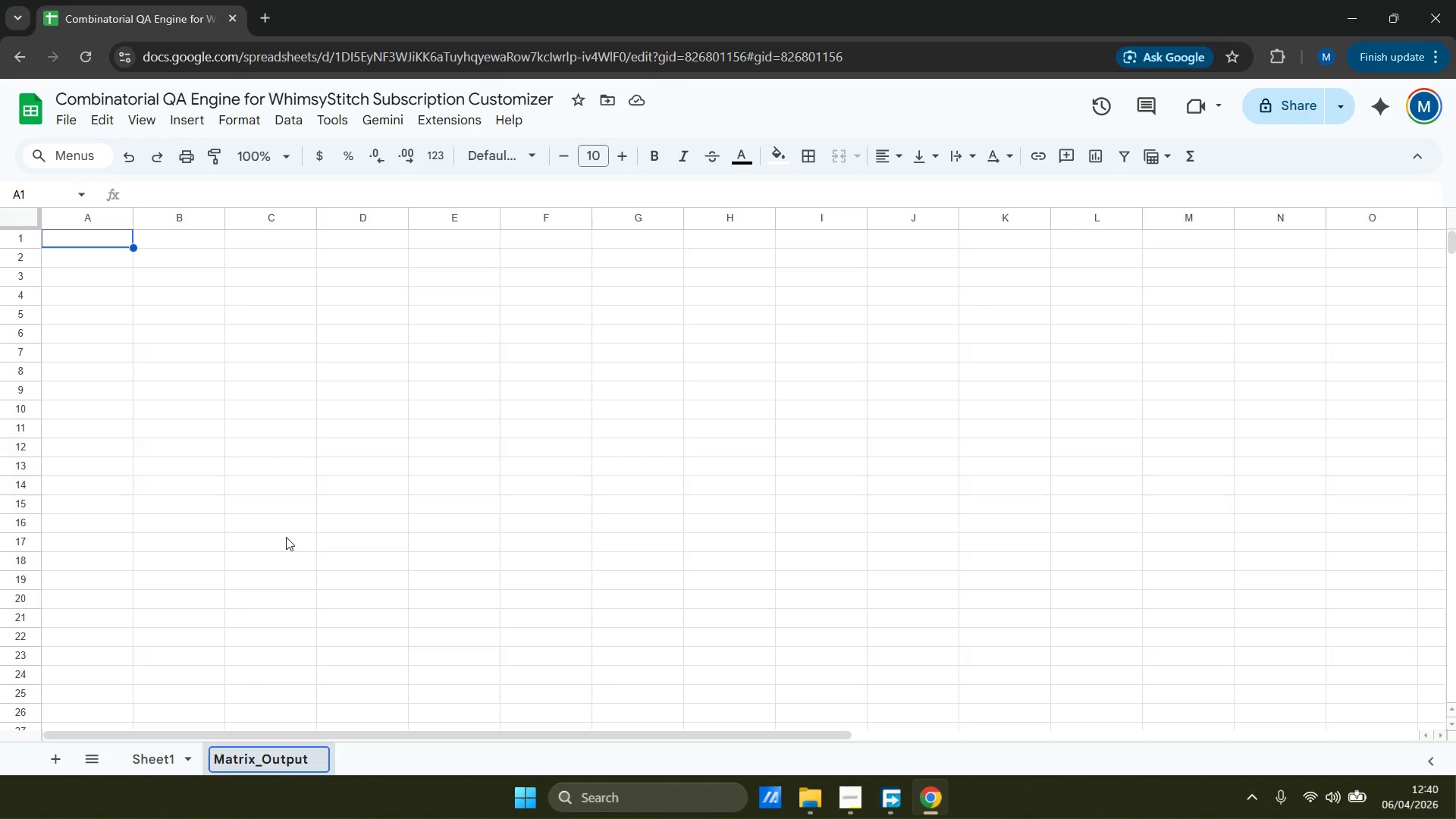 
left_click([286, 537])
 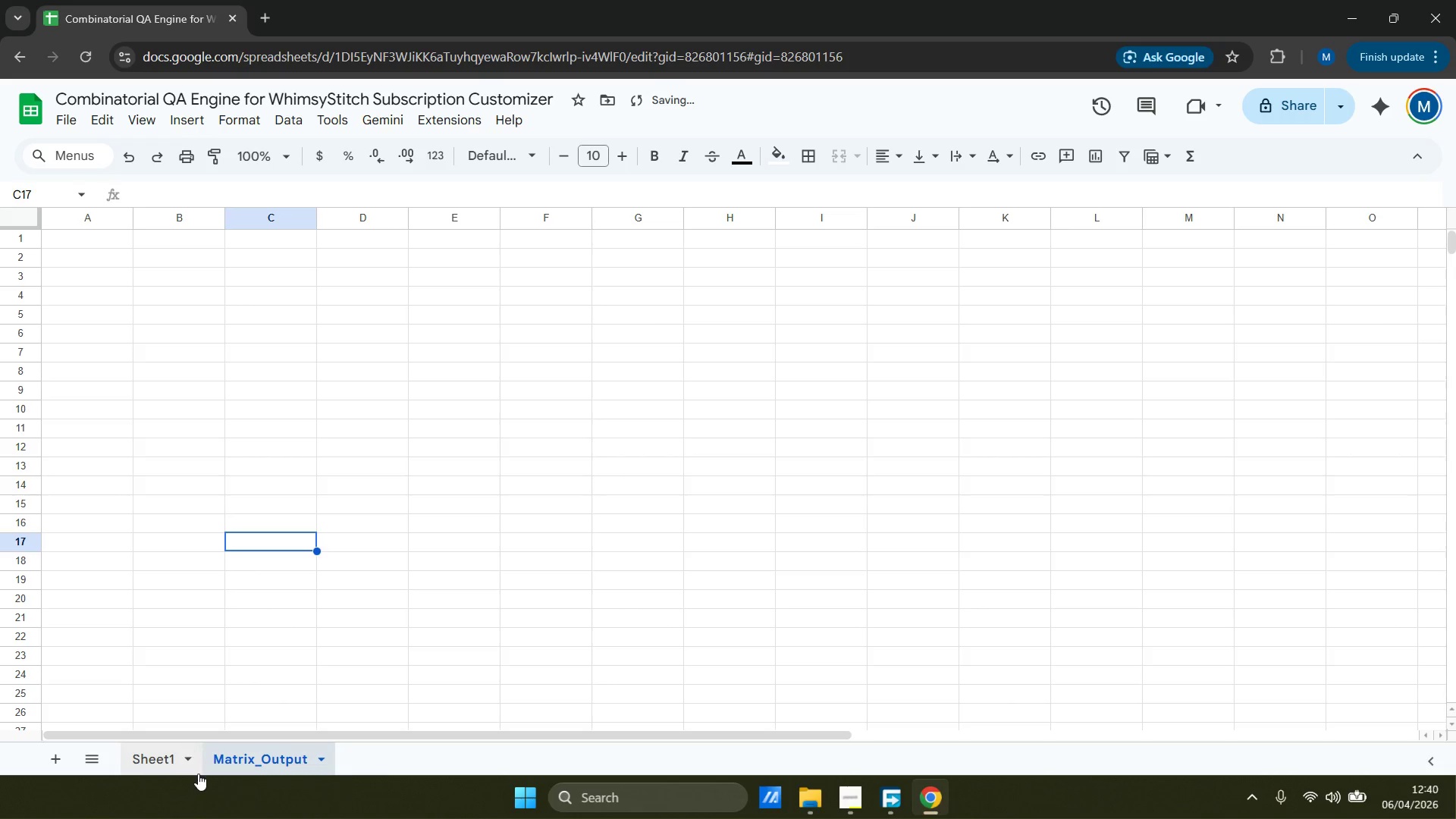 
left_click([192, 761])
 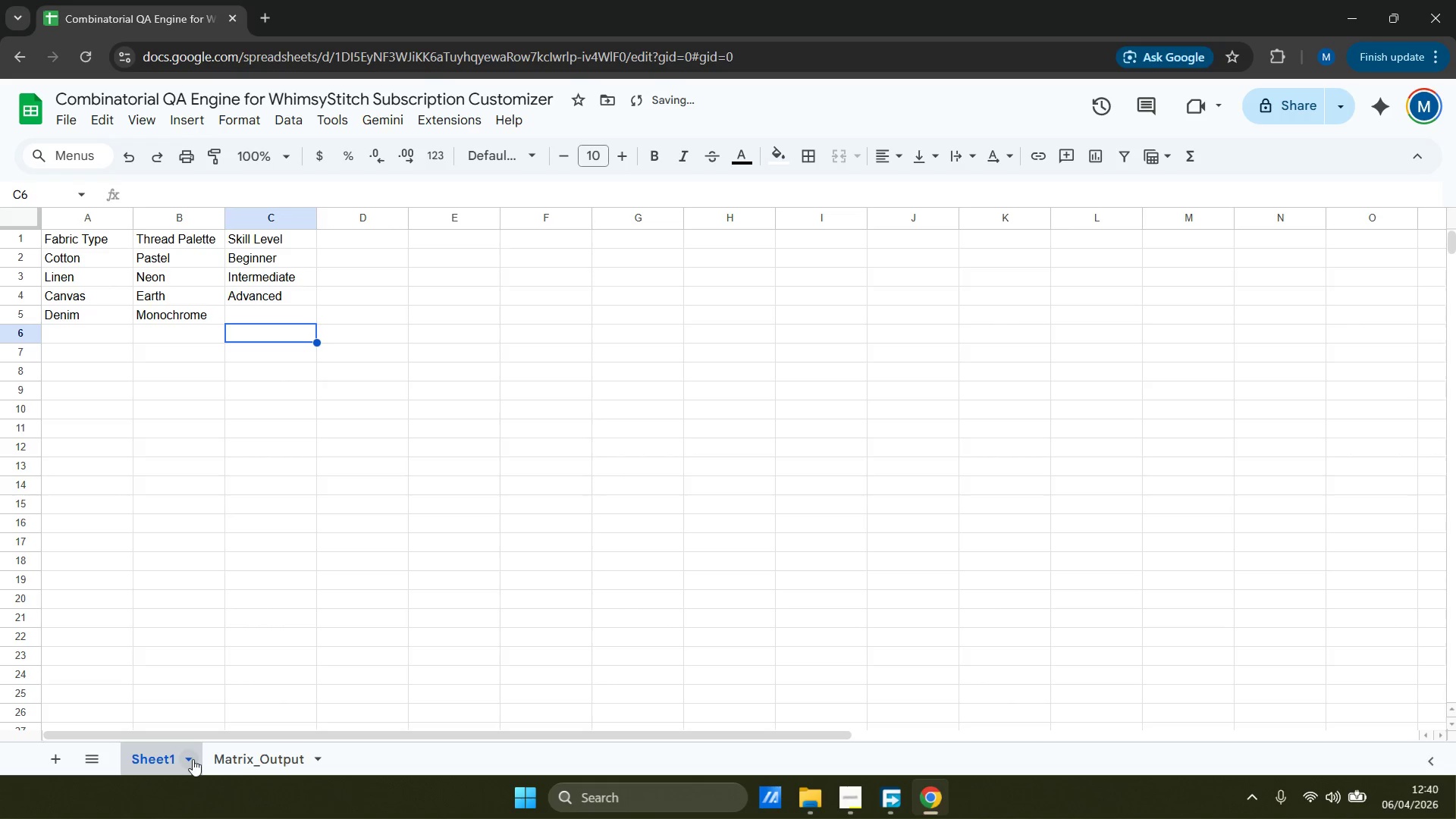 
left_click([188, 760])
 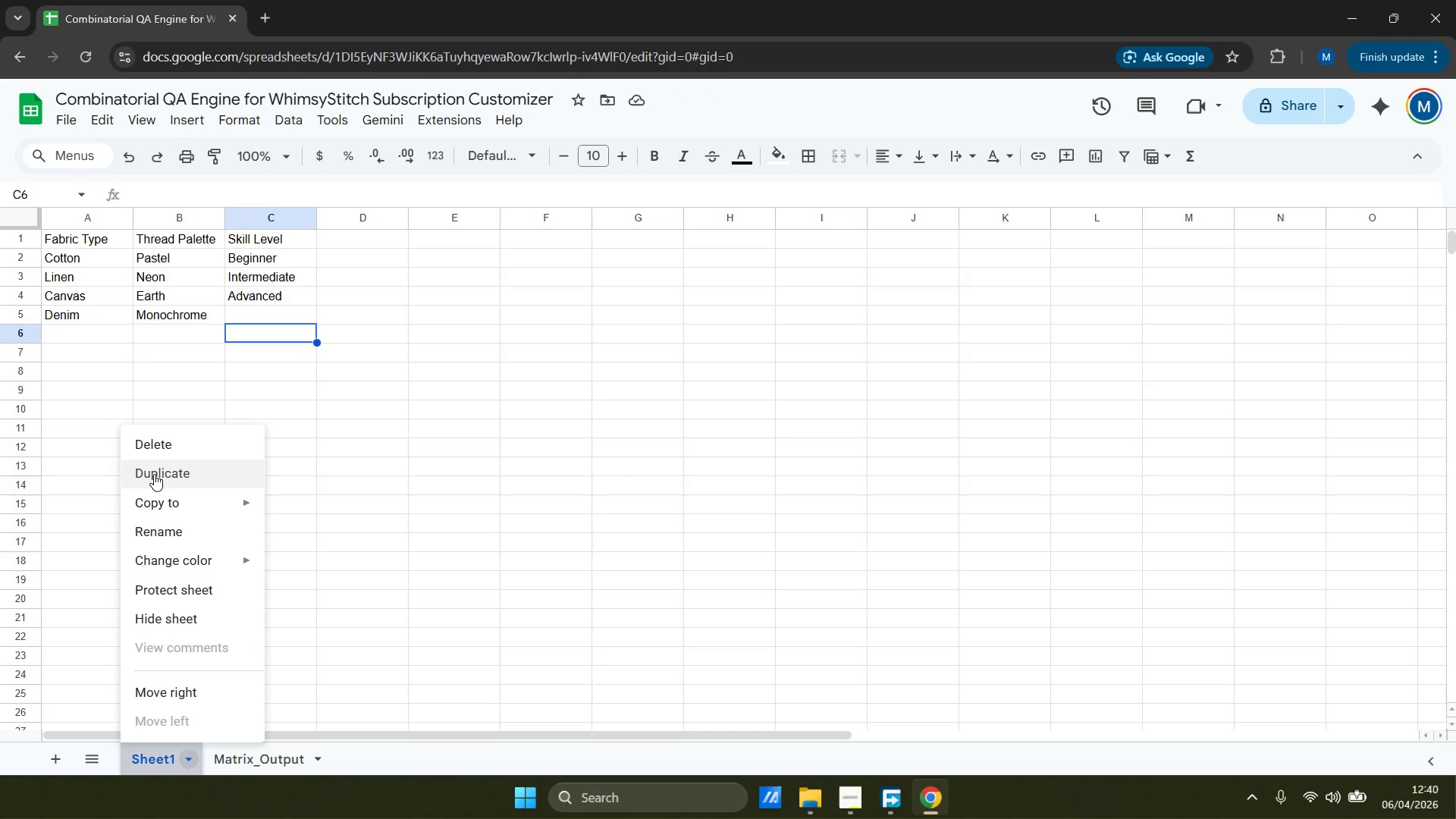 
wait(6.95)
 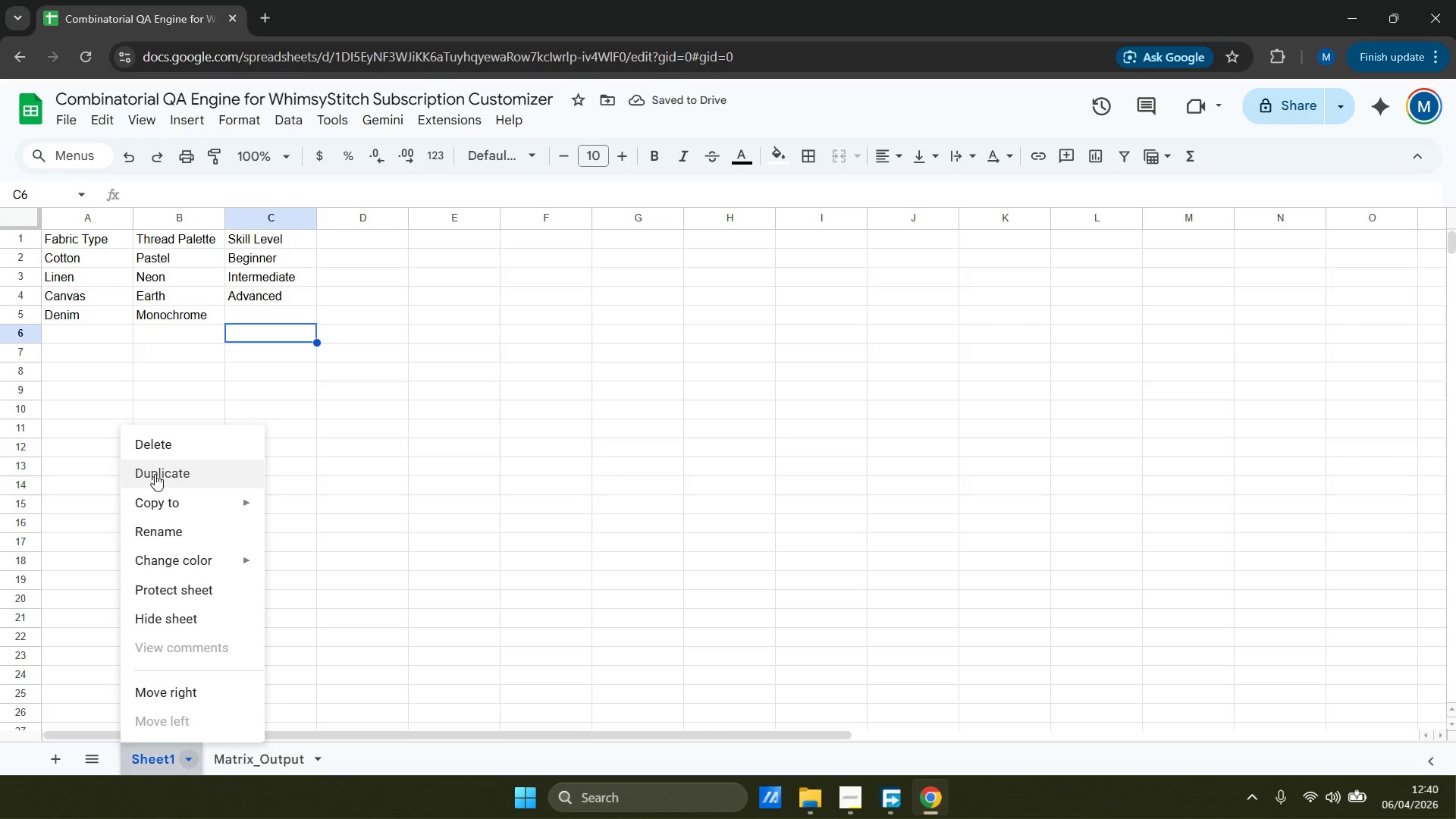 
left_click([204, 523])
 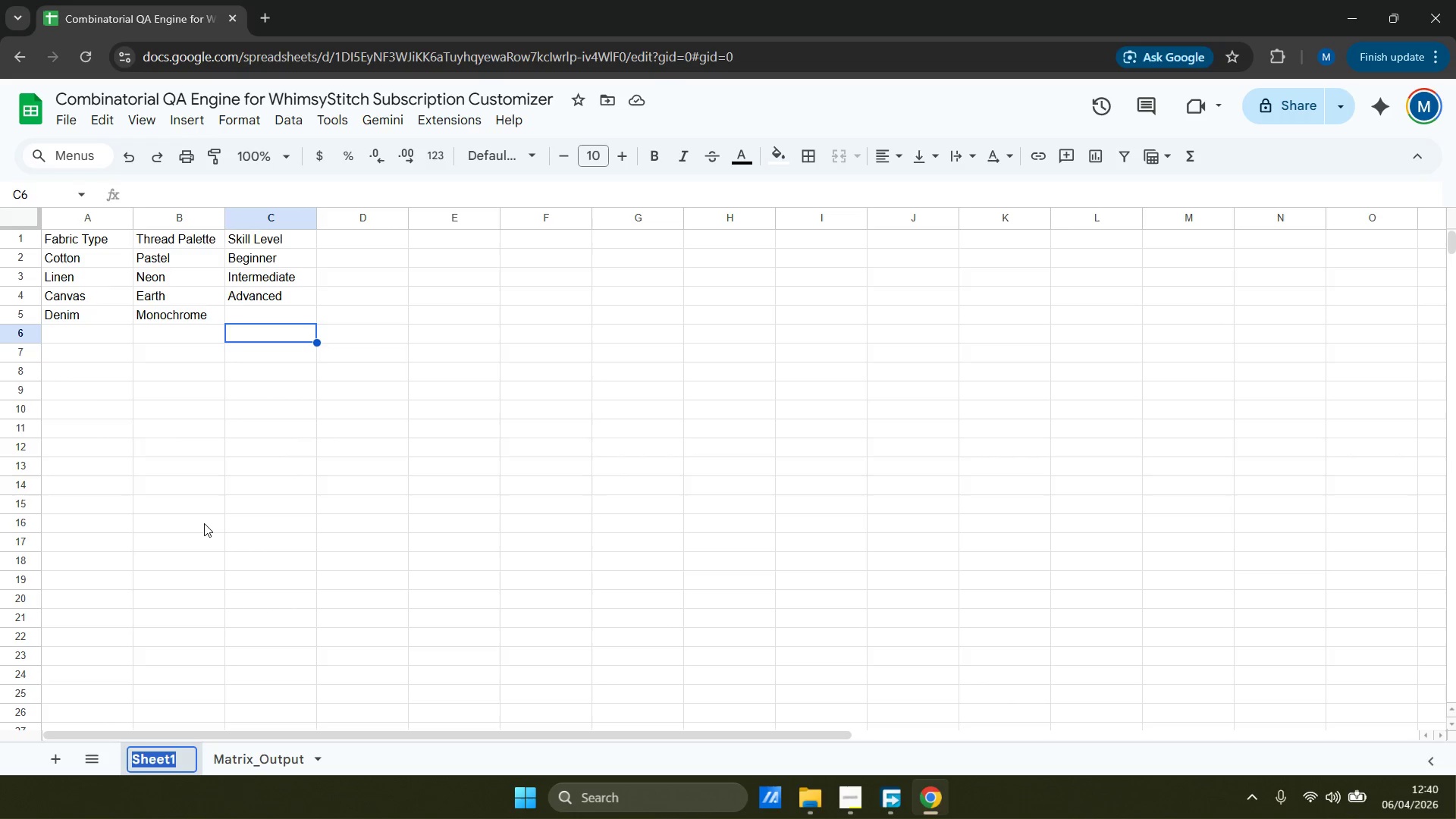 
type(Paa)
key(Backspace)
type(ramen)
key(Backspace)
type(ter))
key(Backspace)
type(_Input)
 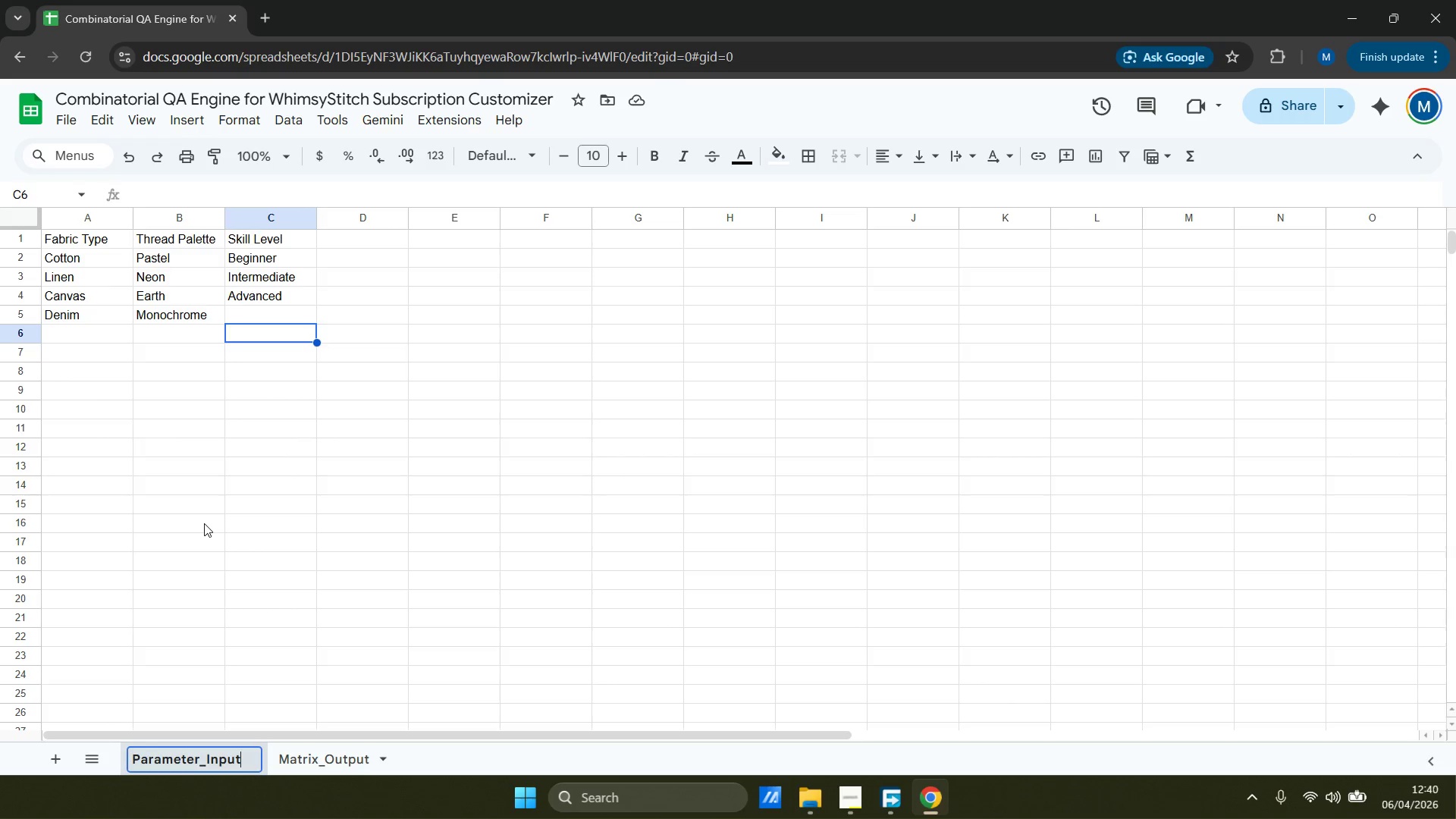 
wait(6.95)
 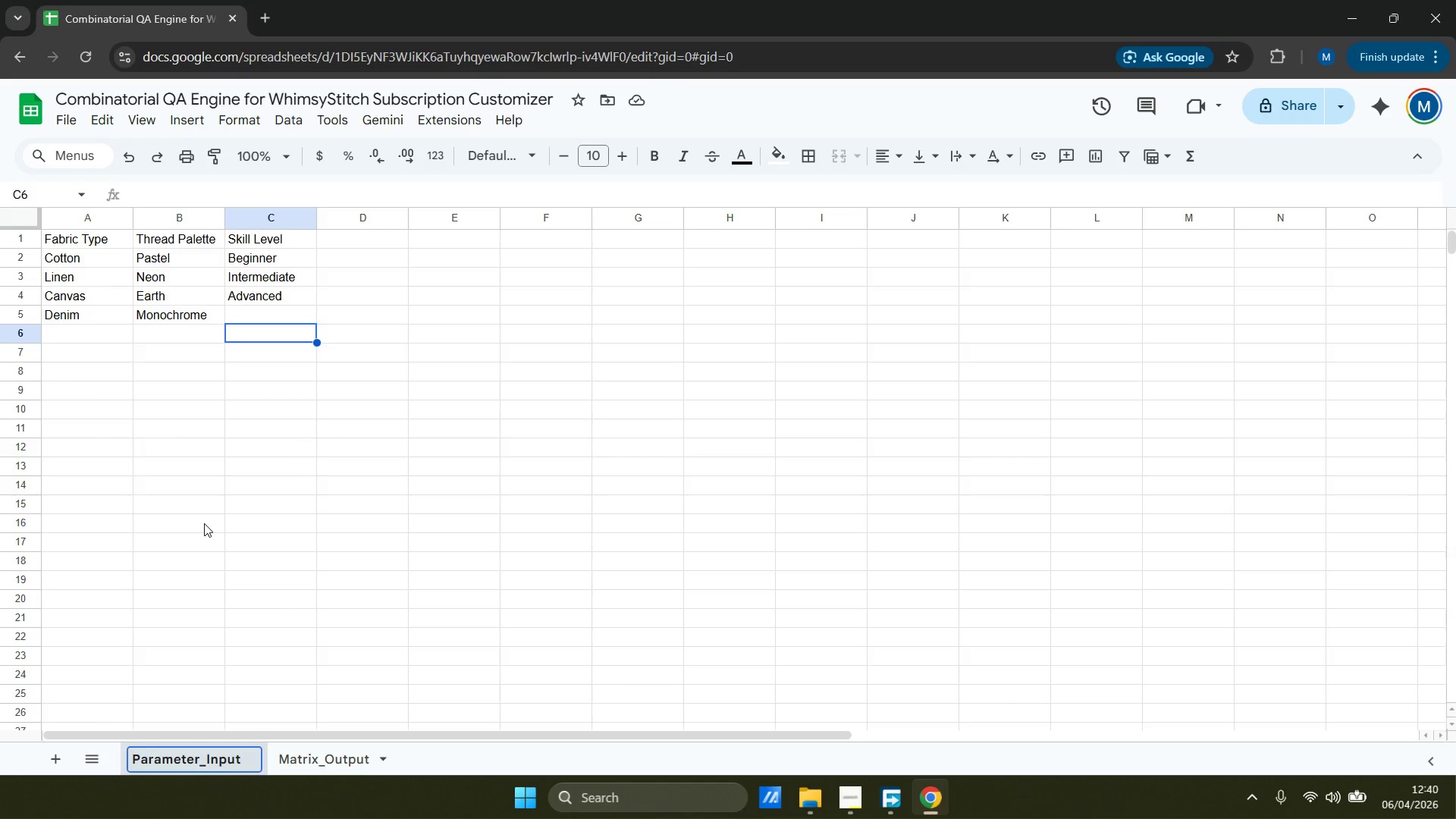 
left_click([299, 743])
 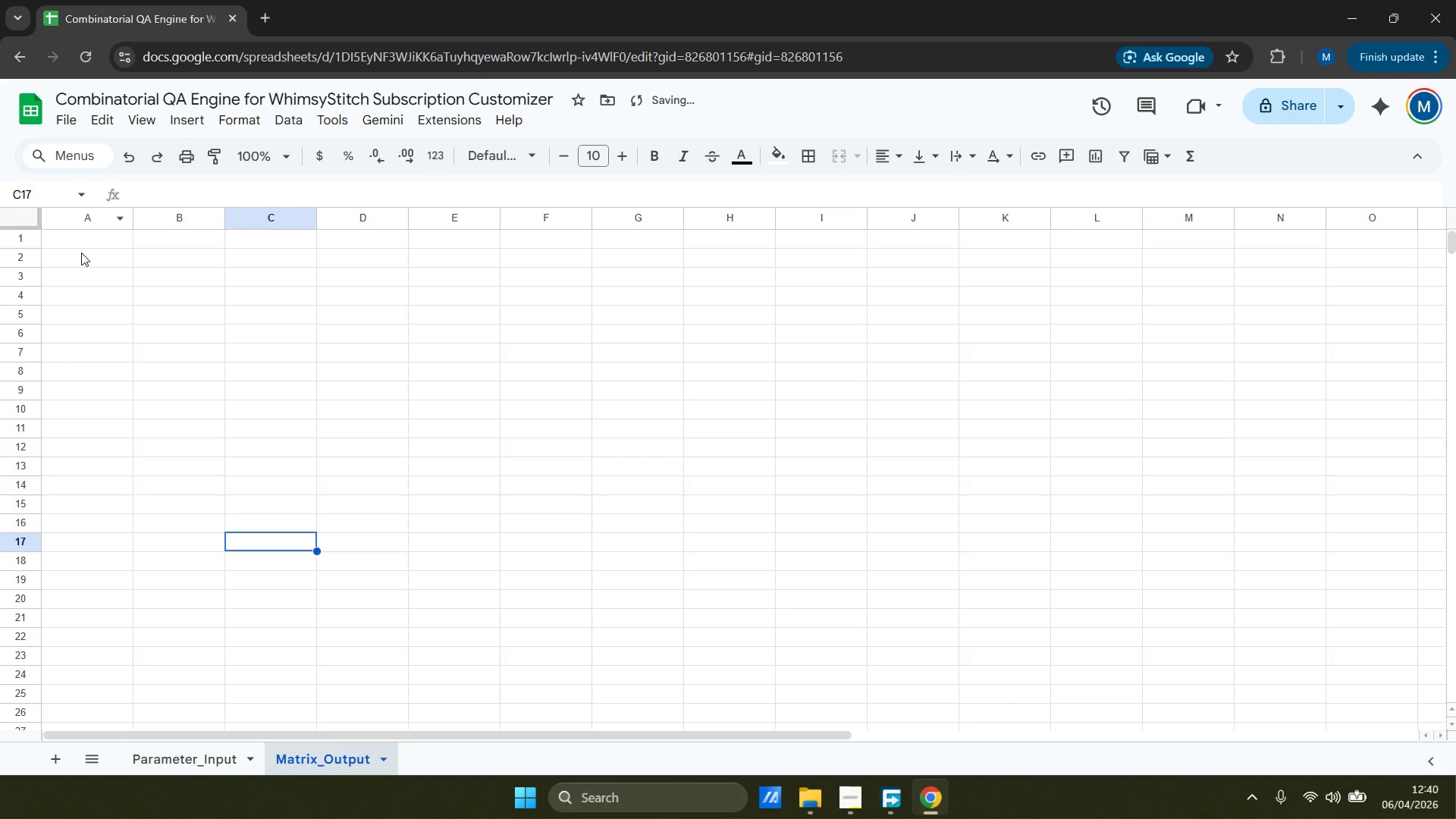 
left_click([106, 231])
 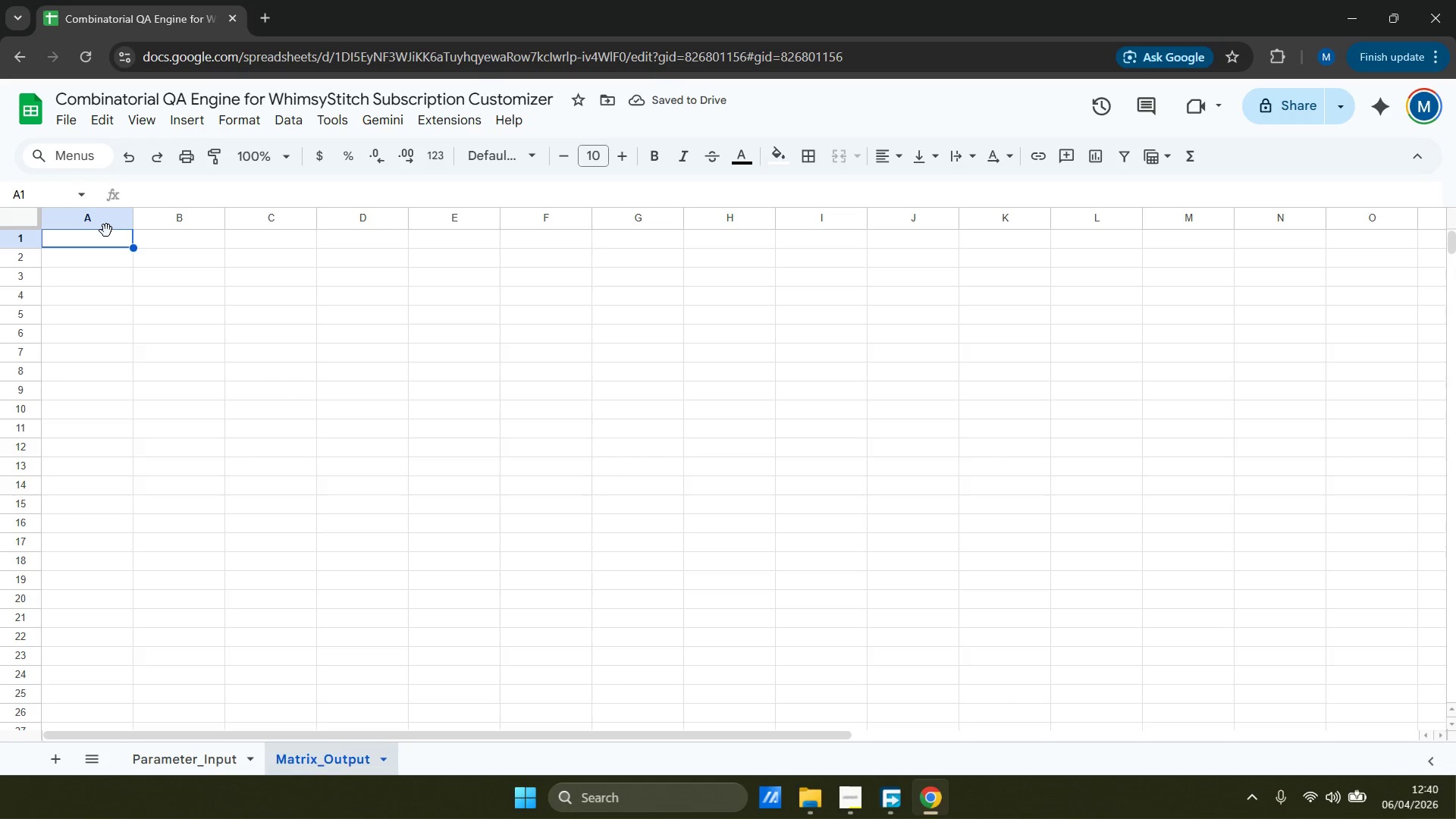 
wait(8.23)
 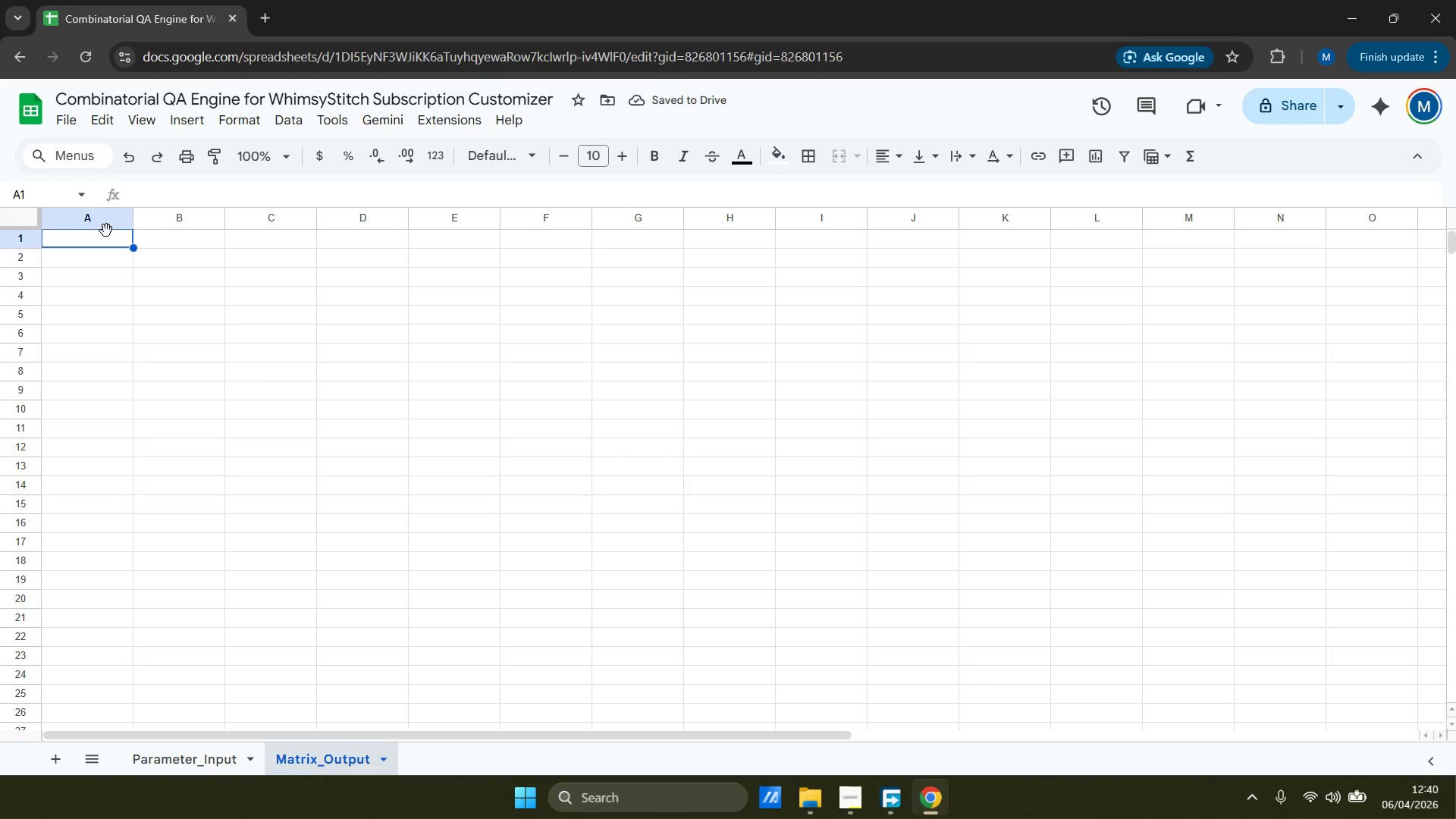 
type(GsbricFabric Type)
key(Tab)
type(G)
key(Backspace)
type(Thread Paletter)
key(Tab)
type(Skill Level)
key(Tab)
type(Add-on Tool)
 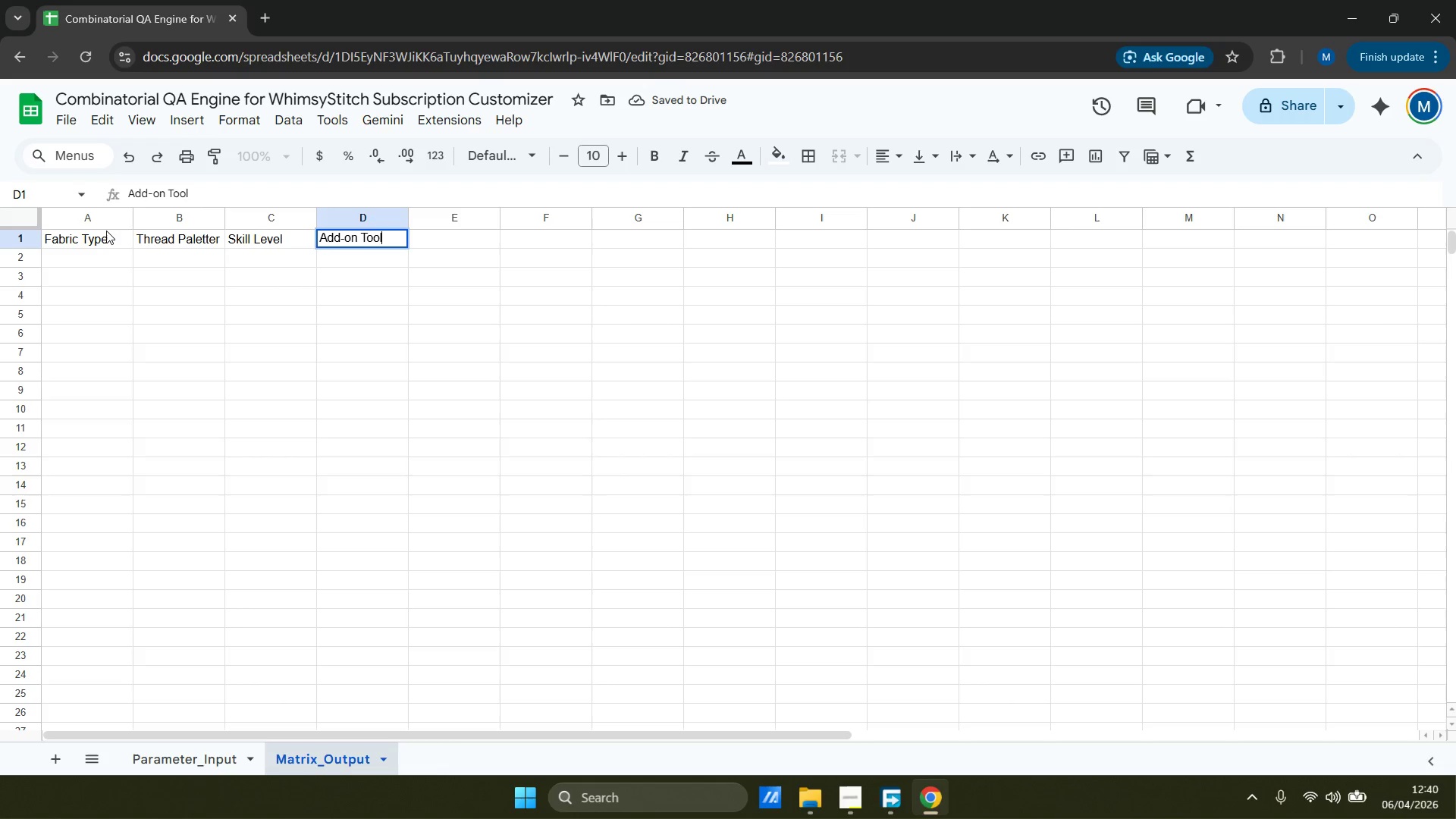 
key(ArrowDown)
 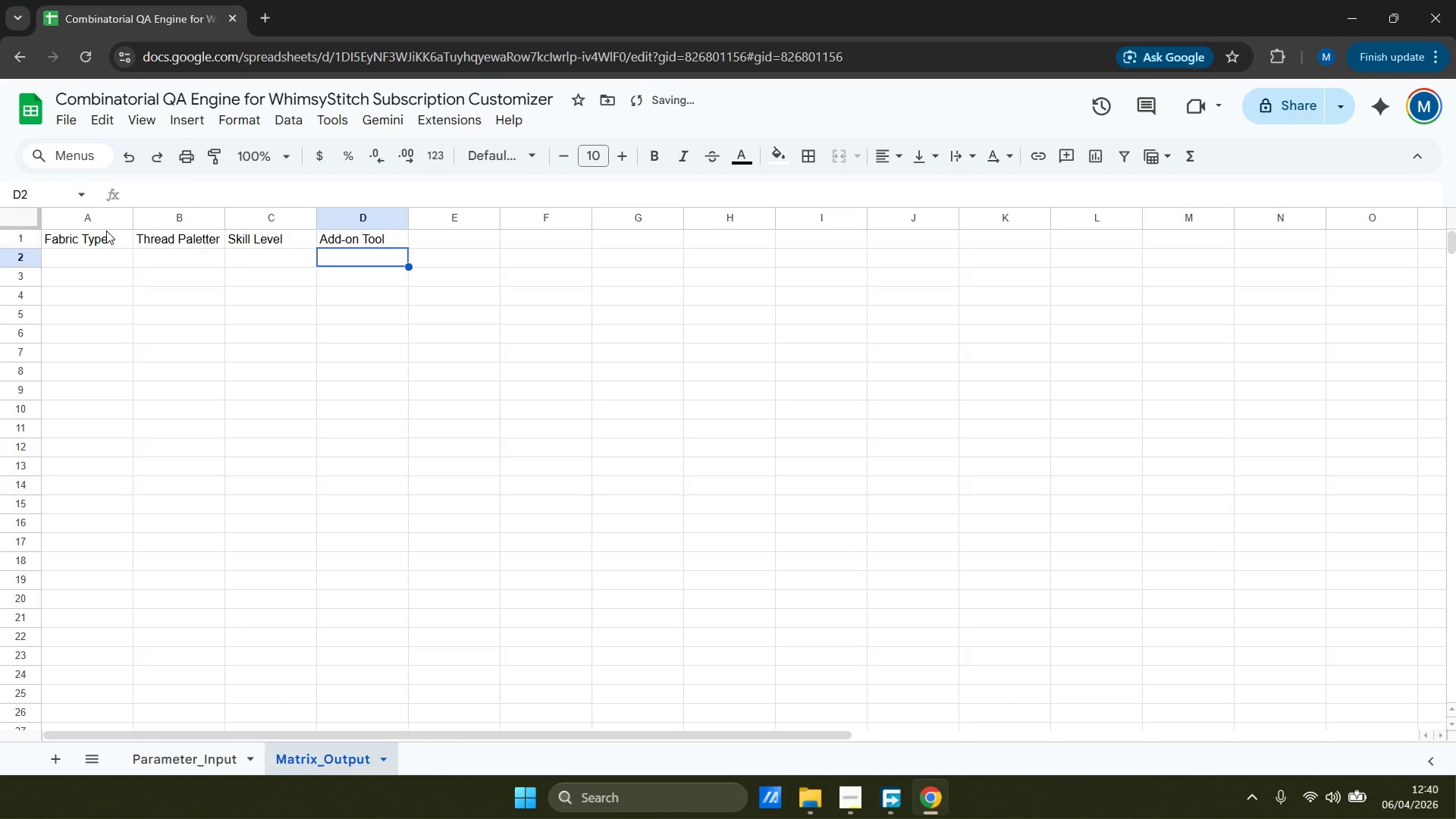 
key(ArrowLeft)
 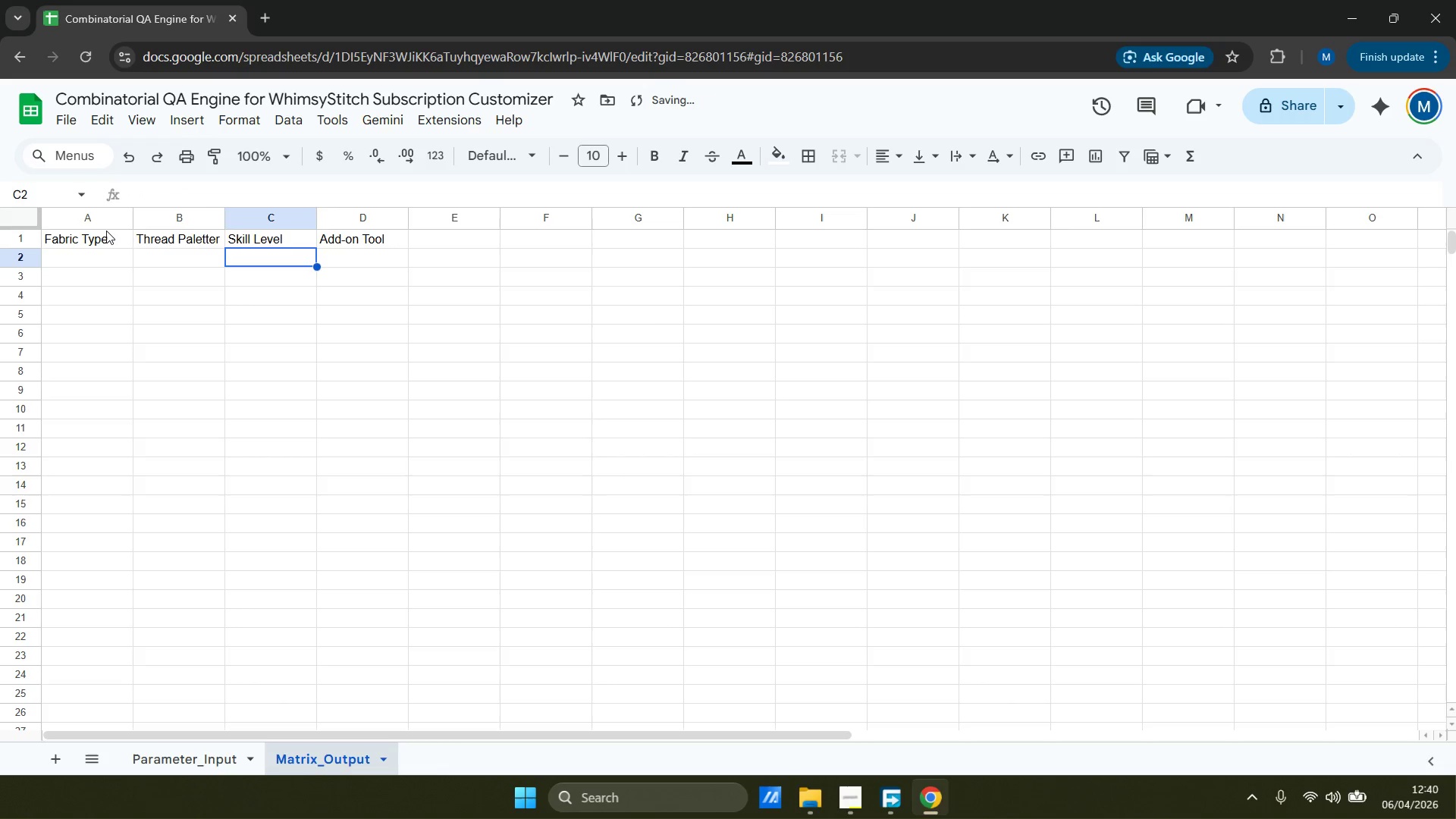 
key(ArrowLeft)
 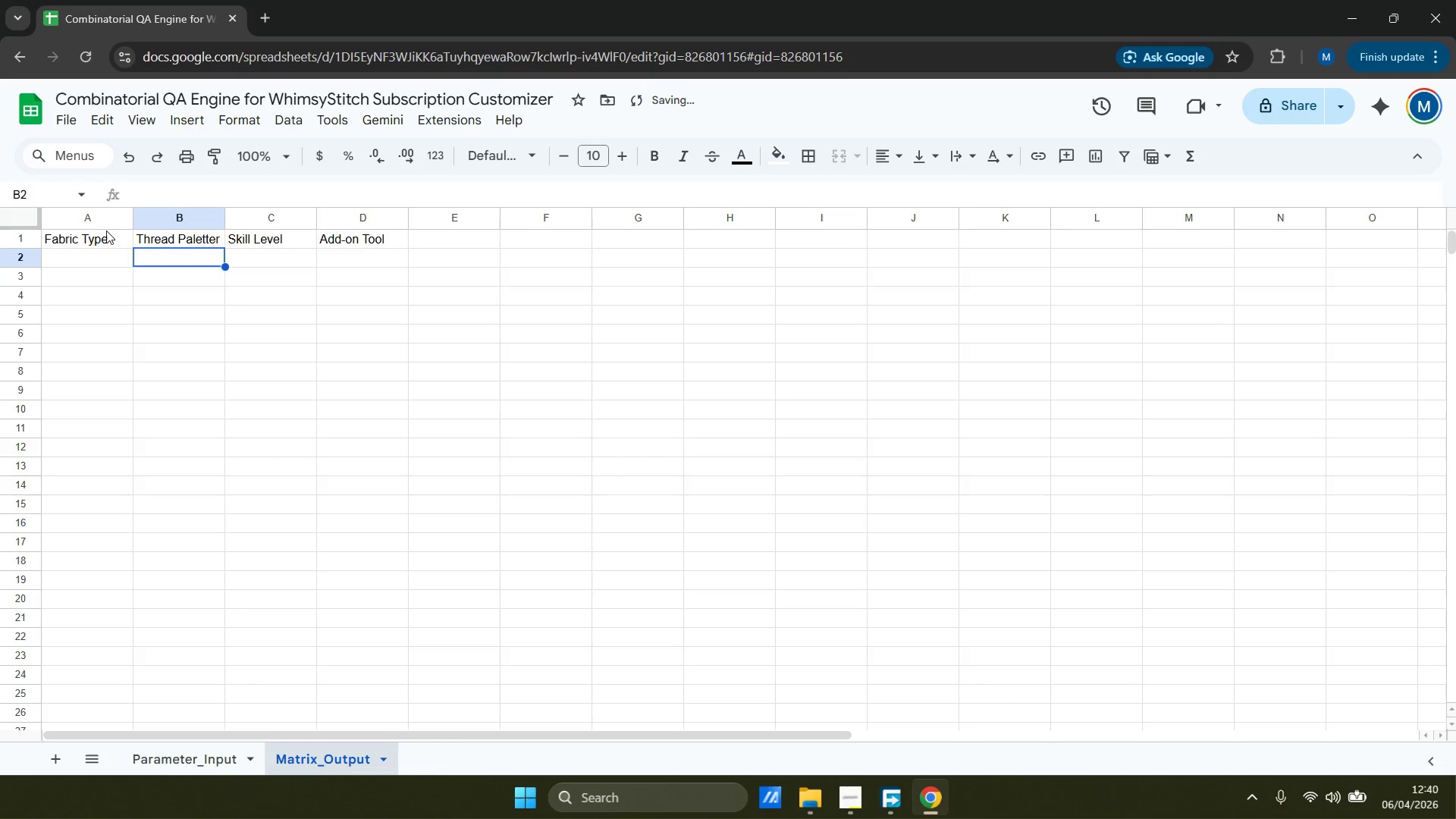 
key(ArrowLeft)
 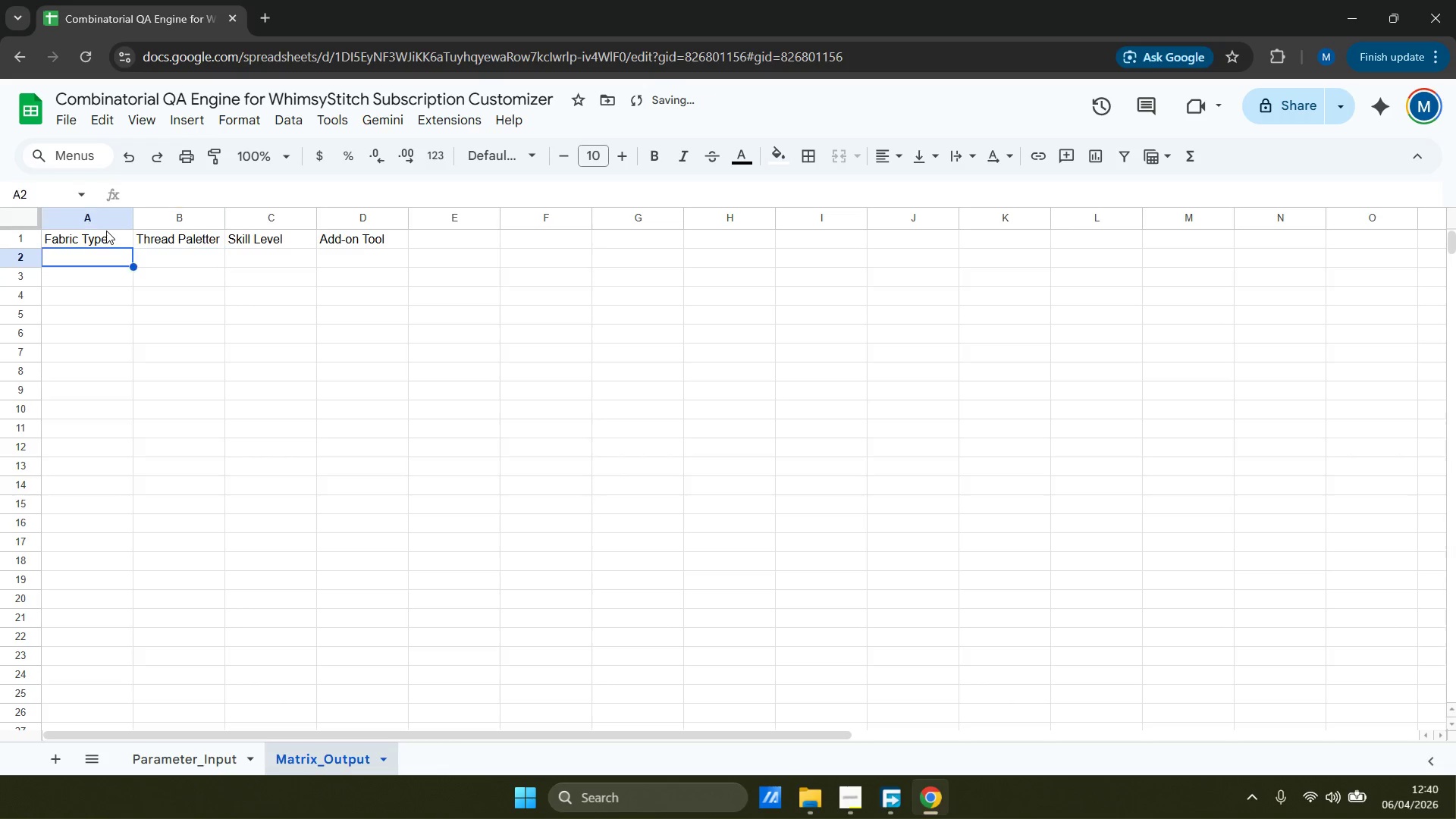 
key(ArrowLeft)
 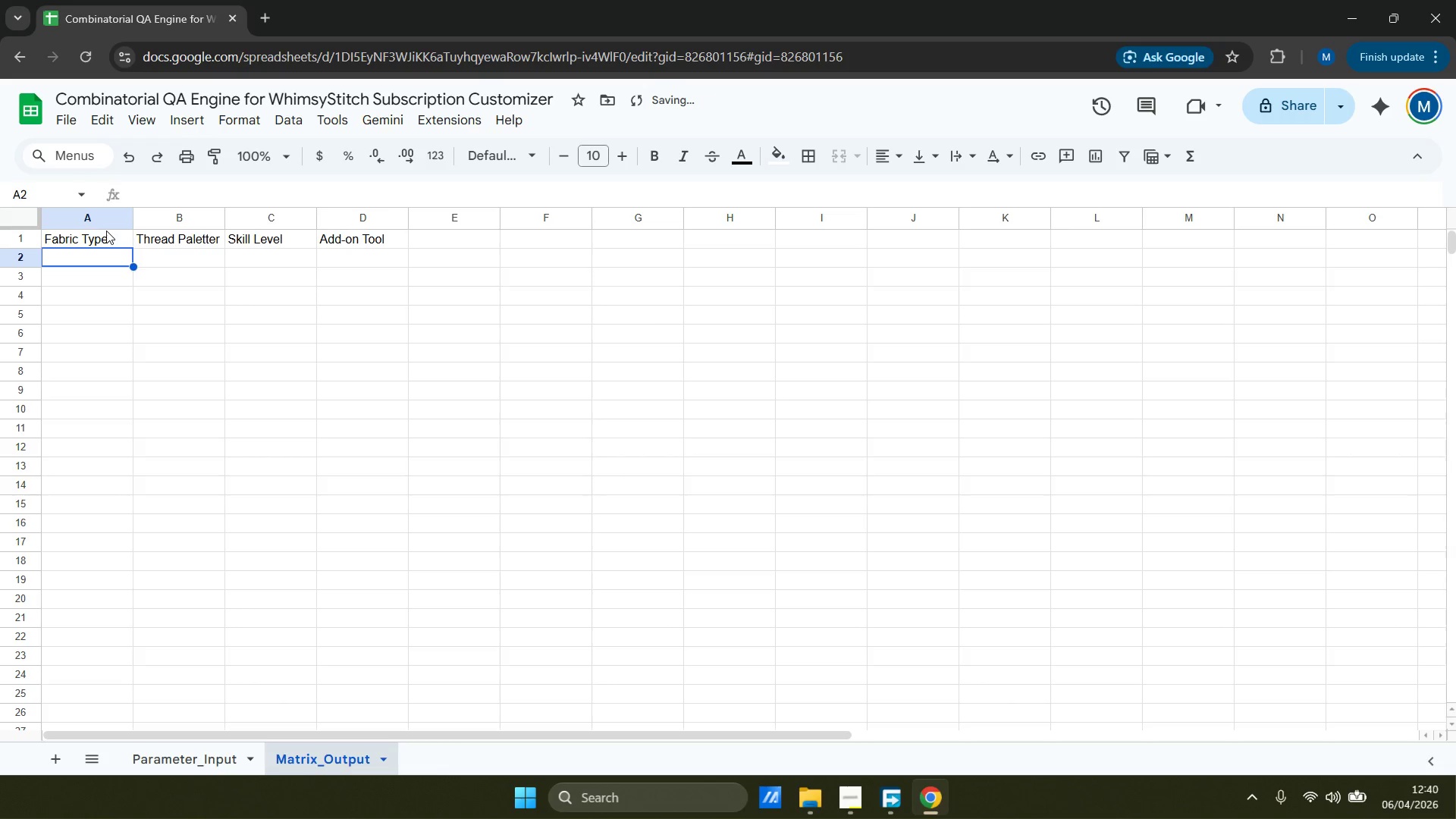 
key(ArrowRight)
 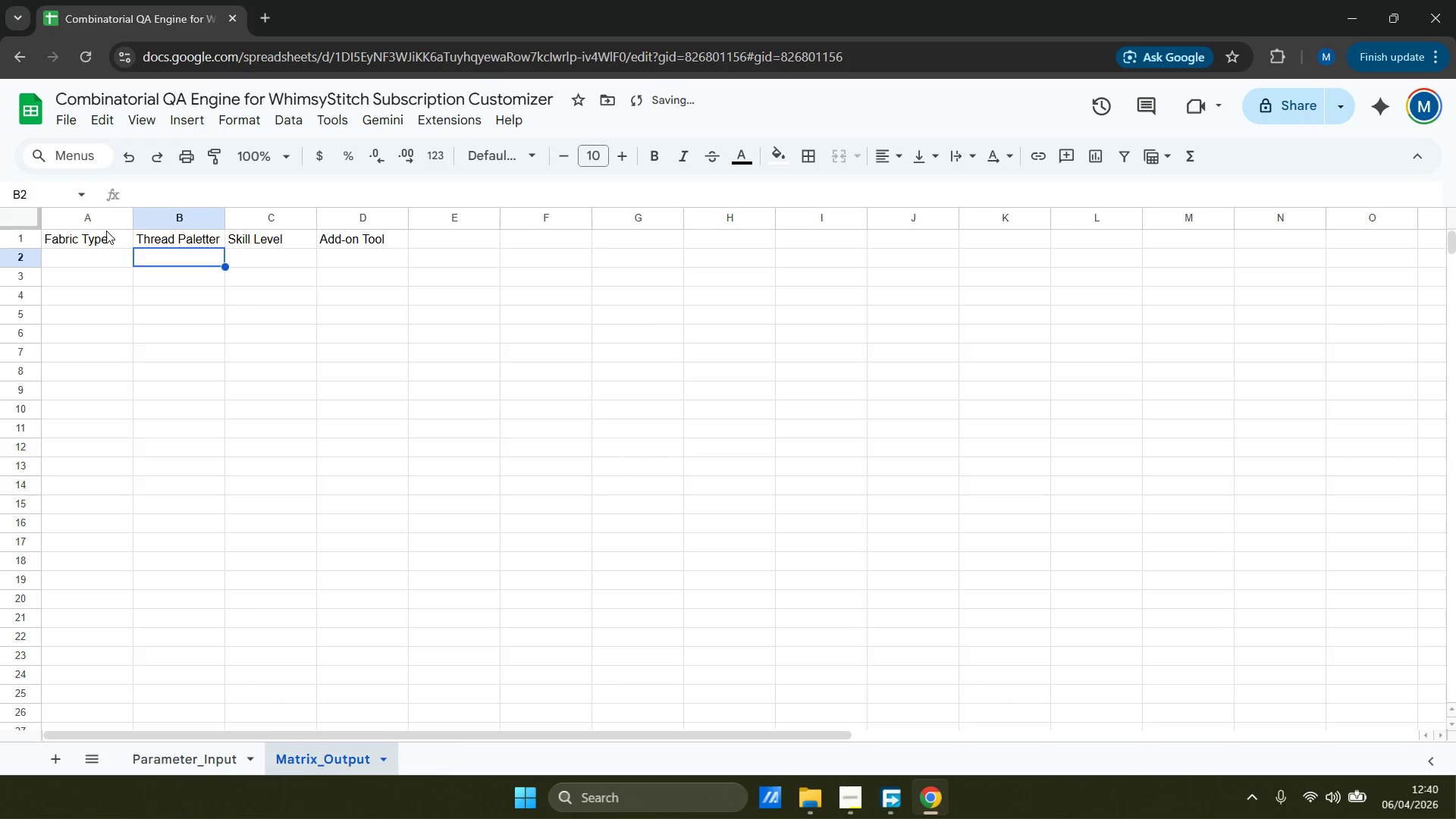 
key(ArrowLeft)
 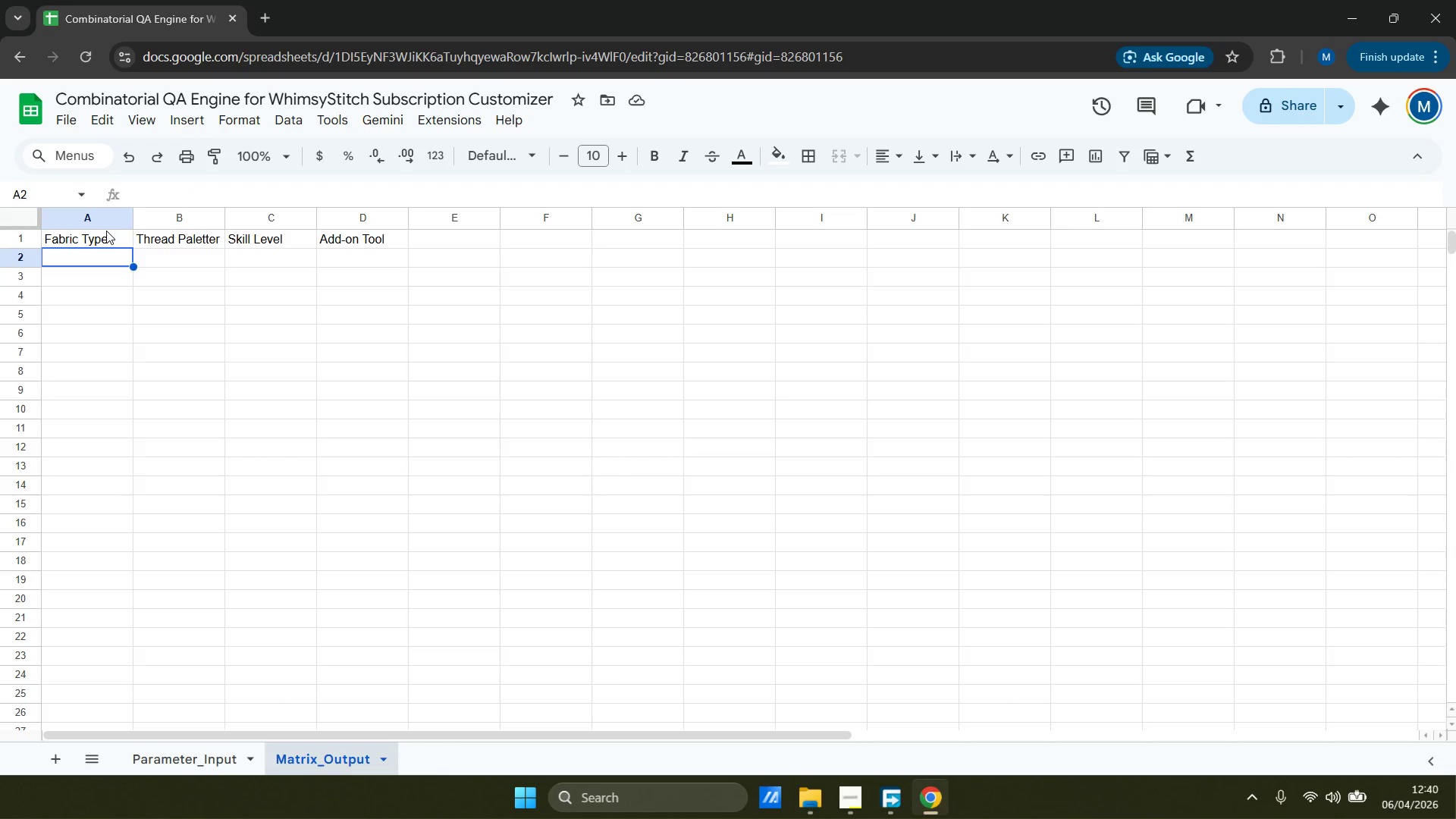 
wait(5.39)
 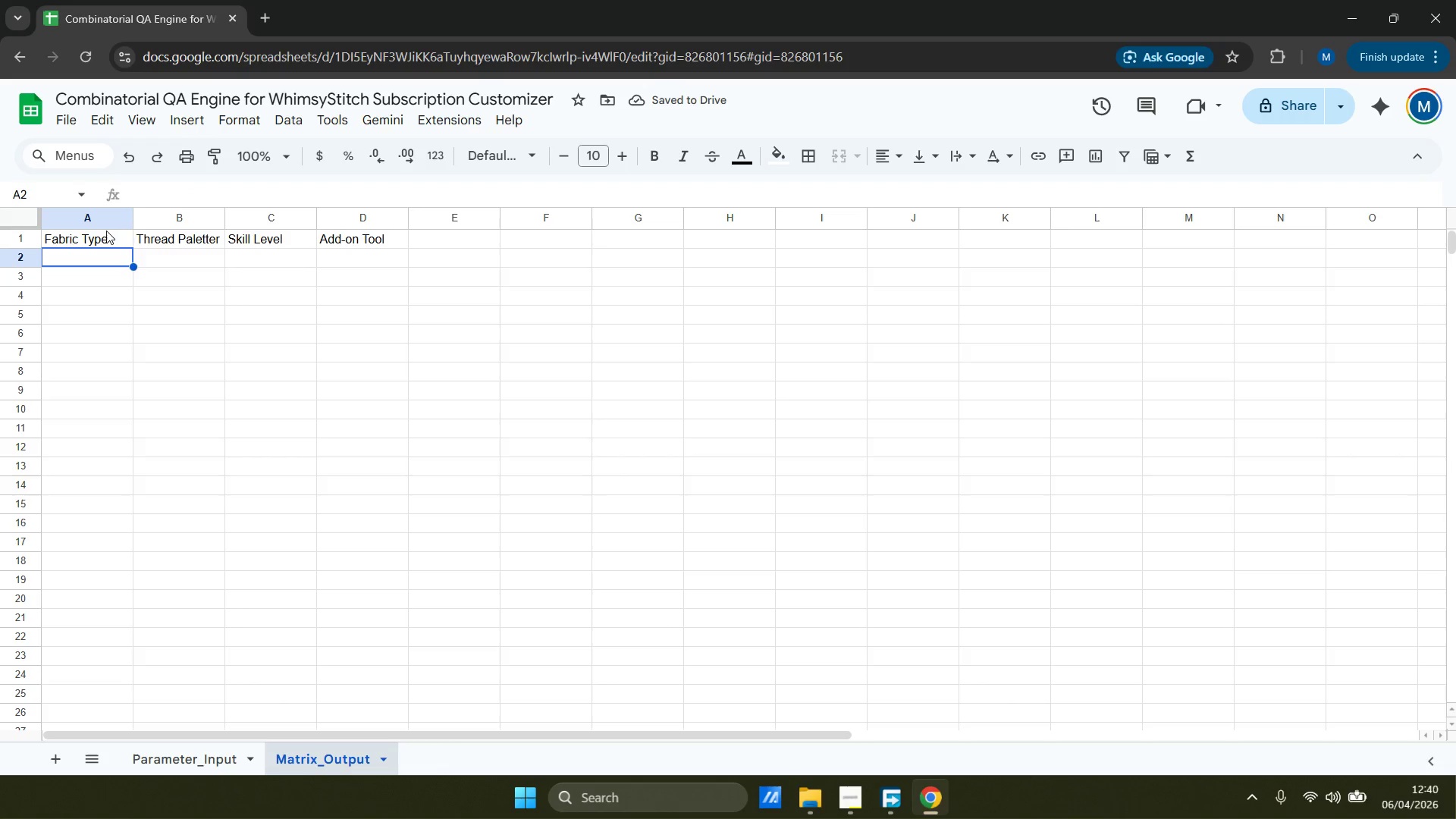 
type(=redu)
 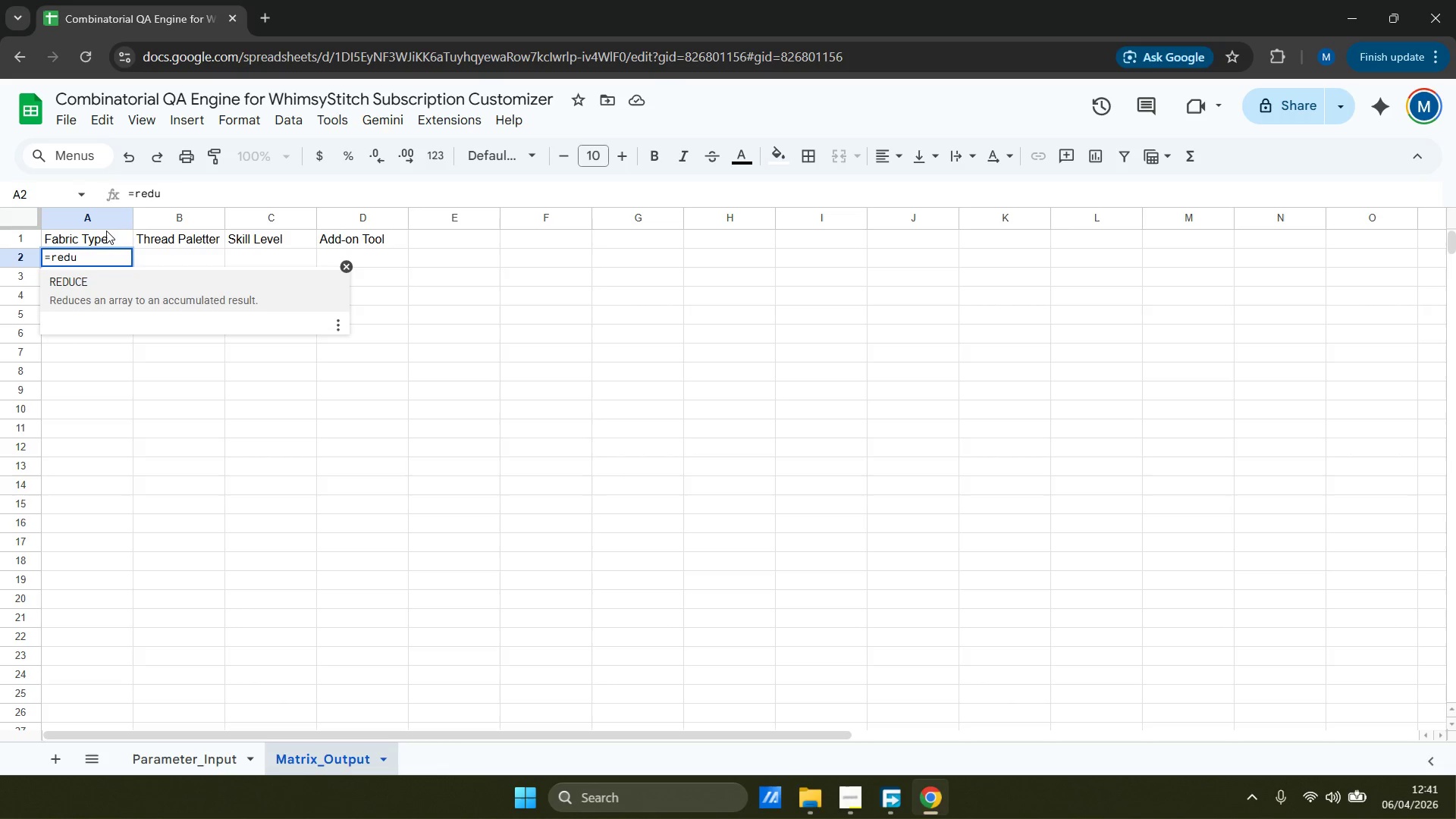 
key(Enter)
 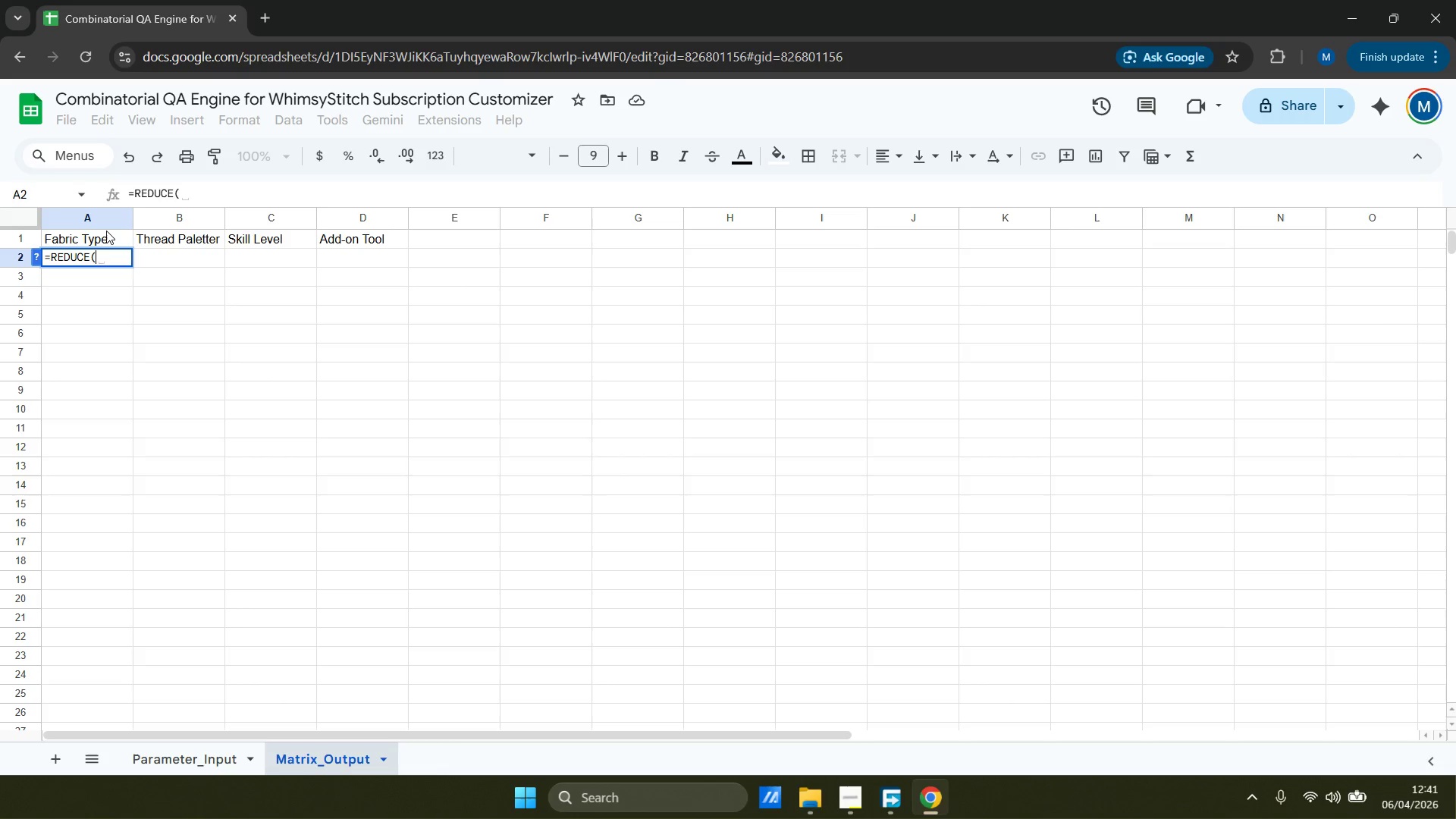 
type(toco)
 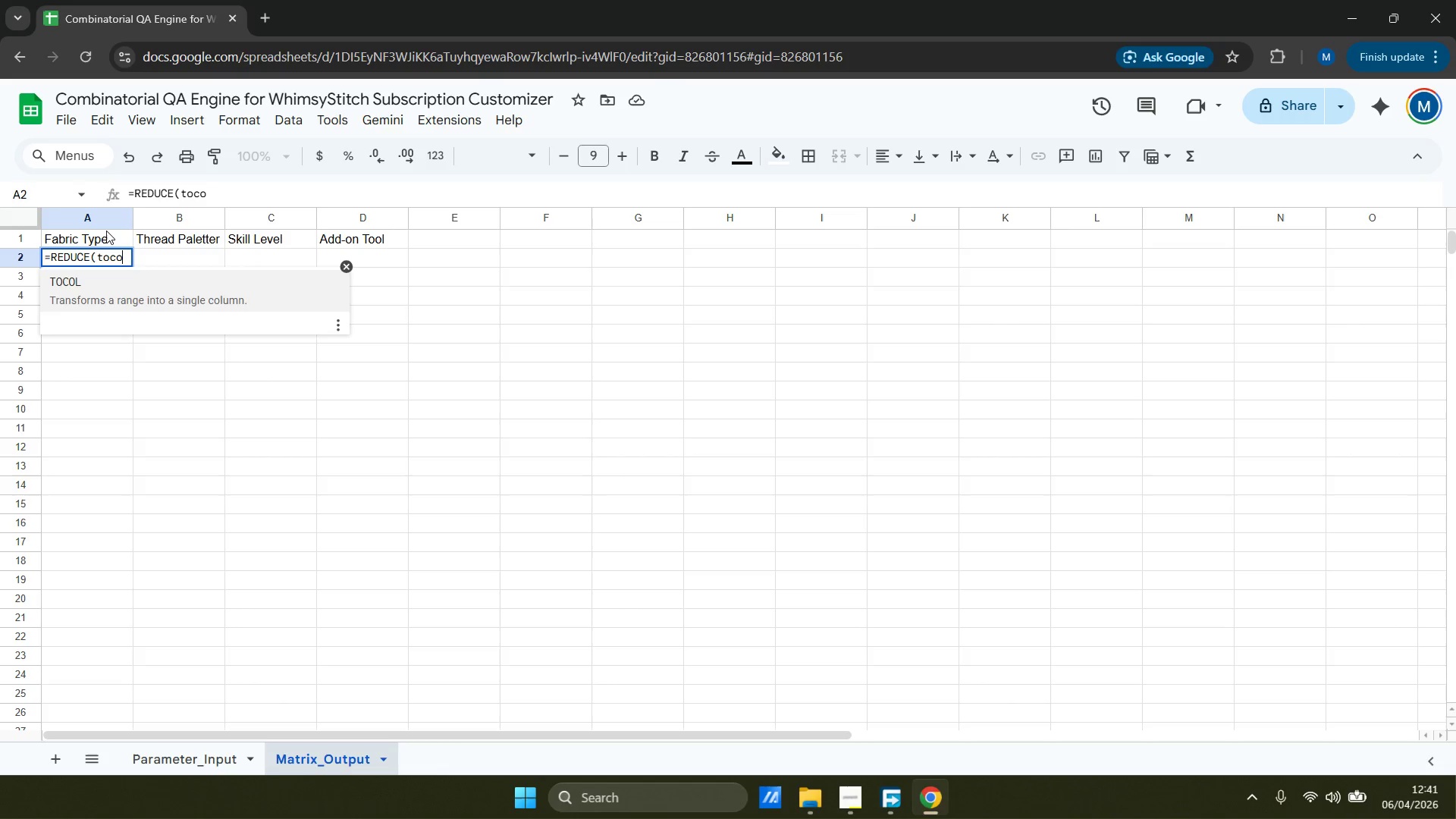 
key(Enter)
 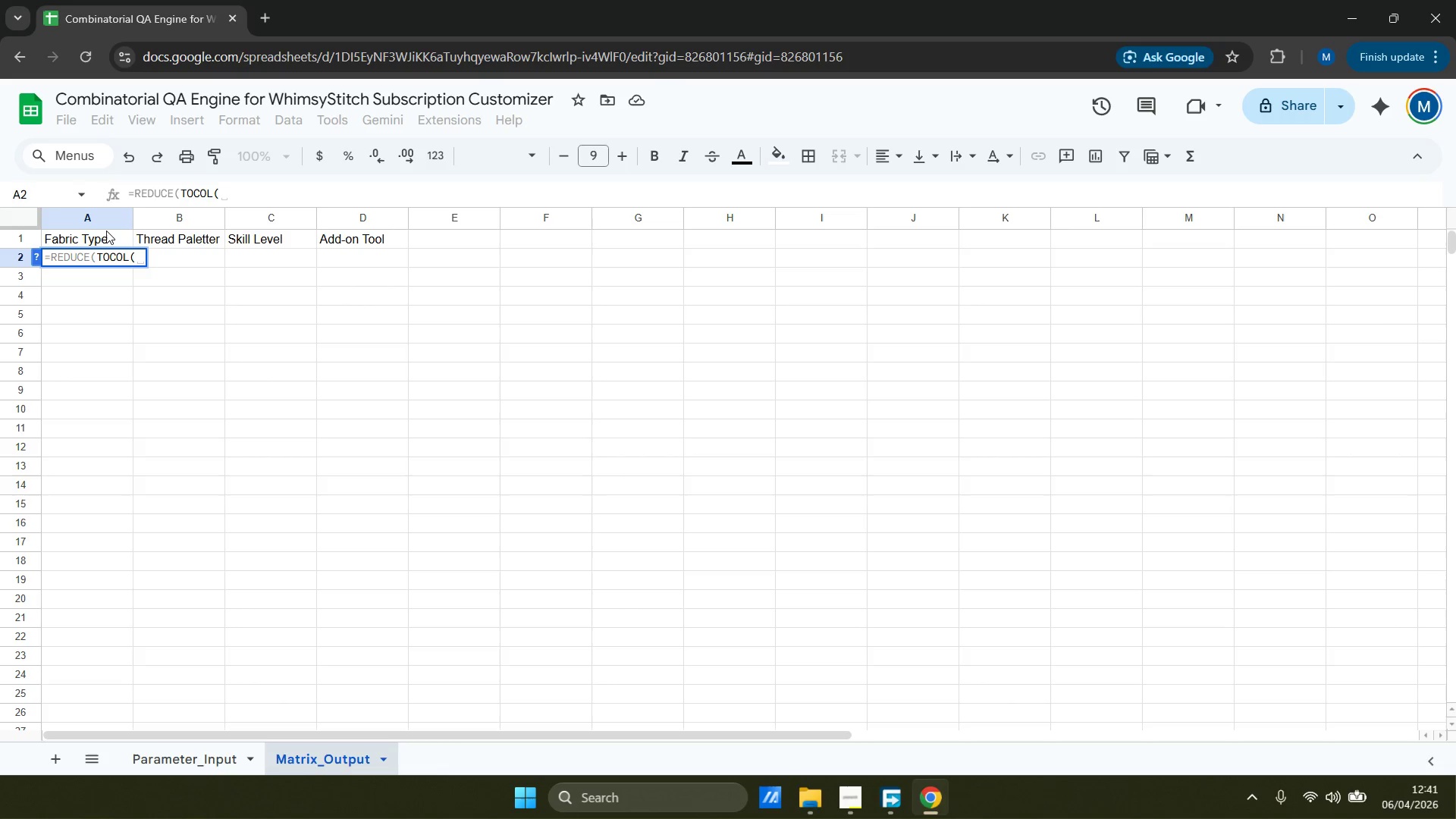 
type(Parameter_)
 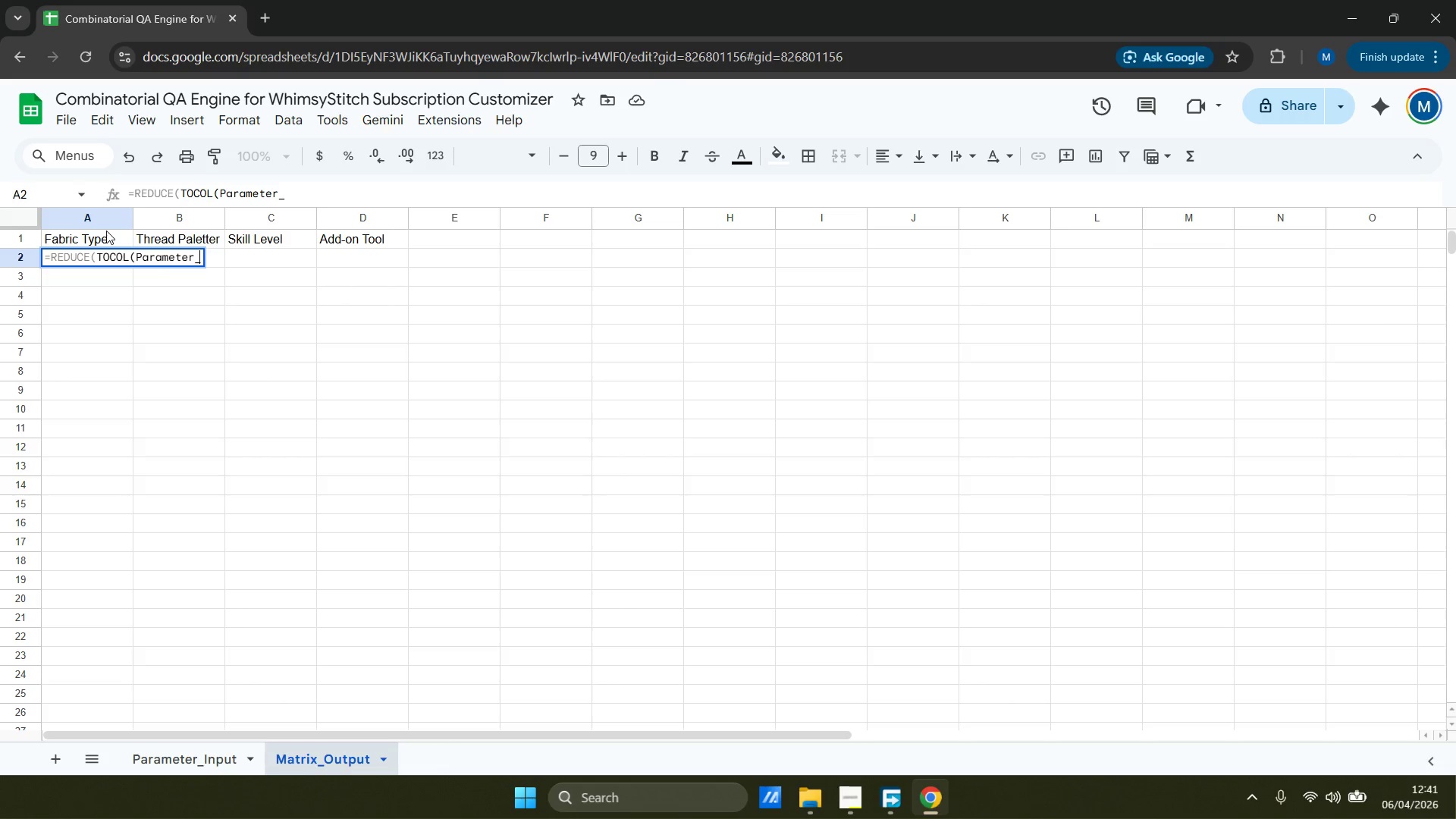 
type(Input!A@)
key(Backspace)
type(2:A, 1), Seq)
 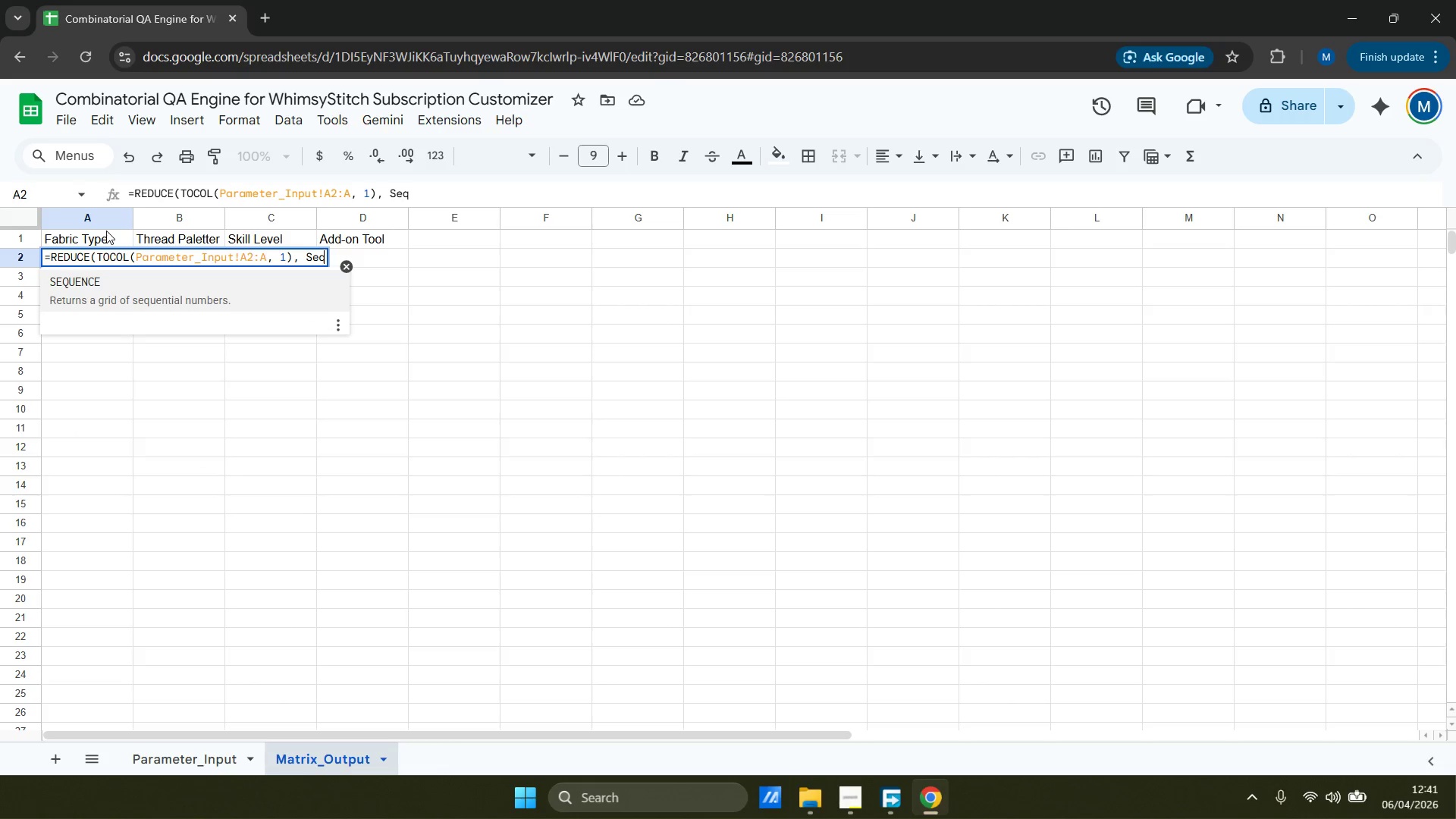 
key(Enter)
 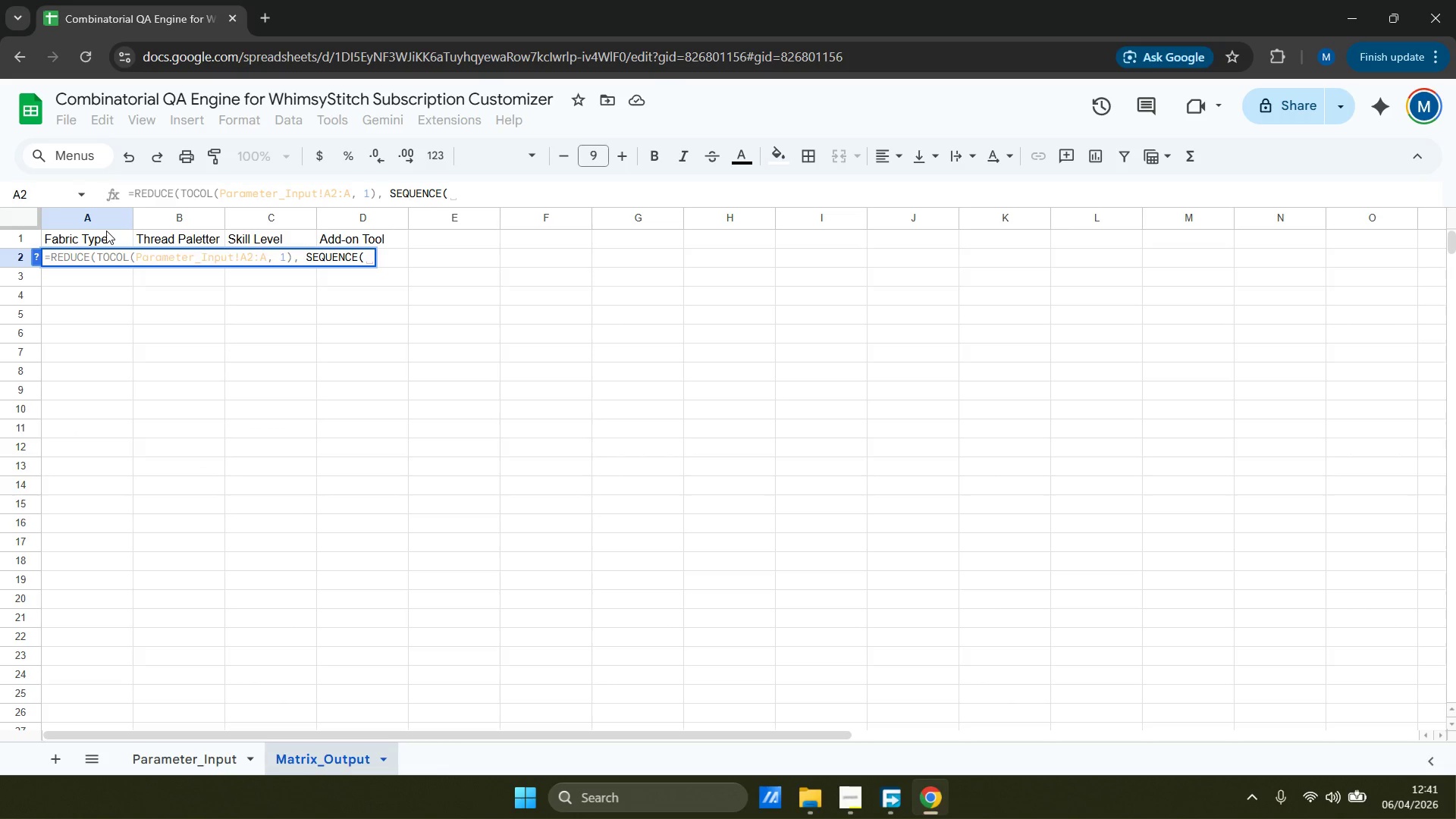 
key(3)
 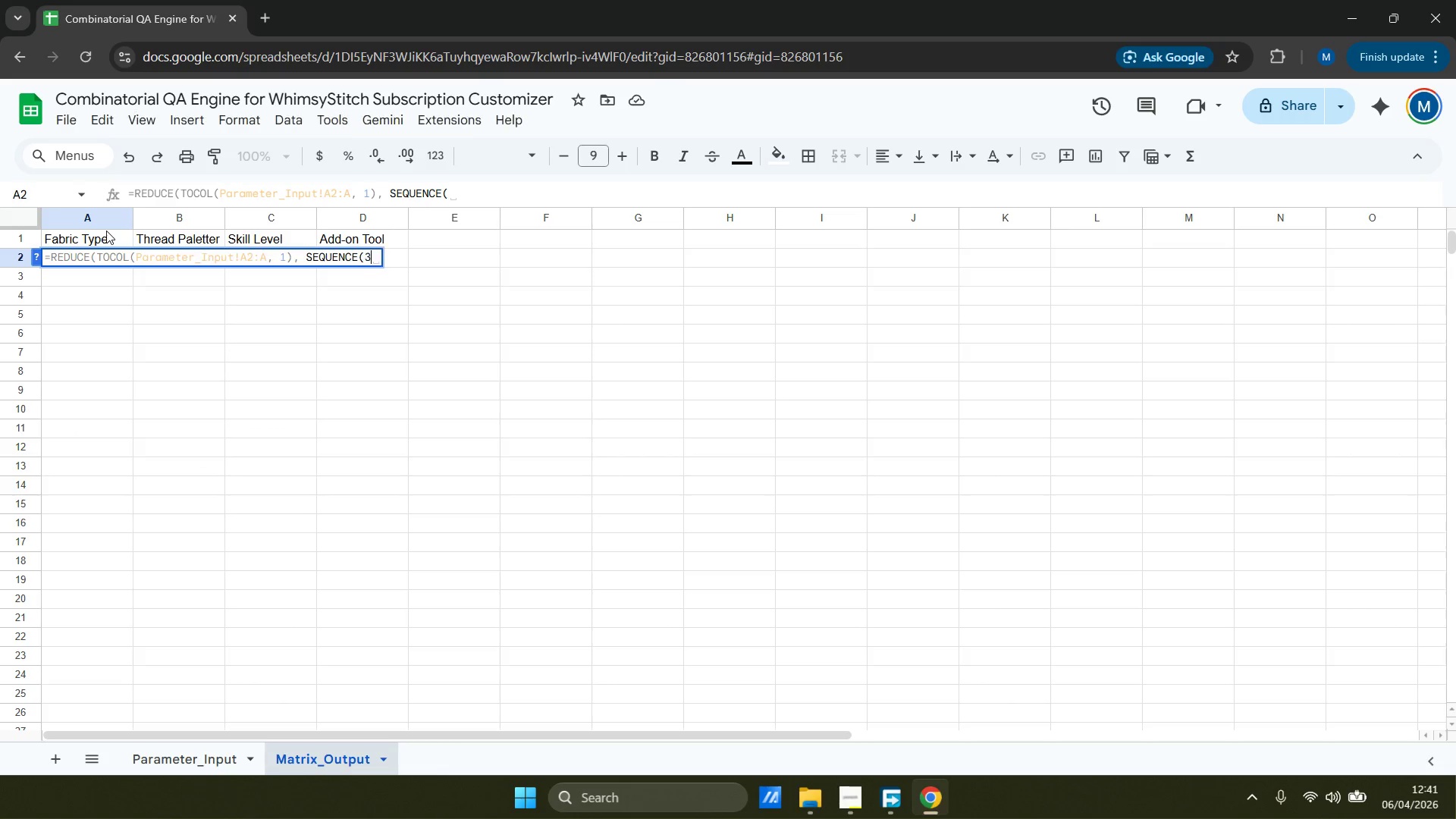 
key(Comma)
 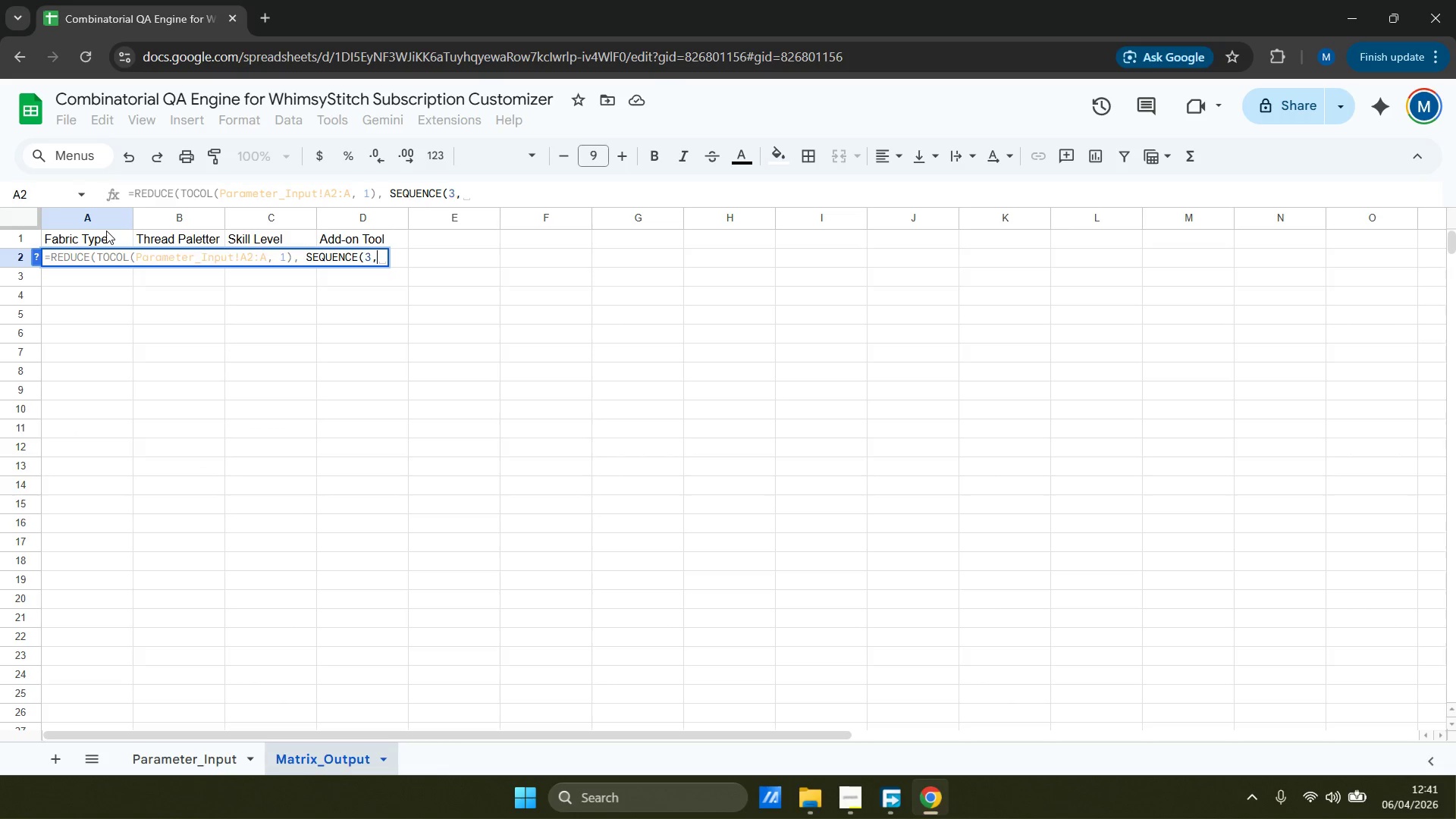 
key(1)
 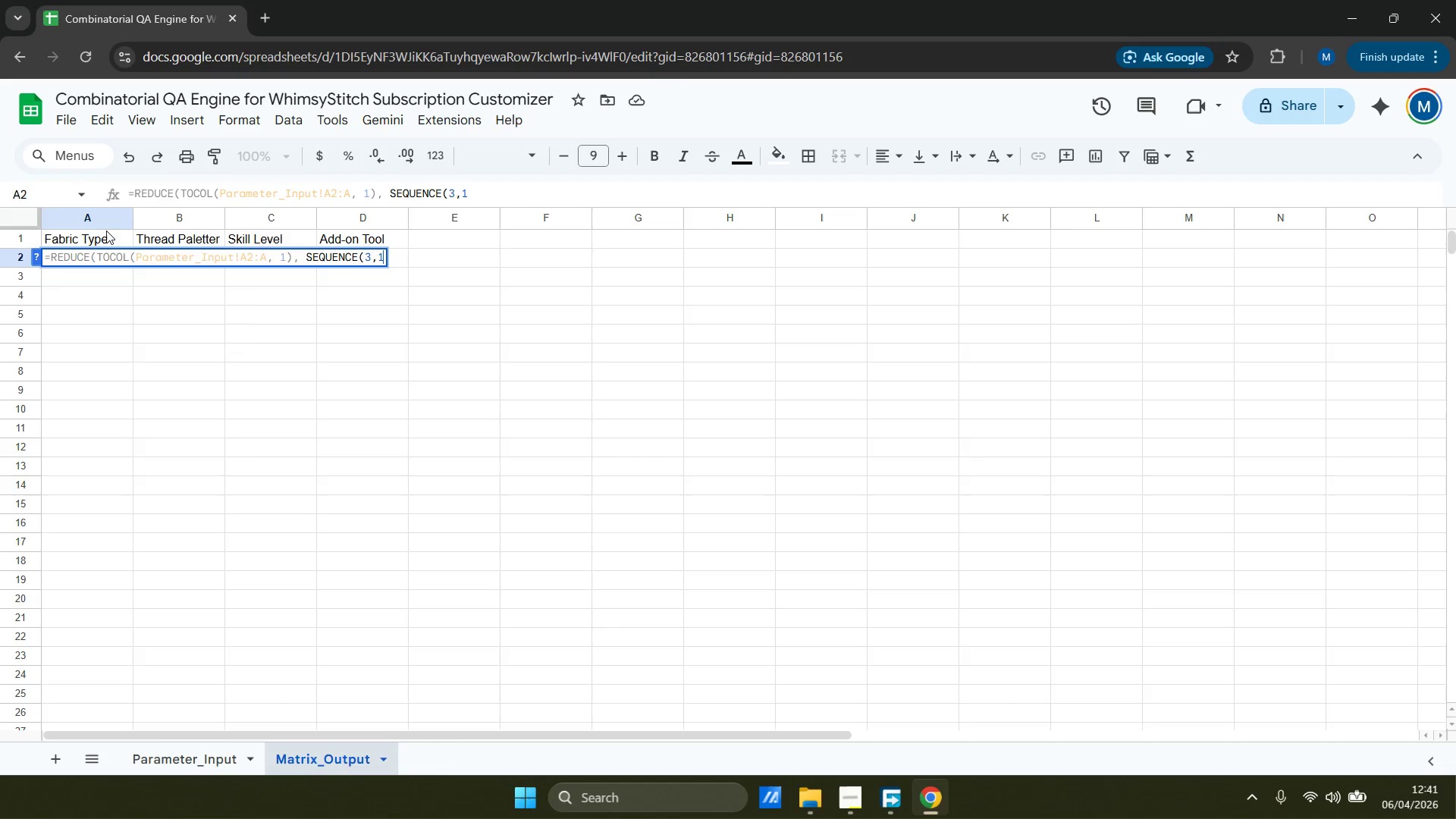 
key(ArrowLeft)
 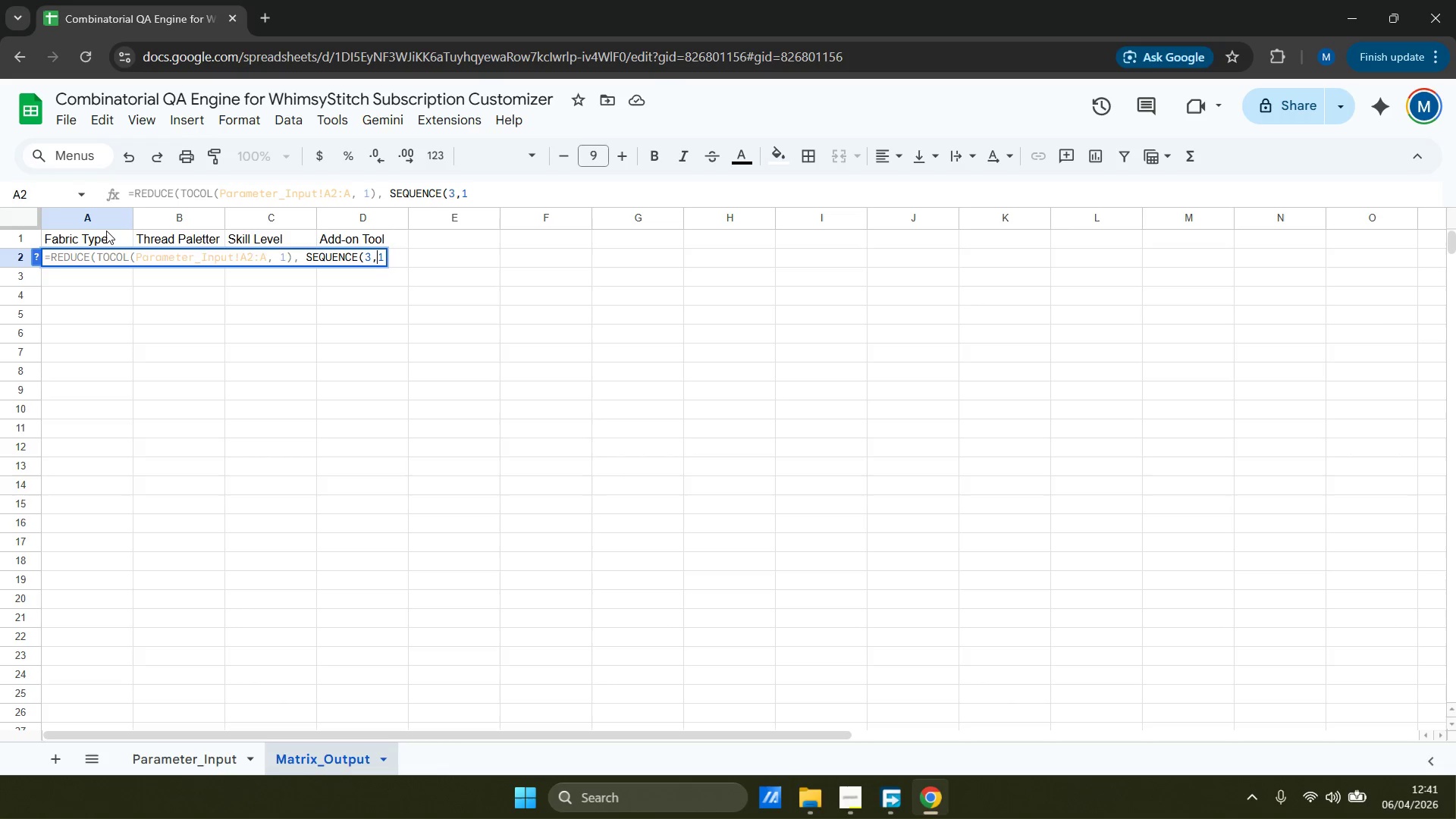 
key(Space)
 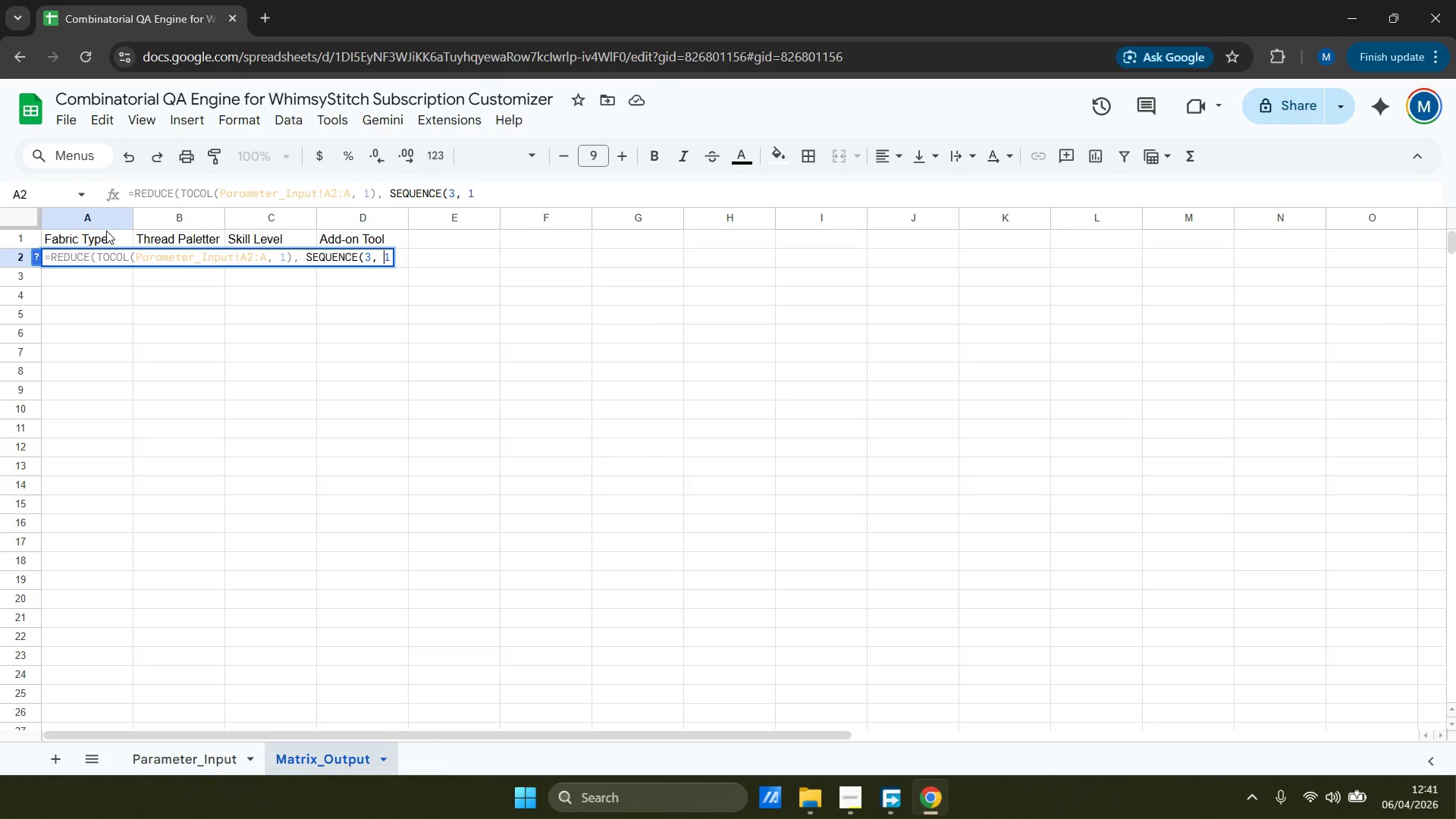 
key(ArrowRight)
 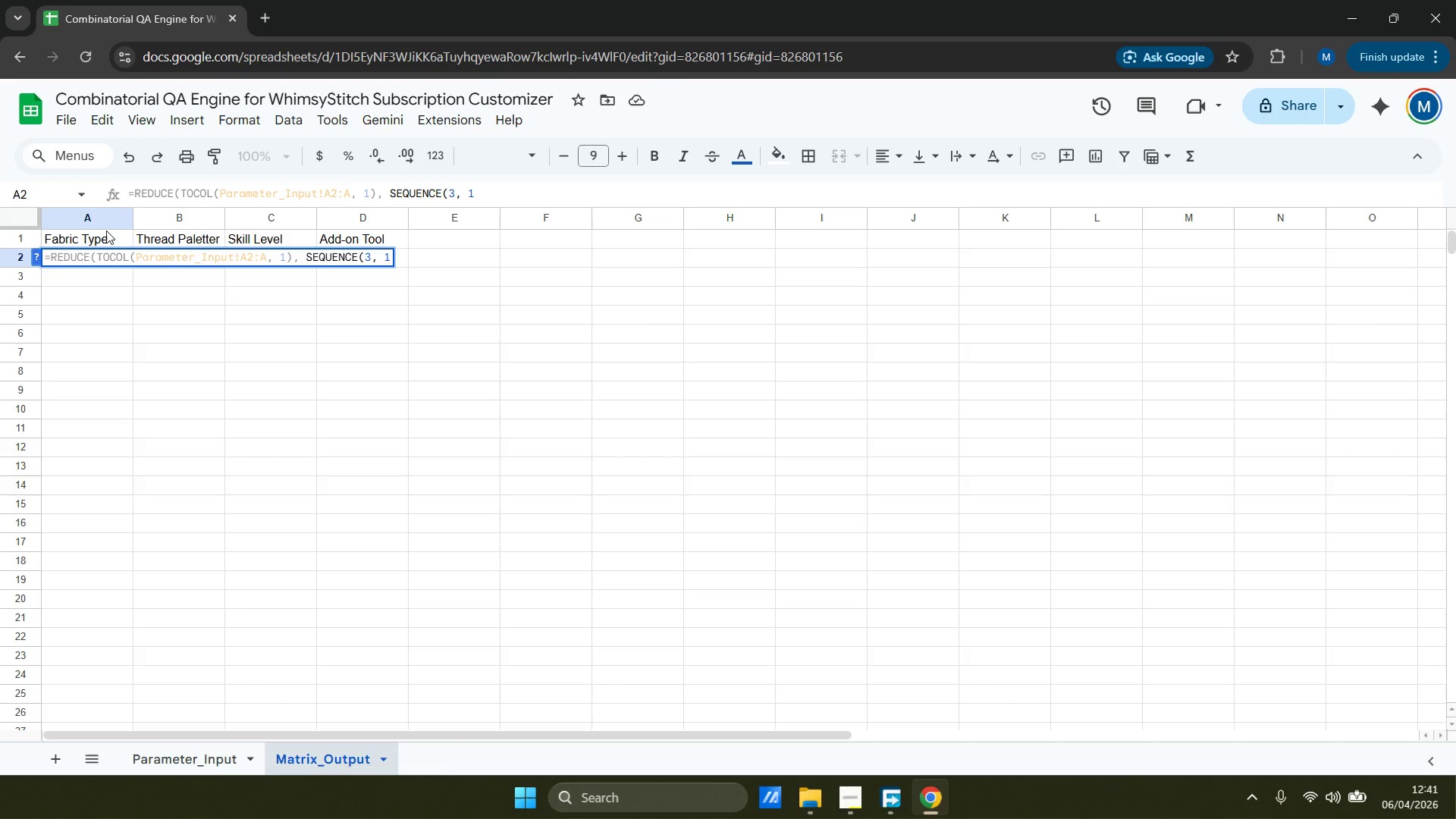 
type(, 2), Lam)
 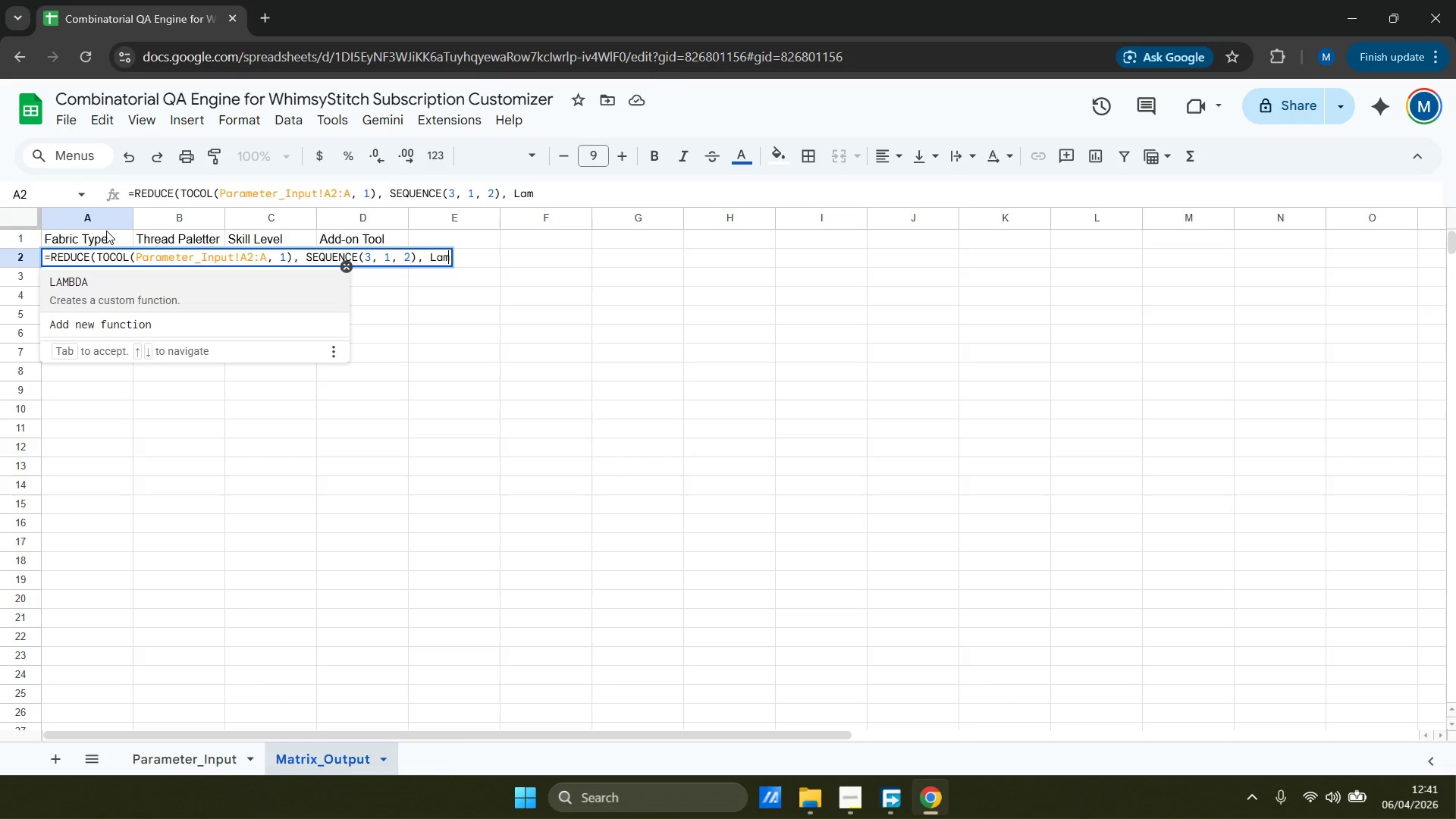 
key(Enter)
 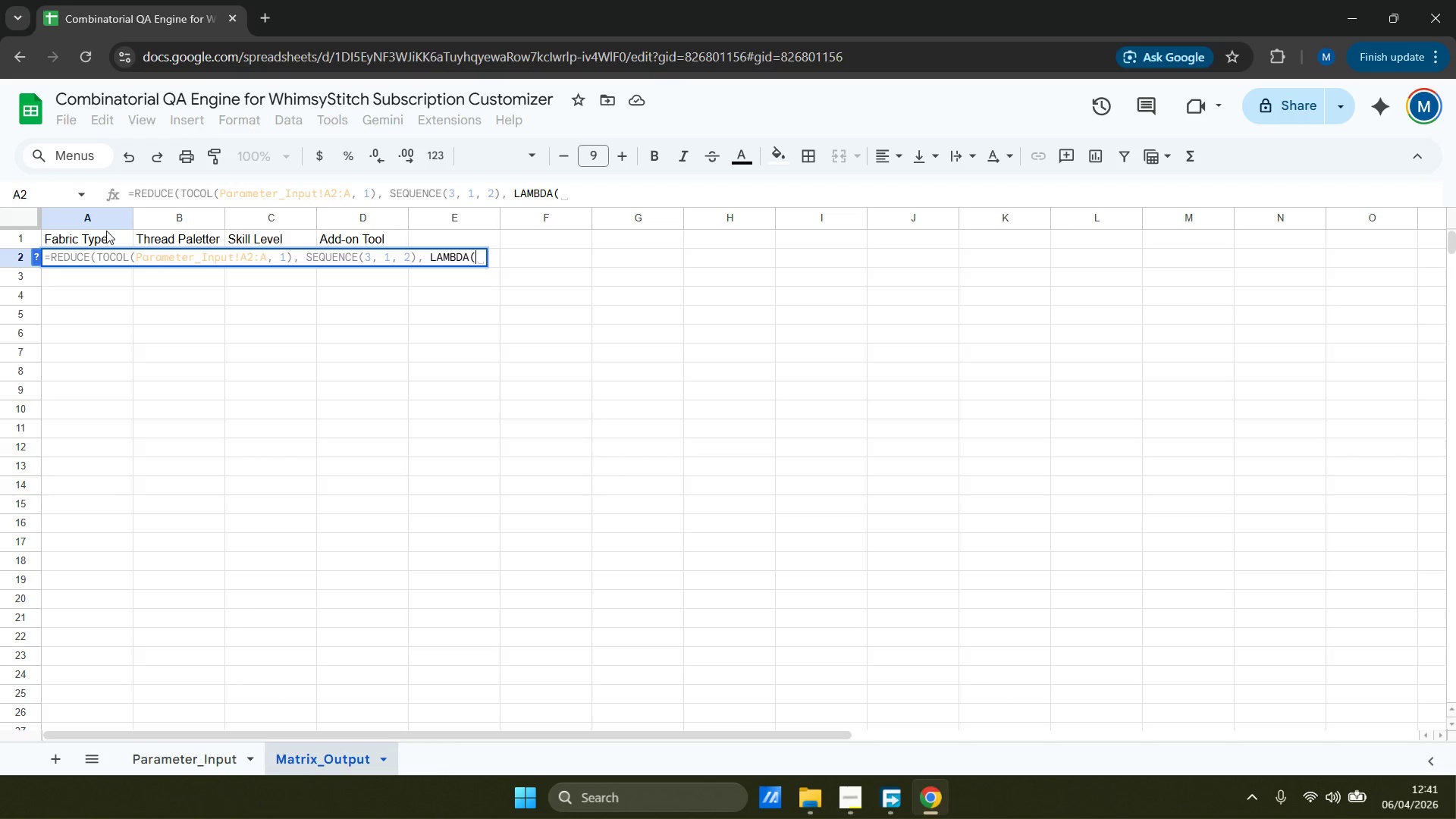 
type(acc)
 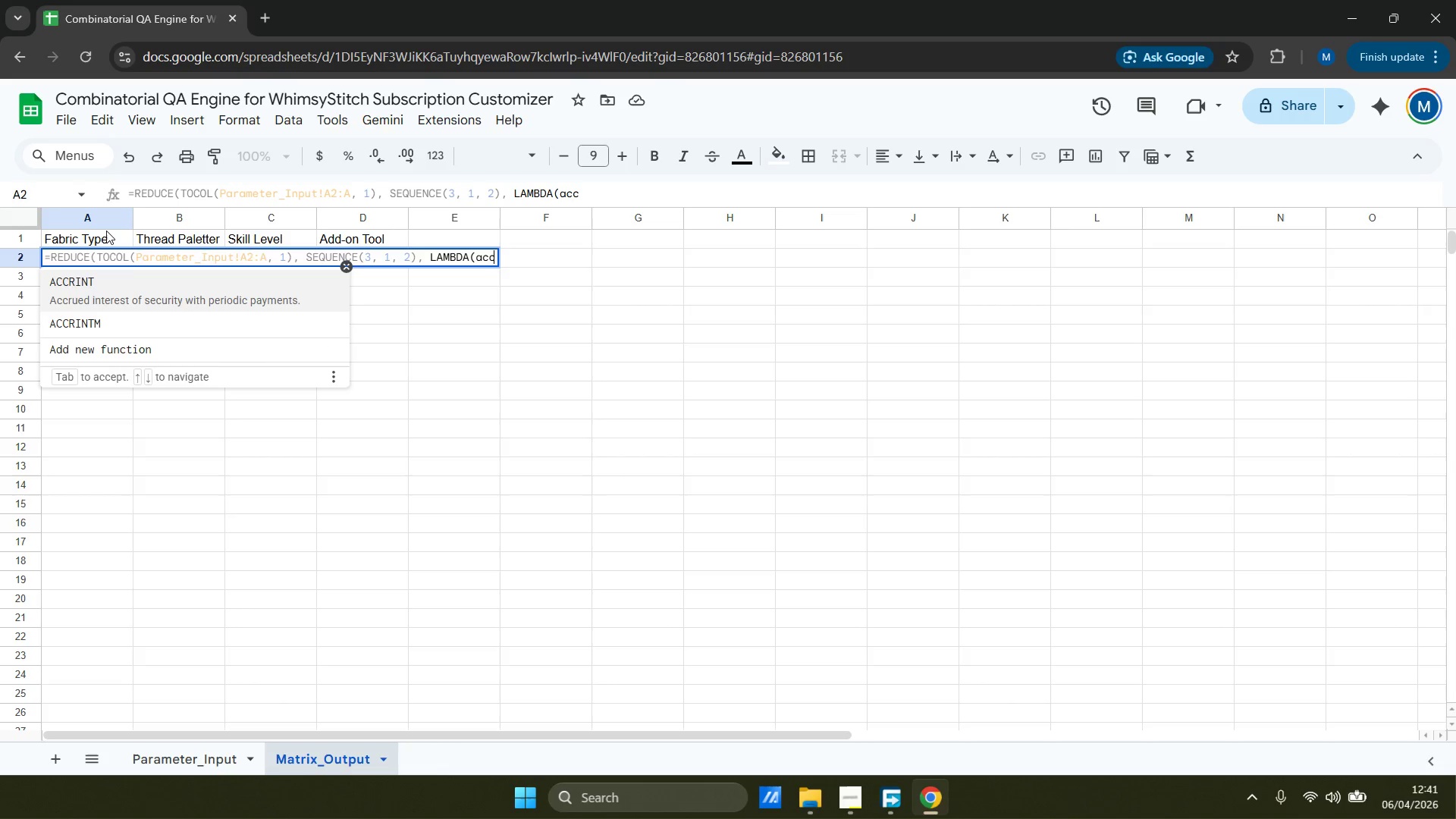 
wait(6.36)
 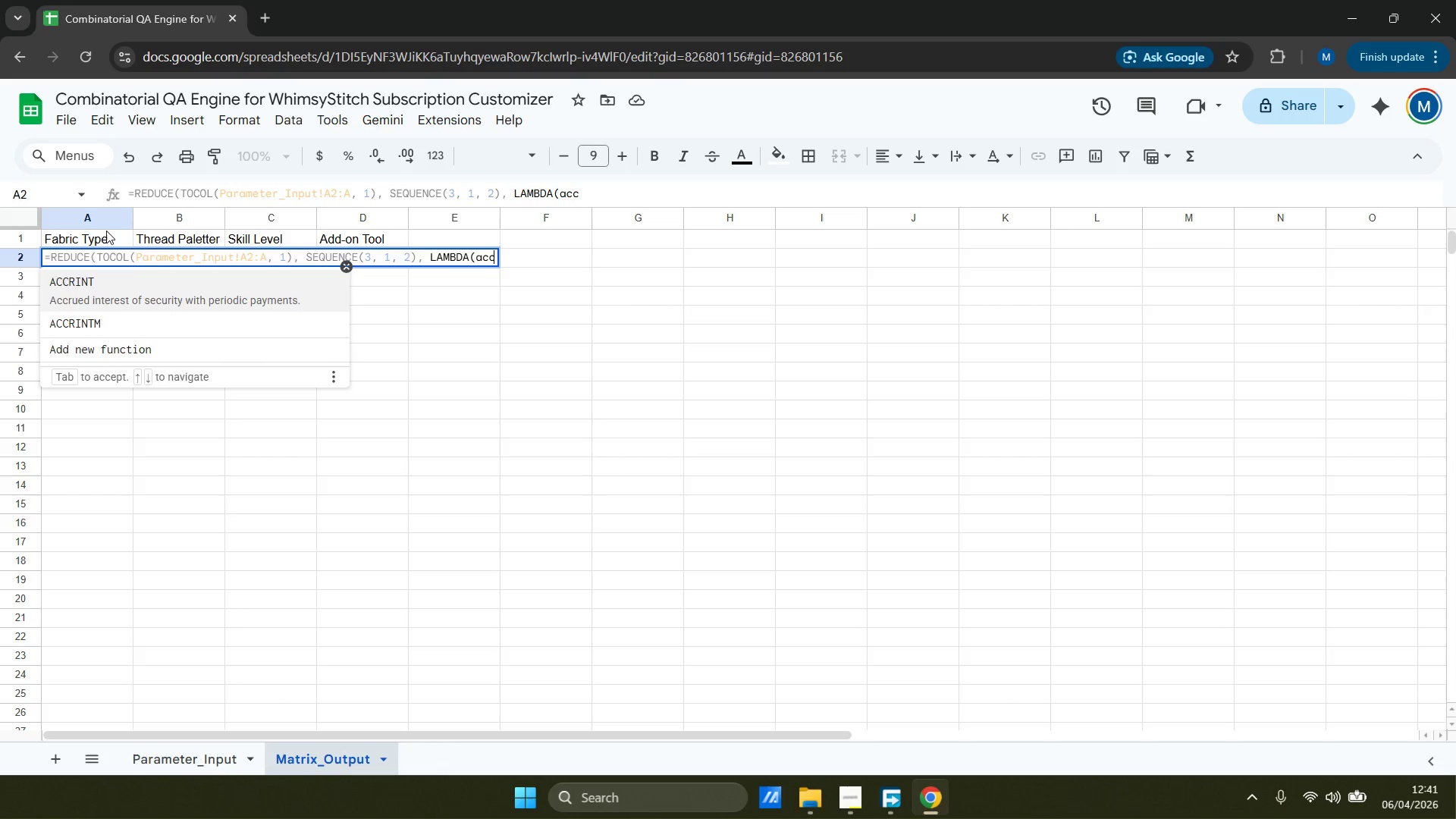 
key(ArrowDown)
 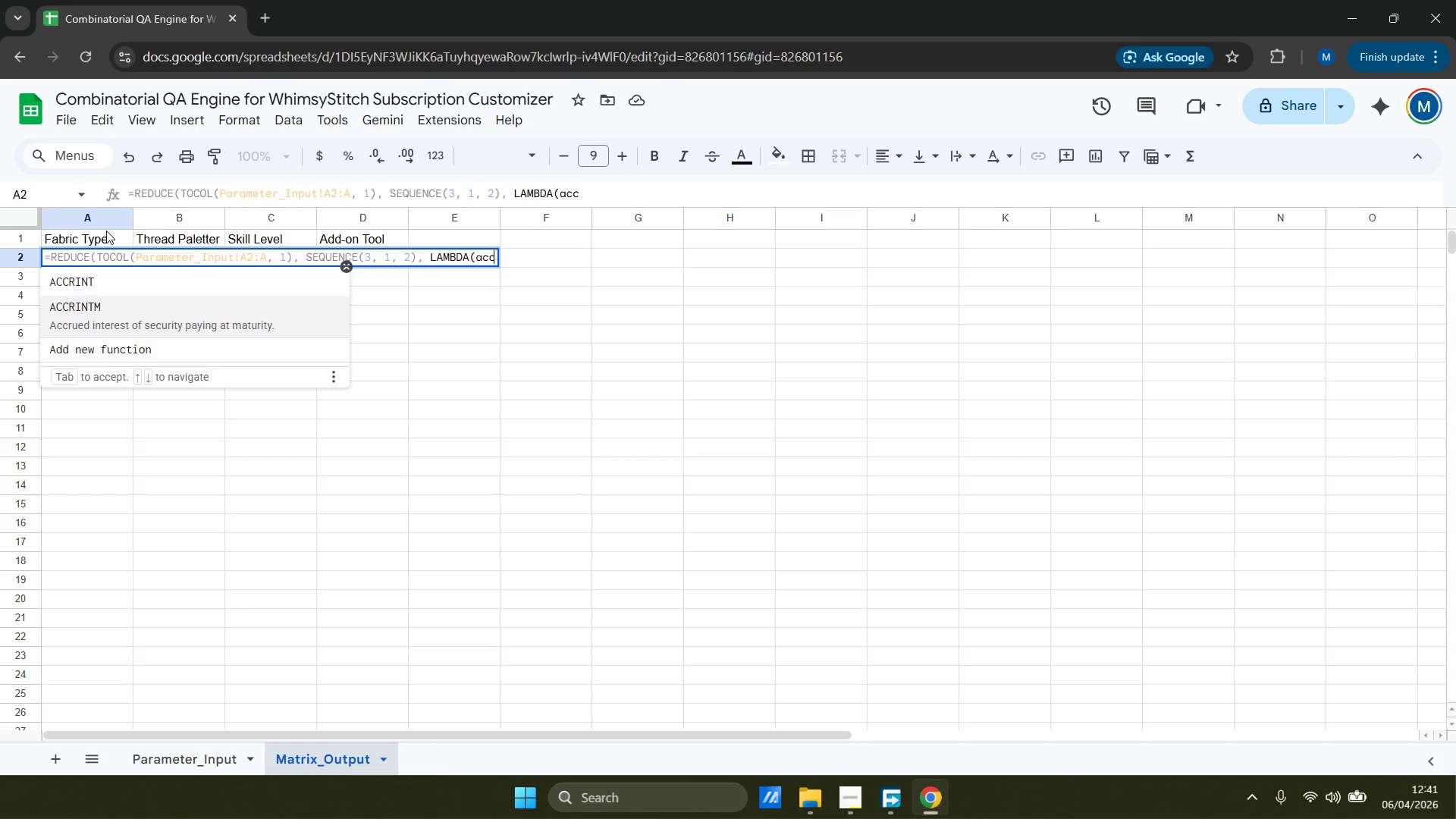 
key(ArrowUp)
 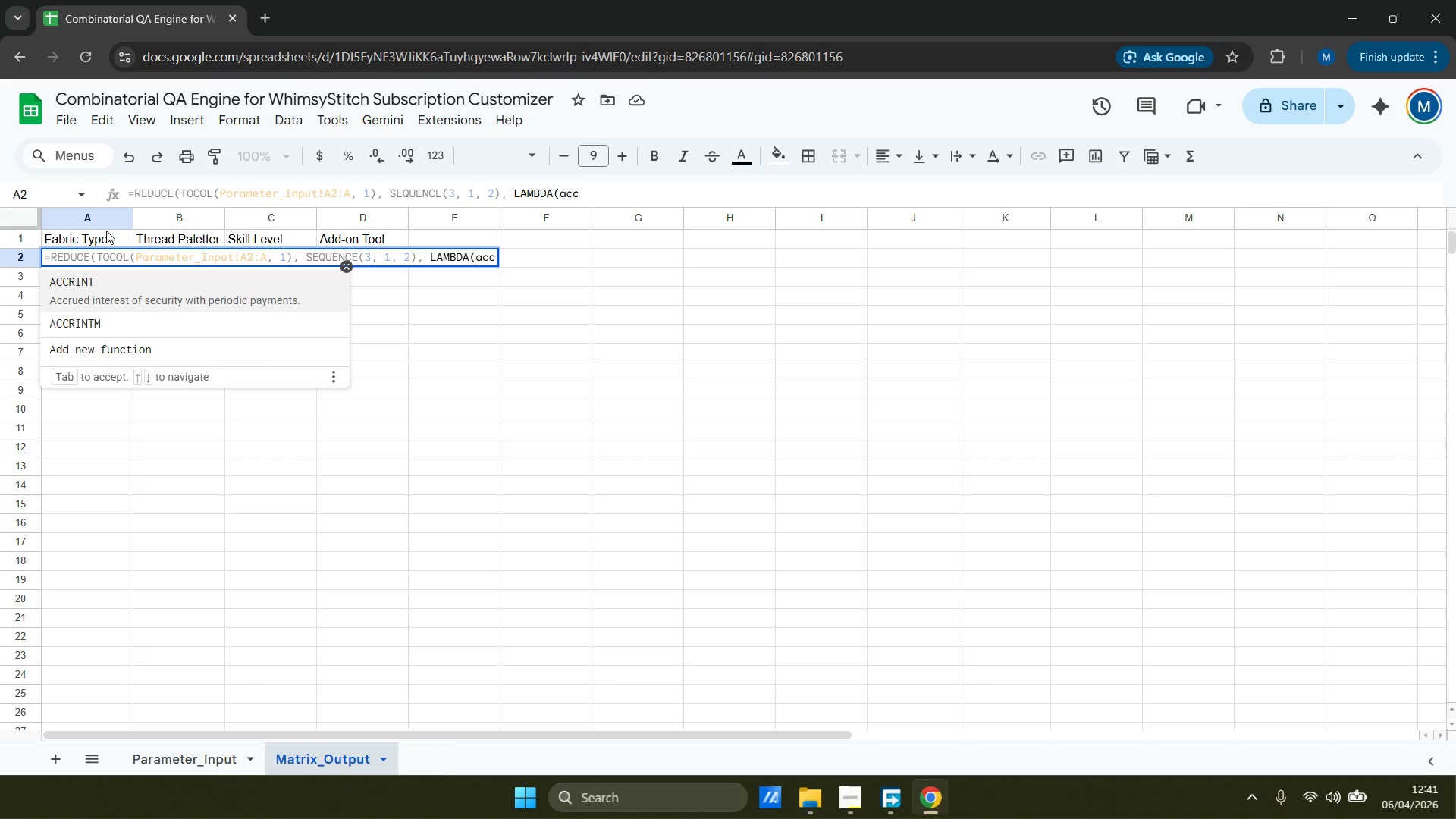 
key(Comma)
 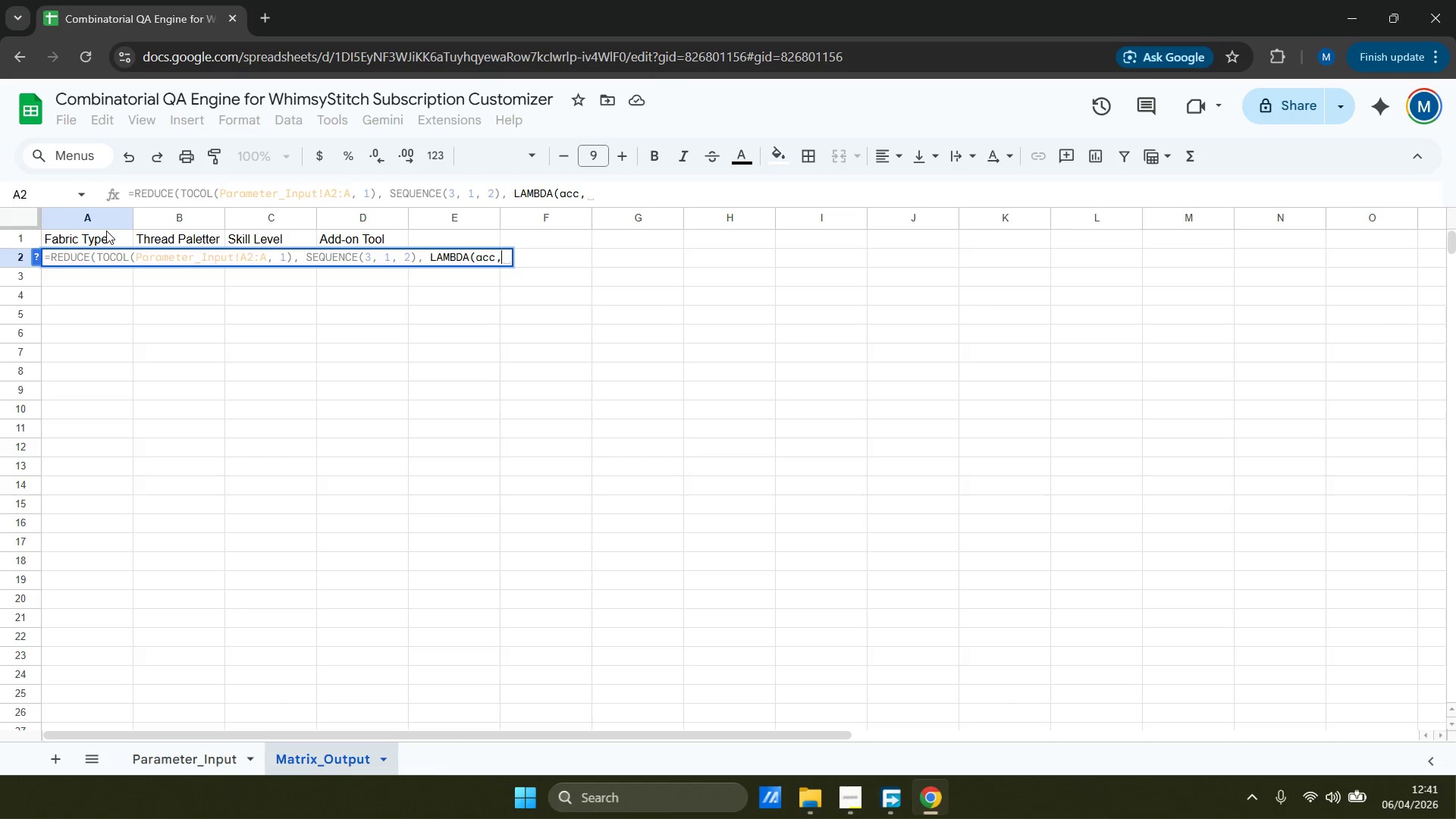 
type(col_index)
 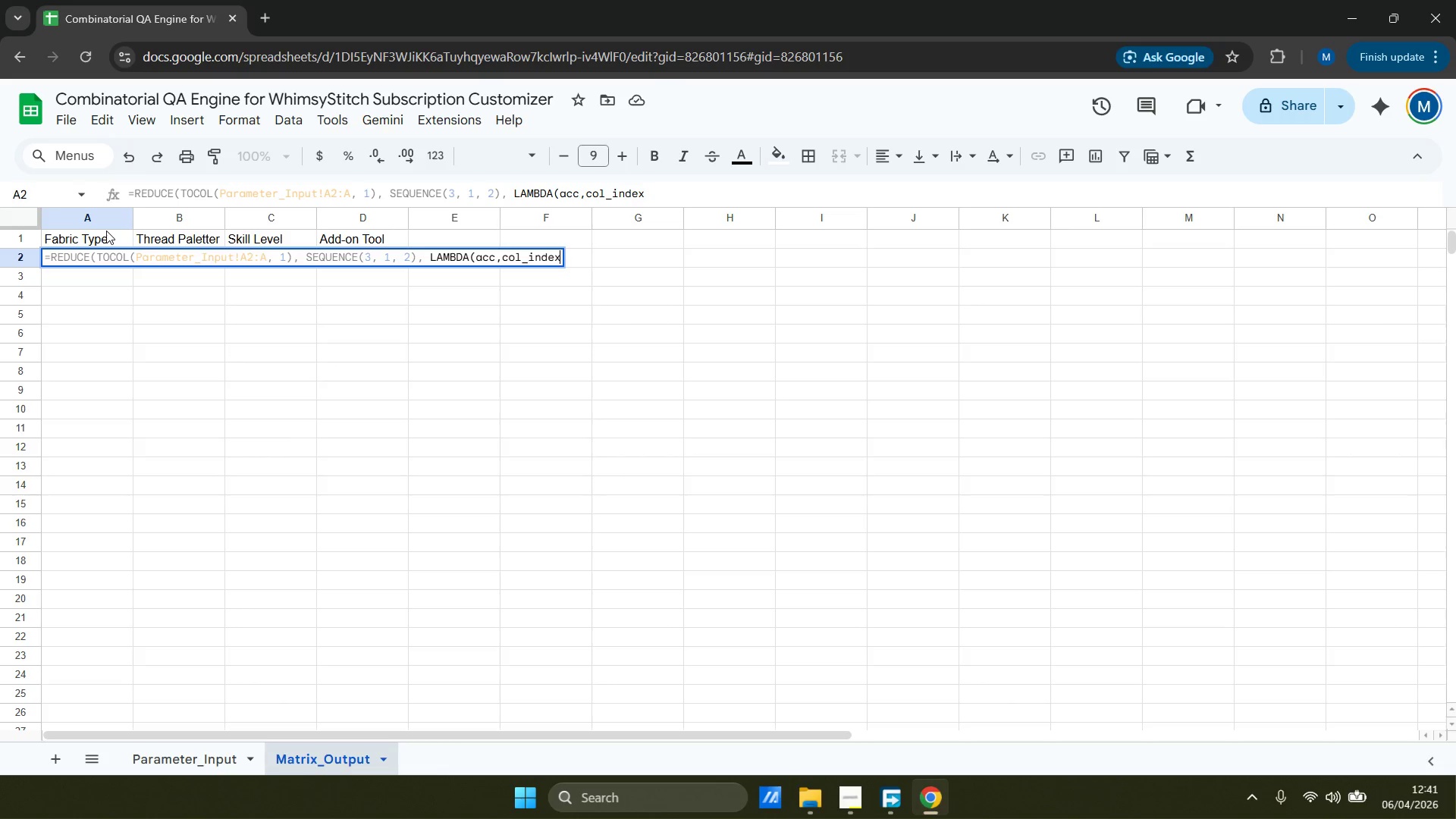 
key(ArrowLeft)
 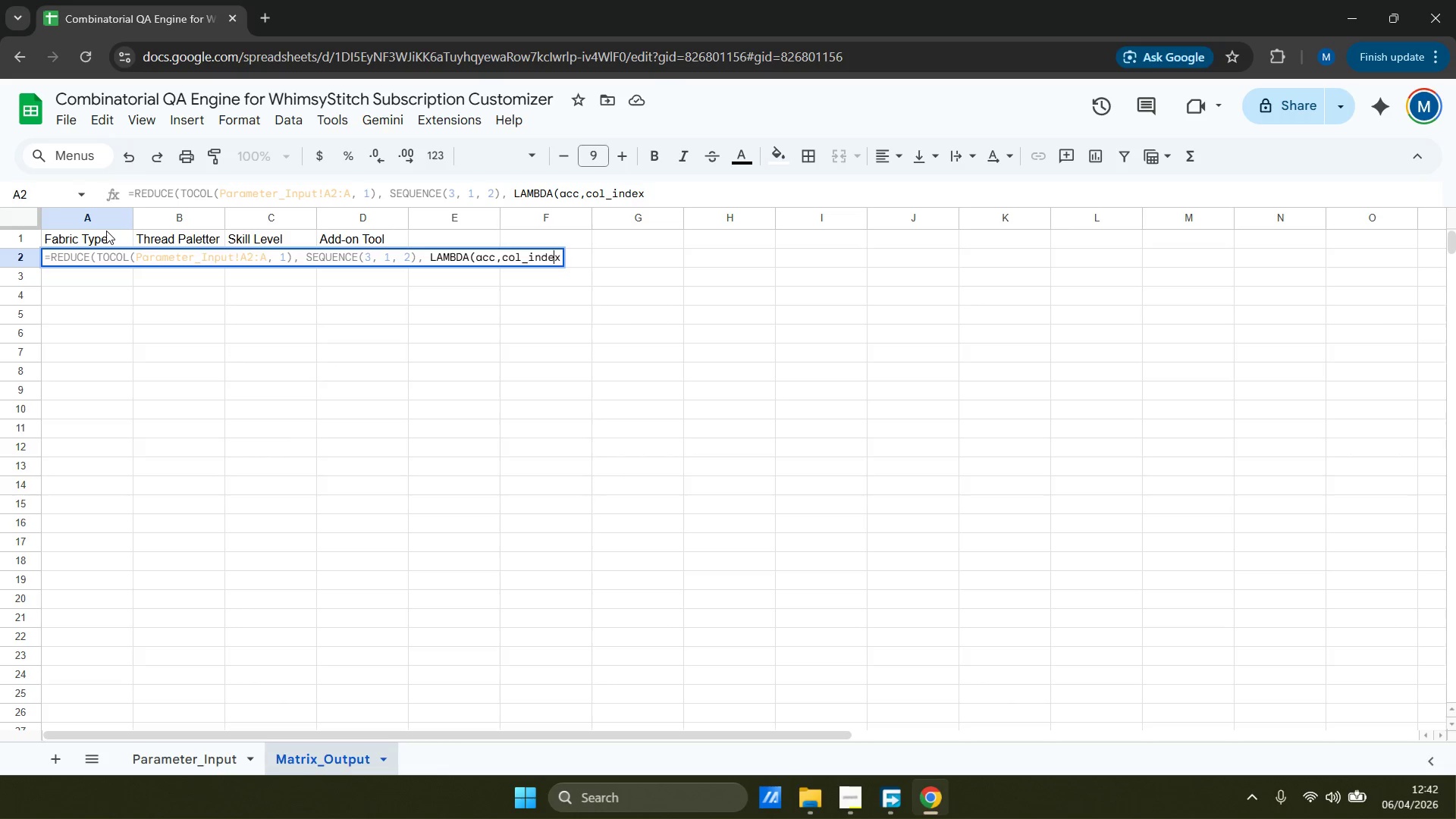 
key(ArrowLeft)
 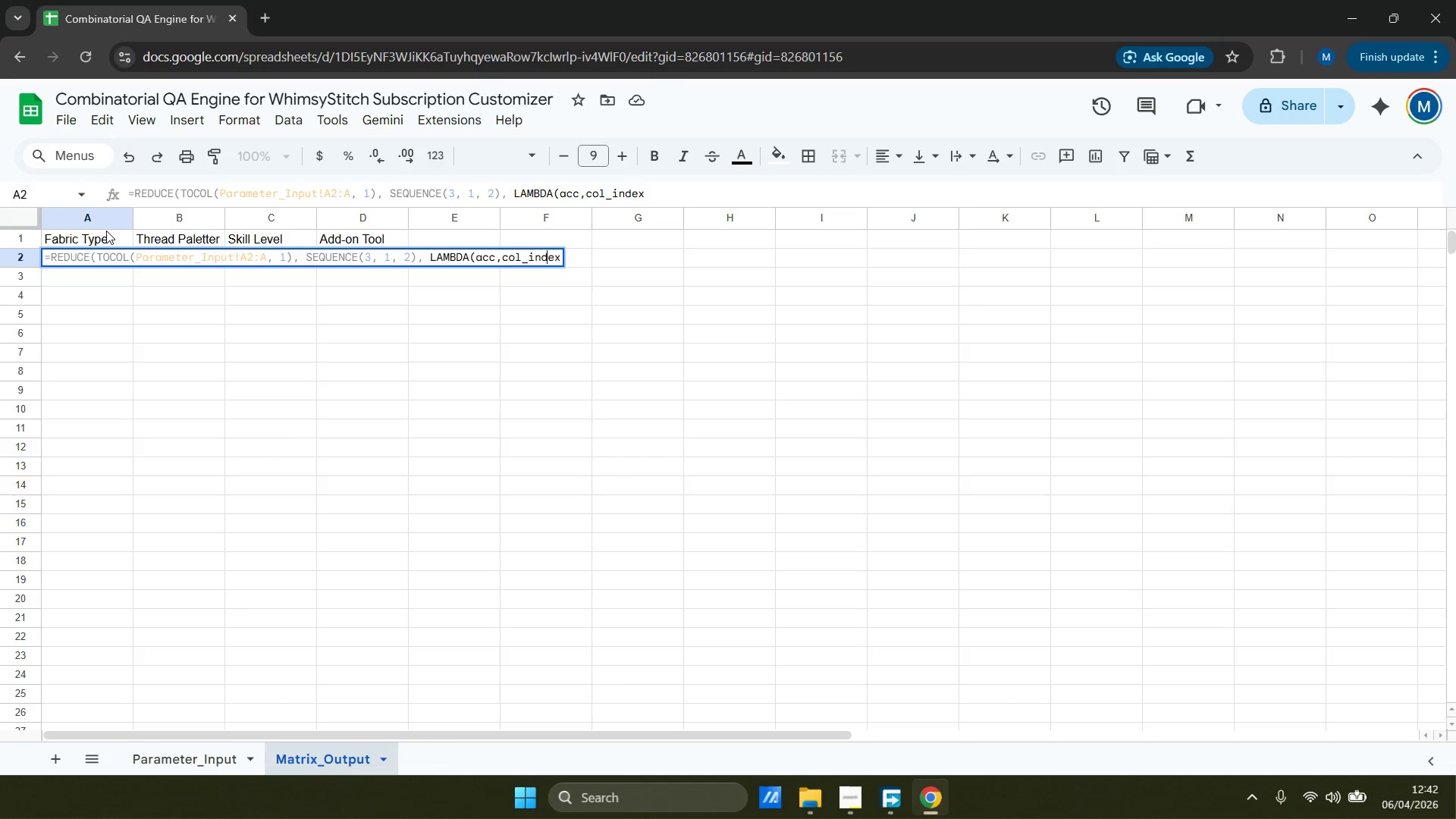 
key(ArrowLeft)
 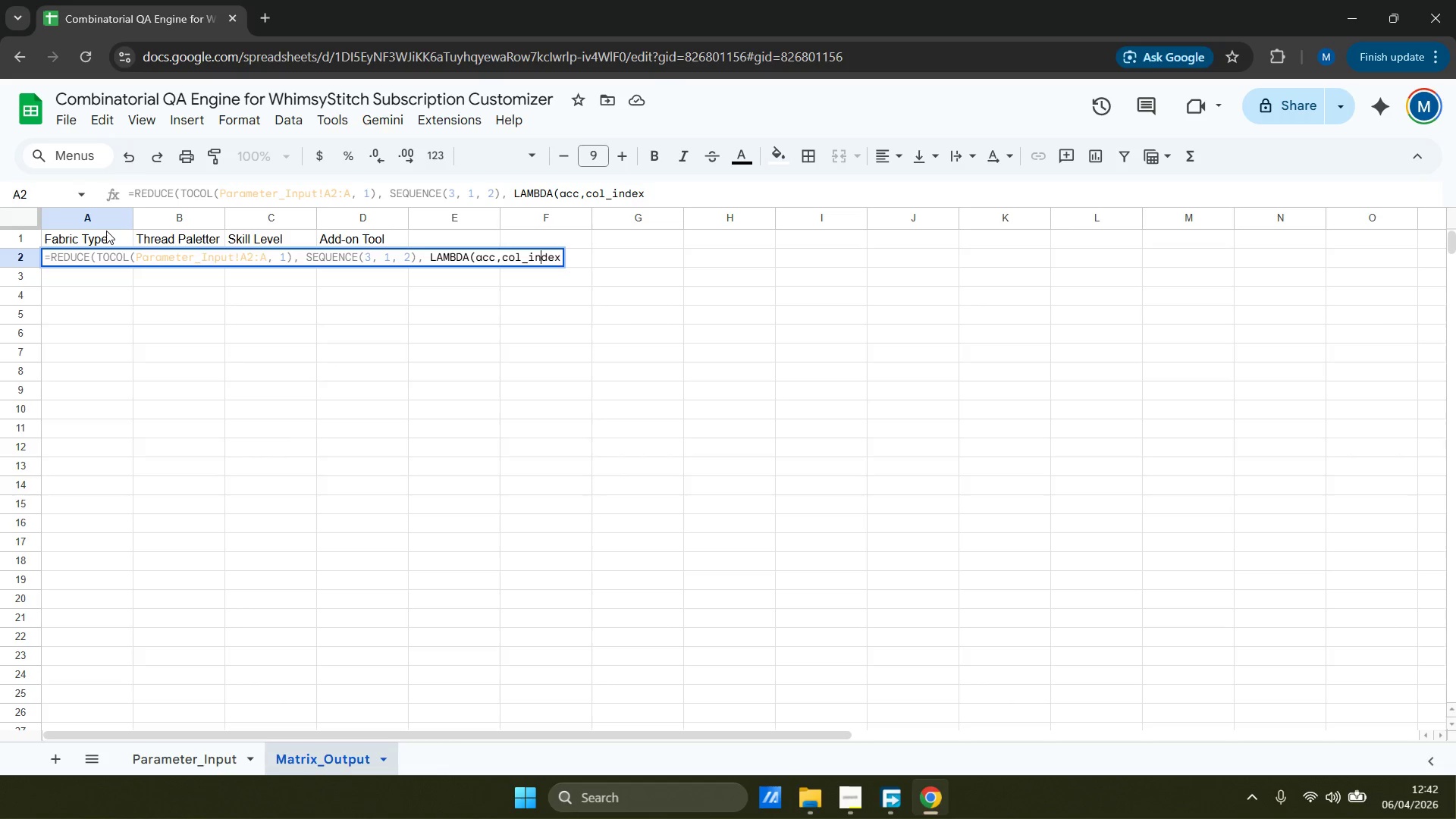 
key(ArrowLeft)
 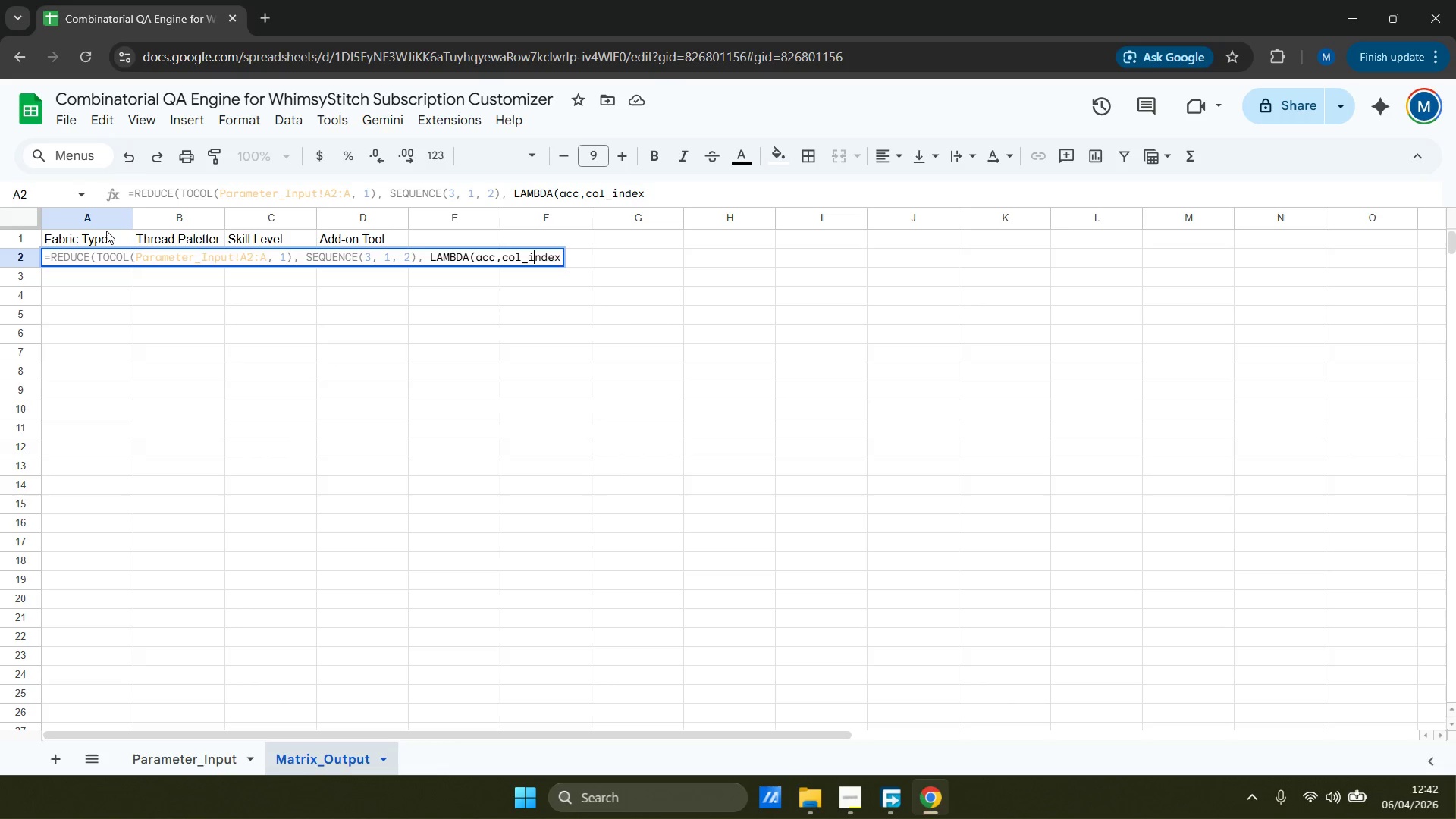 
hold_key(key=ArrowLeft, duration=0.7)
 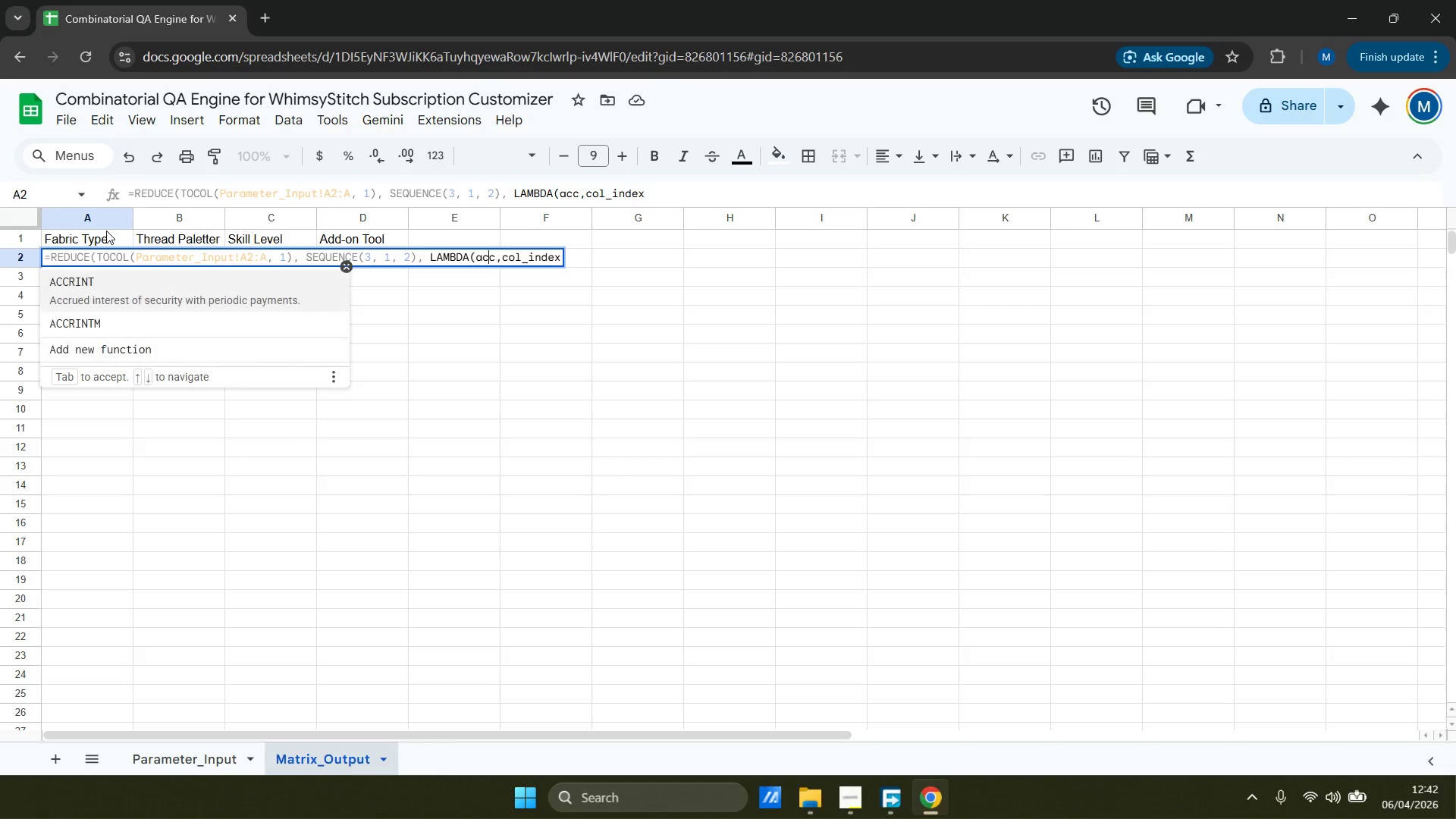 
key(ArrowLeft)
 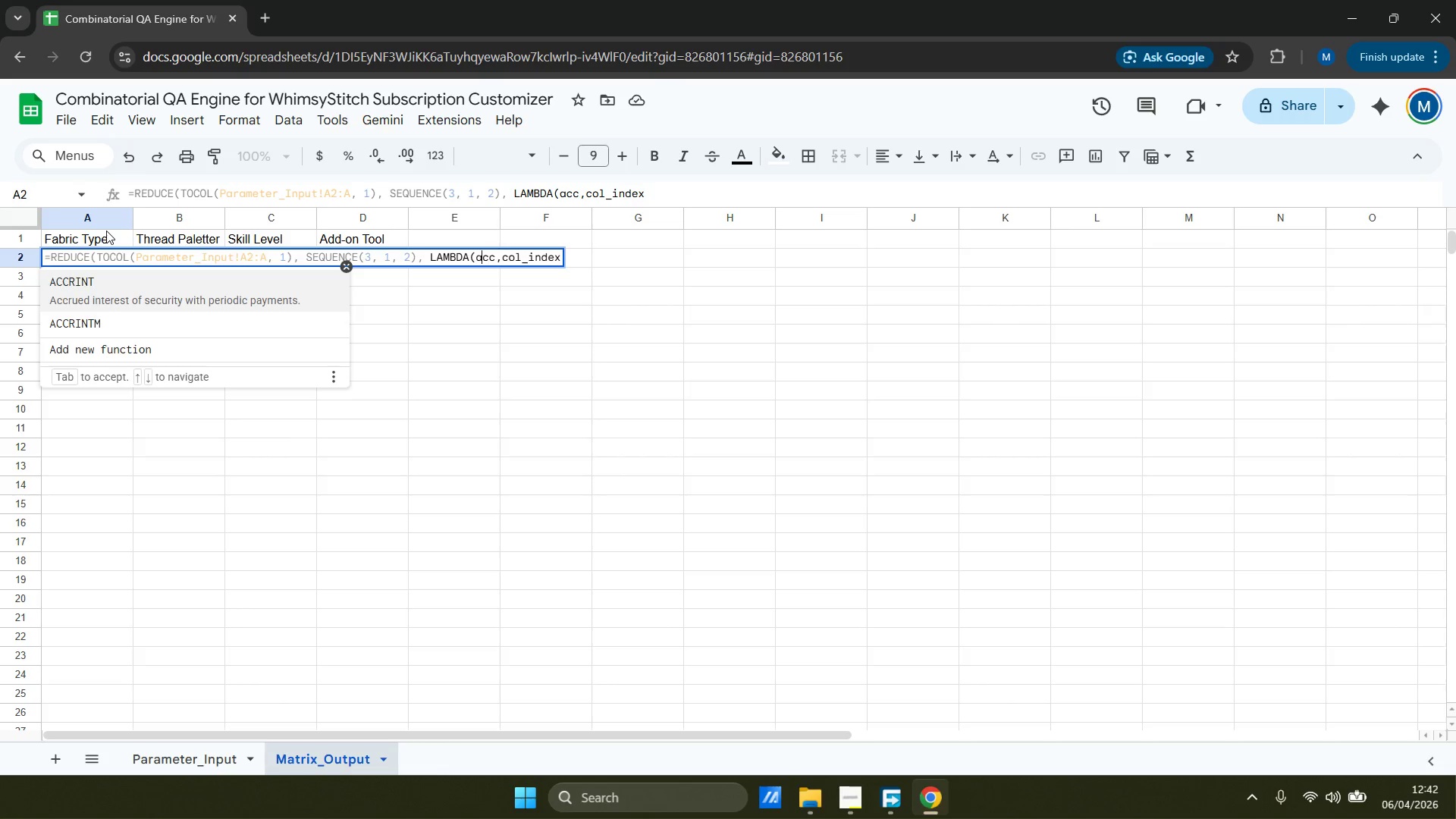 
key(ArrowLeft)
 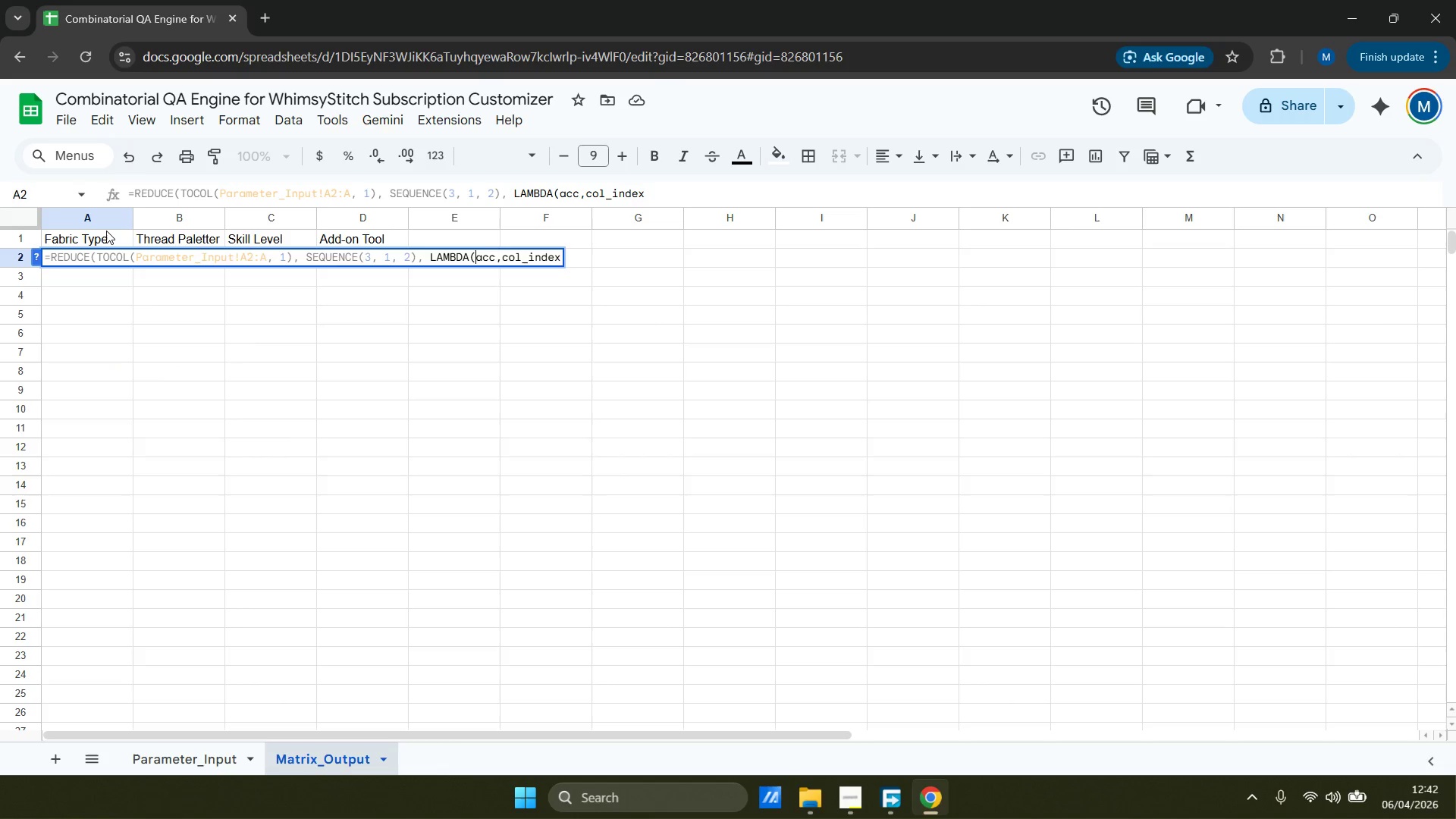 
key(ArrowLeft)
 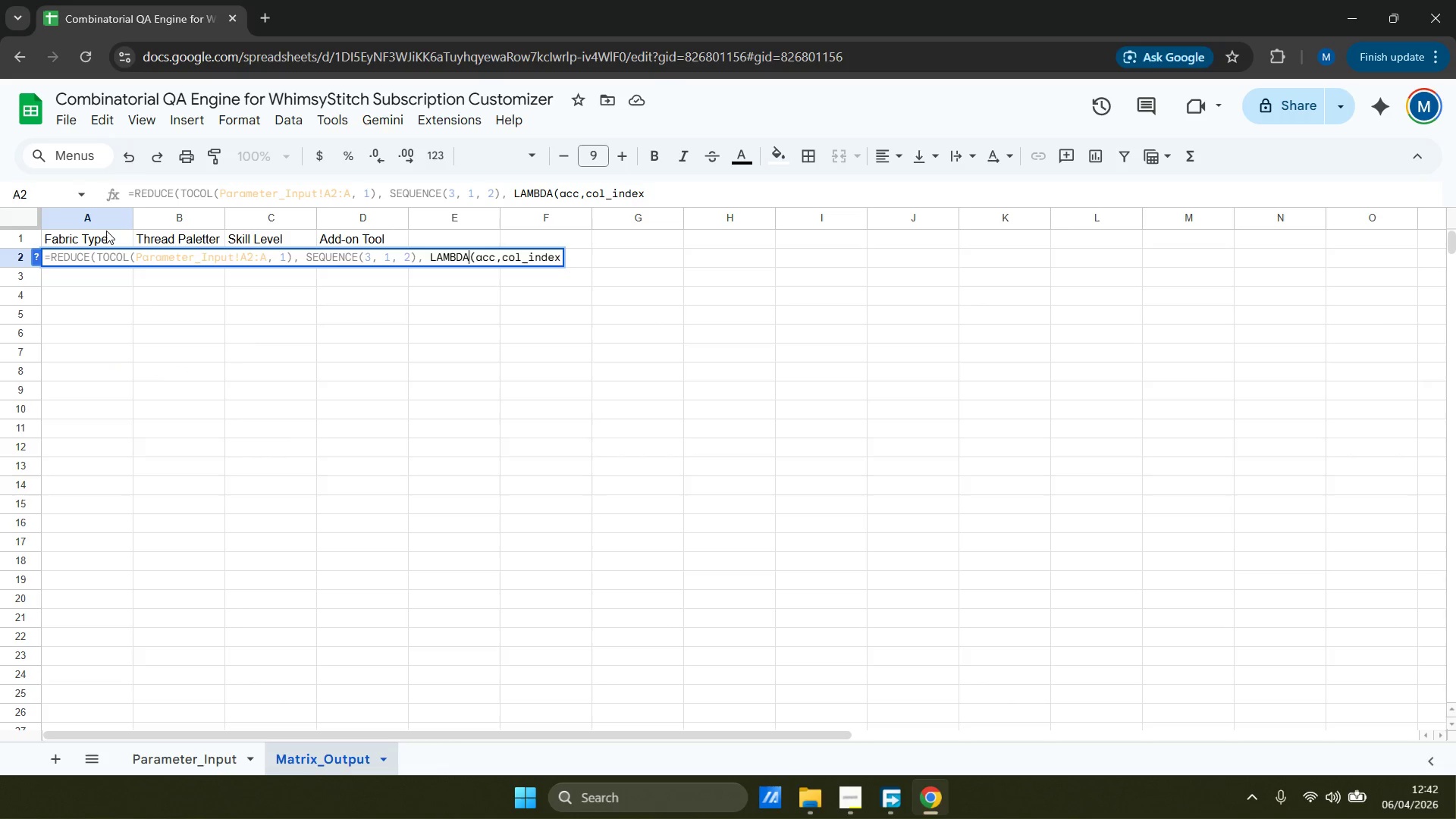 
hold_key(key=ArrowRight, duration=0.89)
 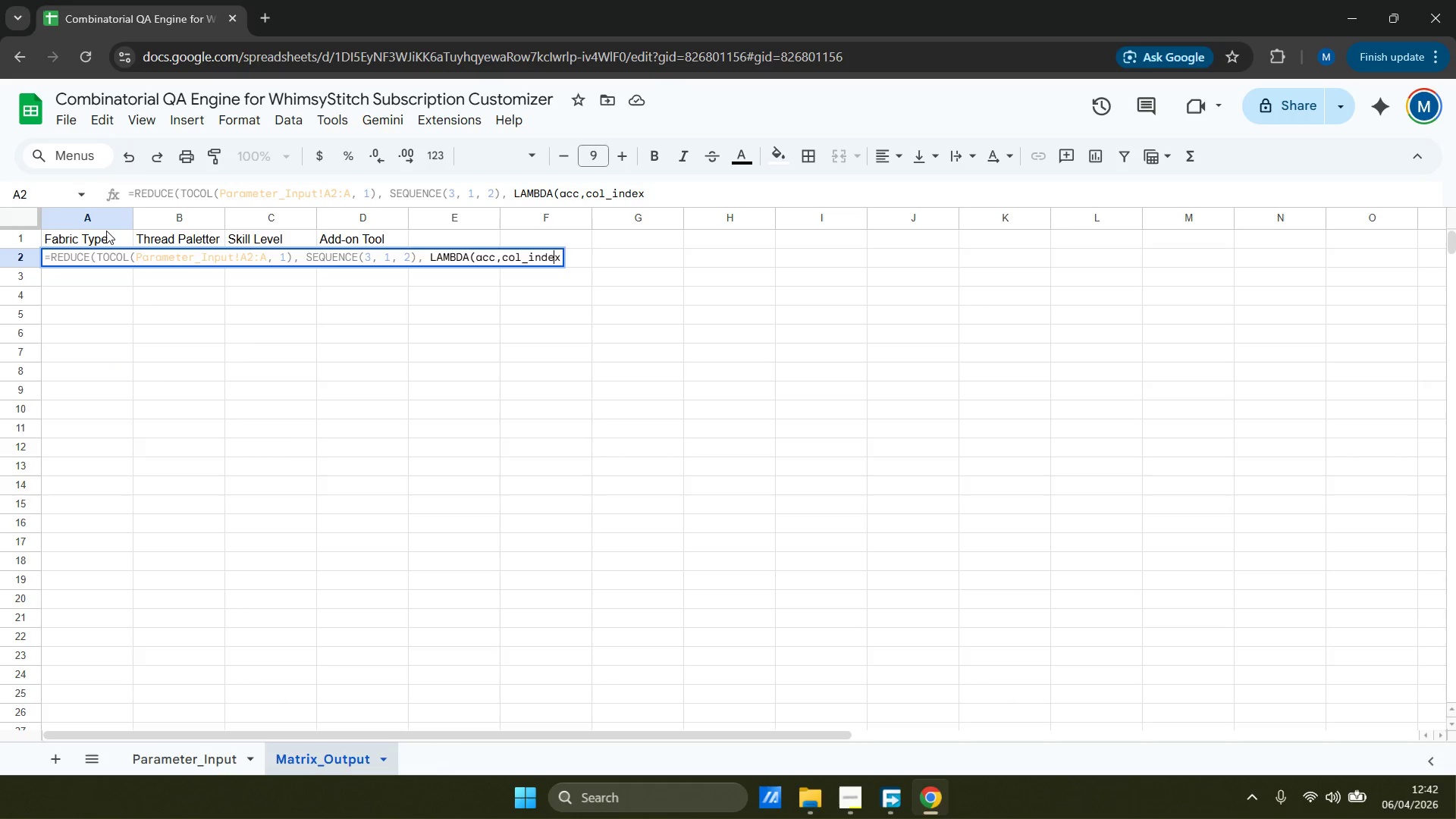 
key(ArrowRight)
 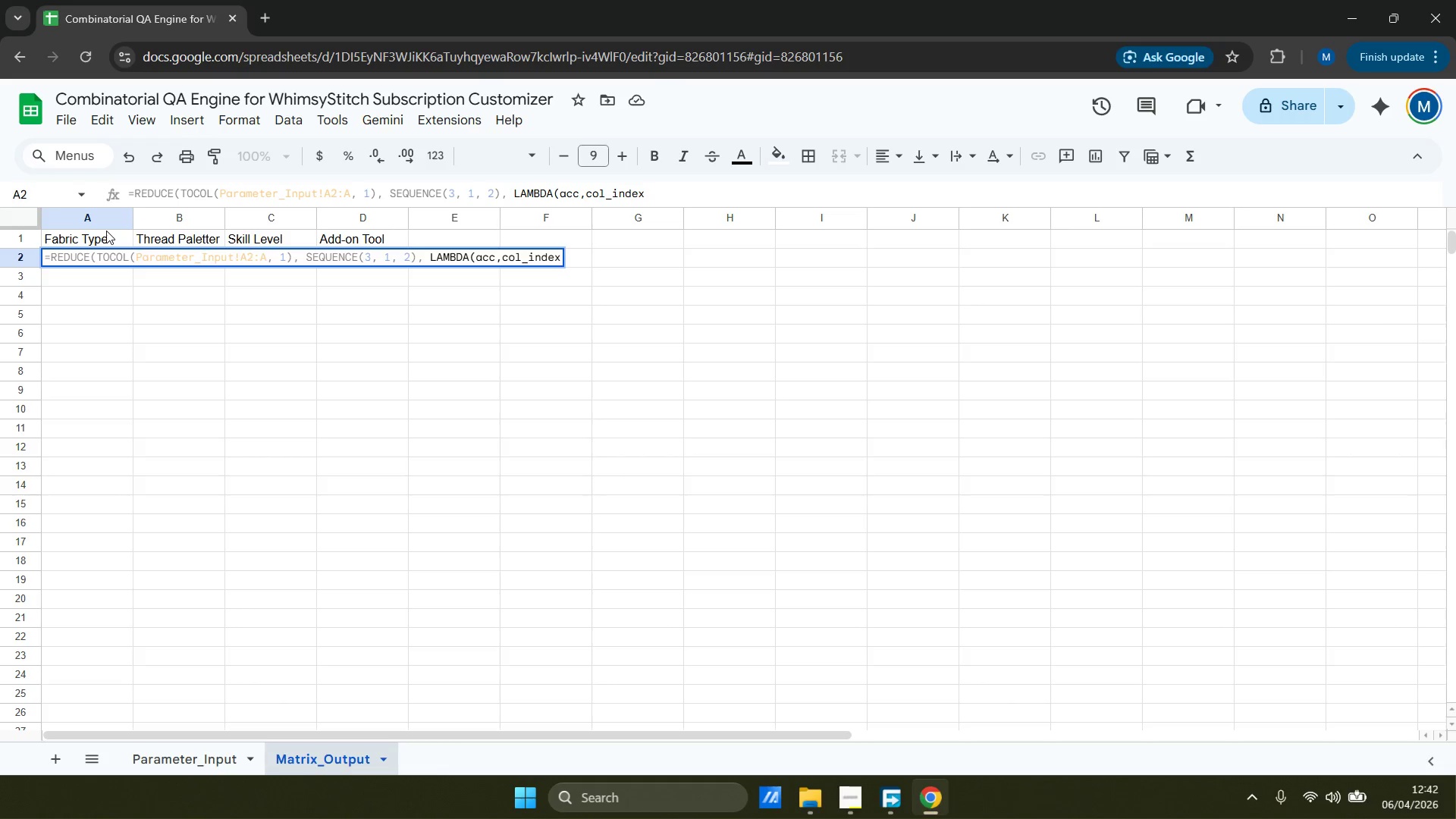 
type(,ARR)
 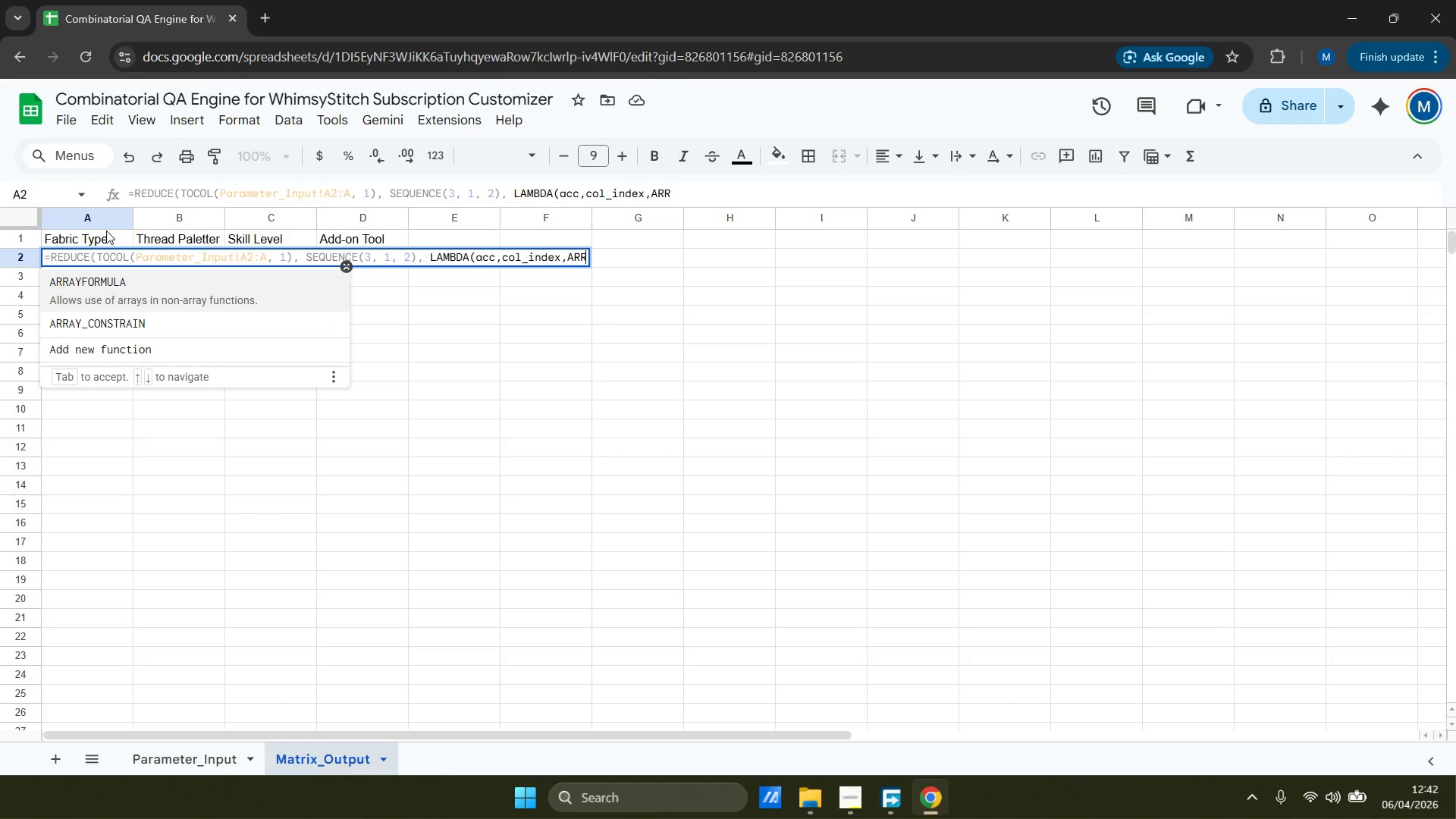 
key(Enter)
 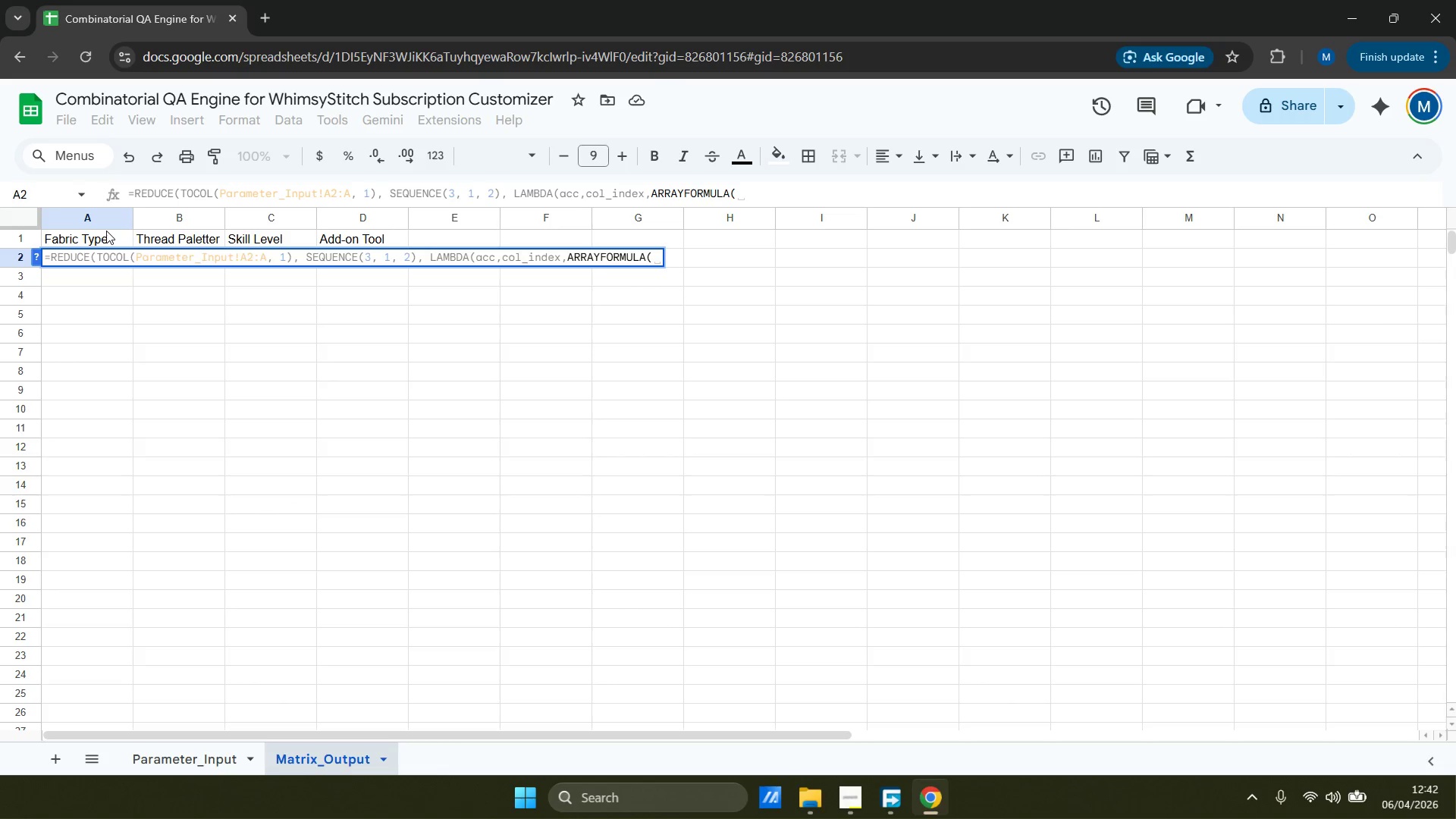 
type(SPL)
 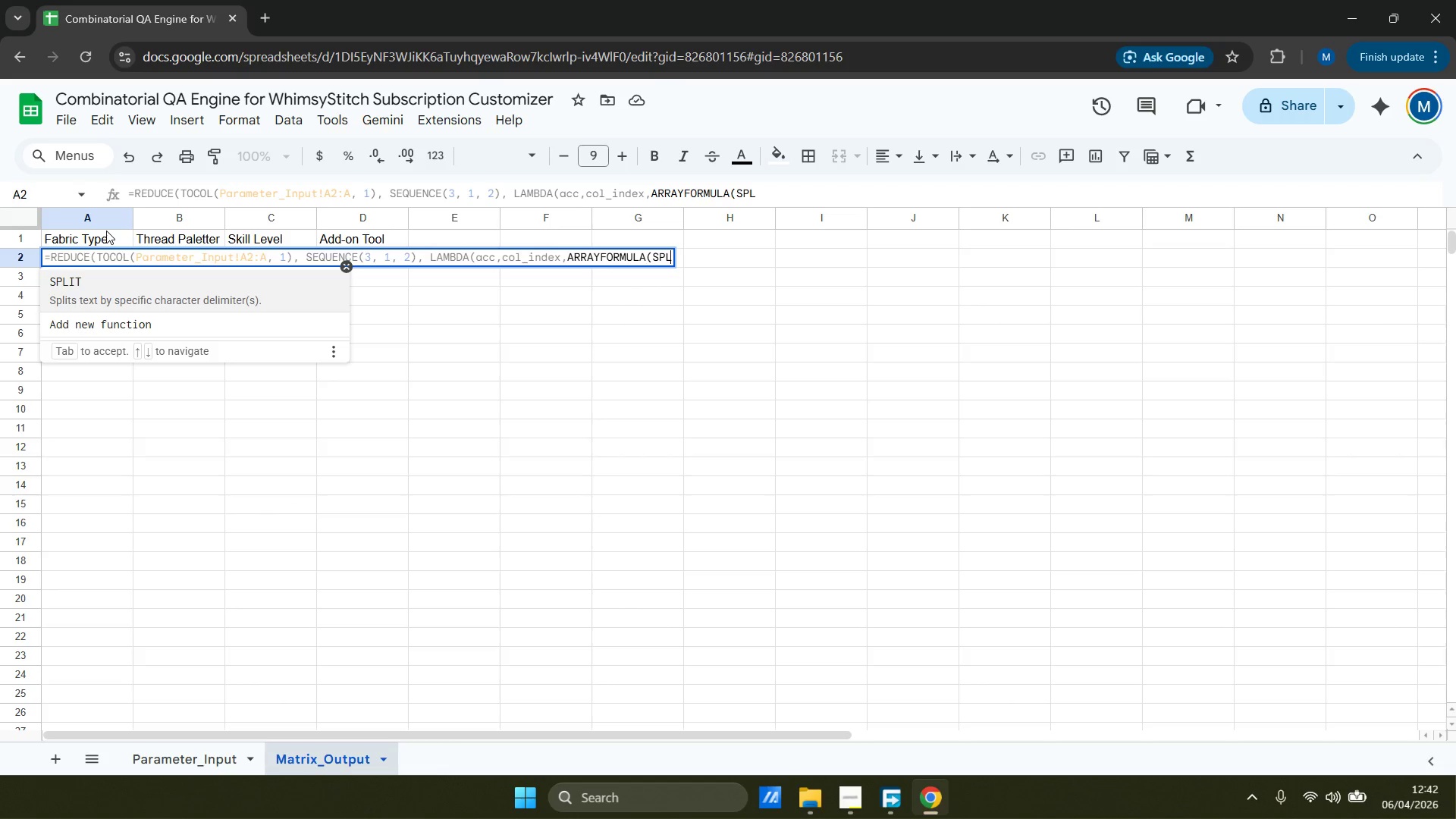 
key(Enter)
 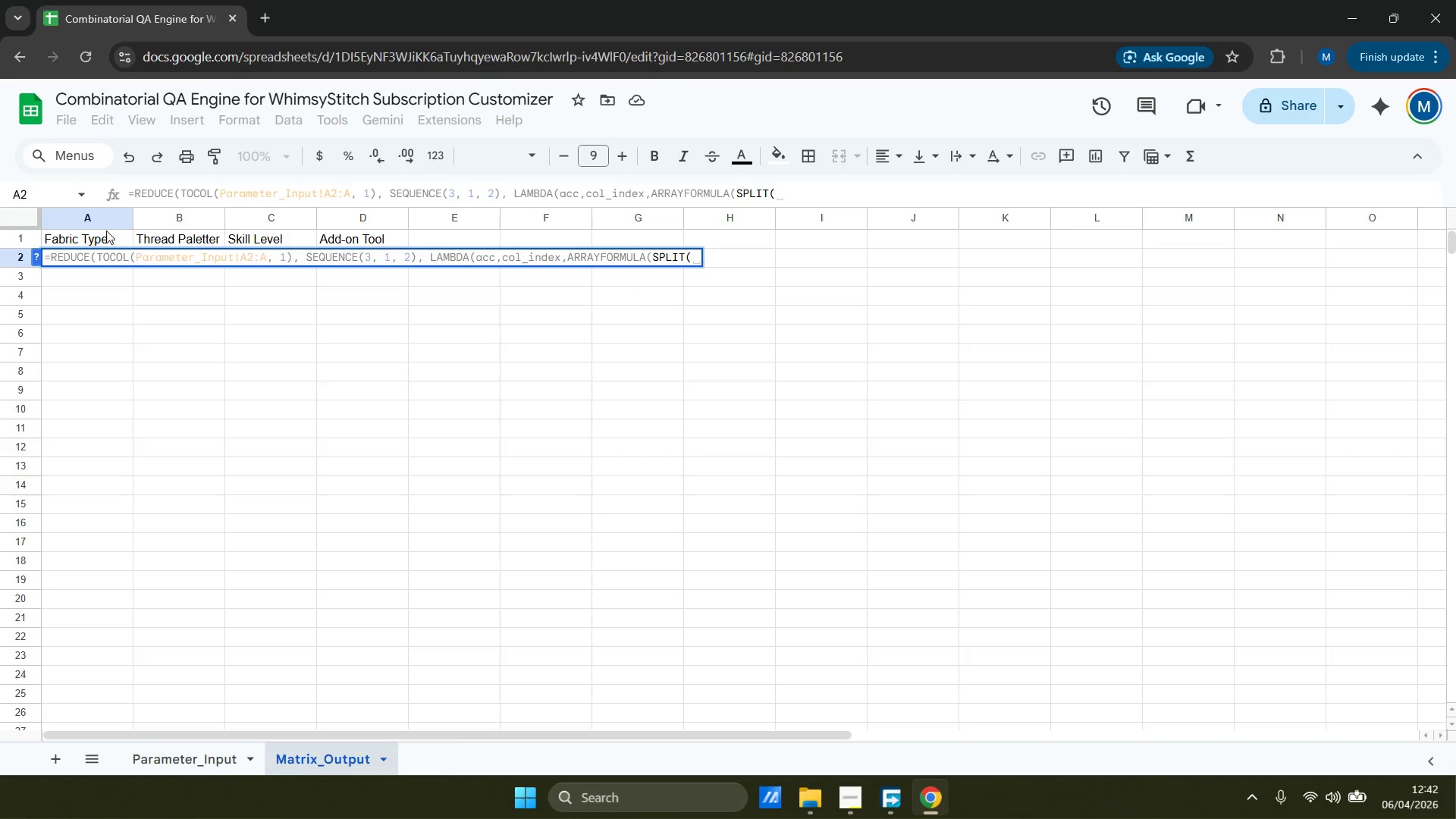 
type(Flat)
 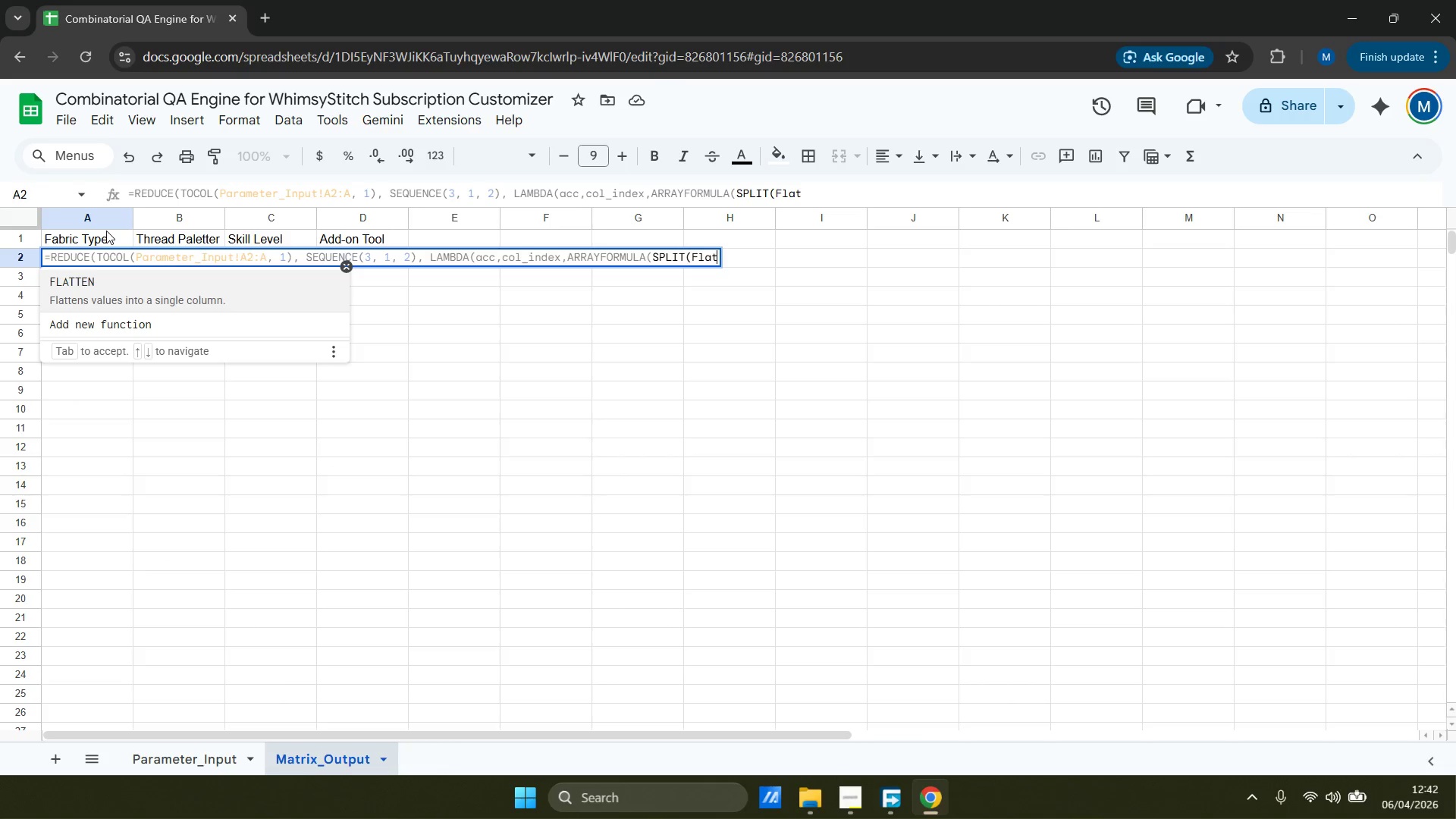 
key(Enter)
 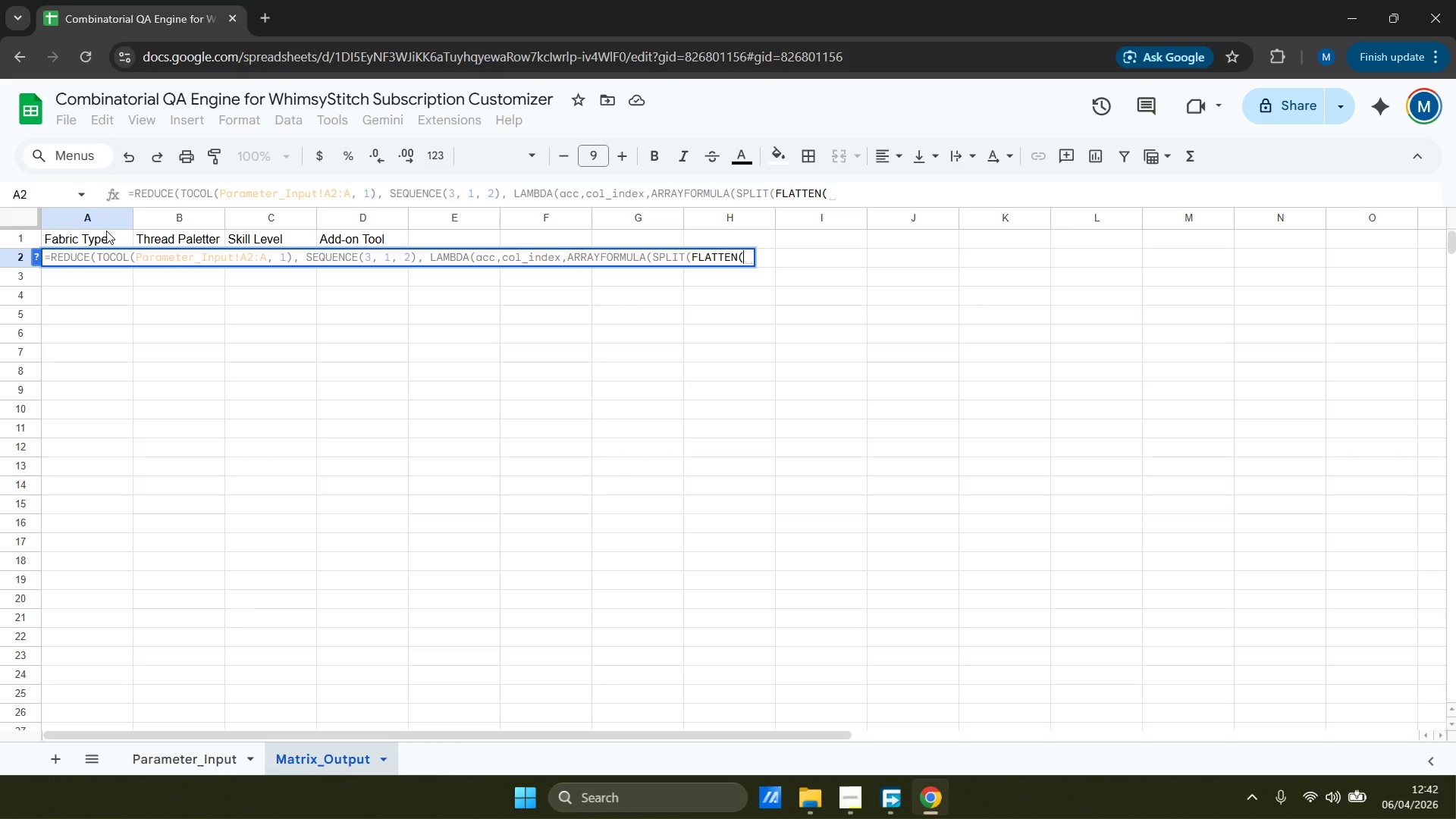 
type(acc)
 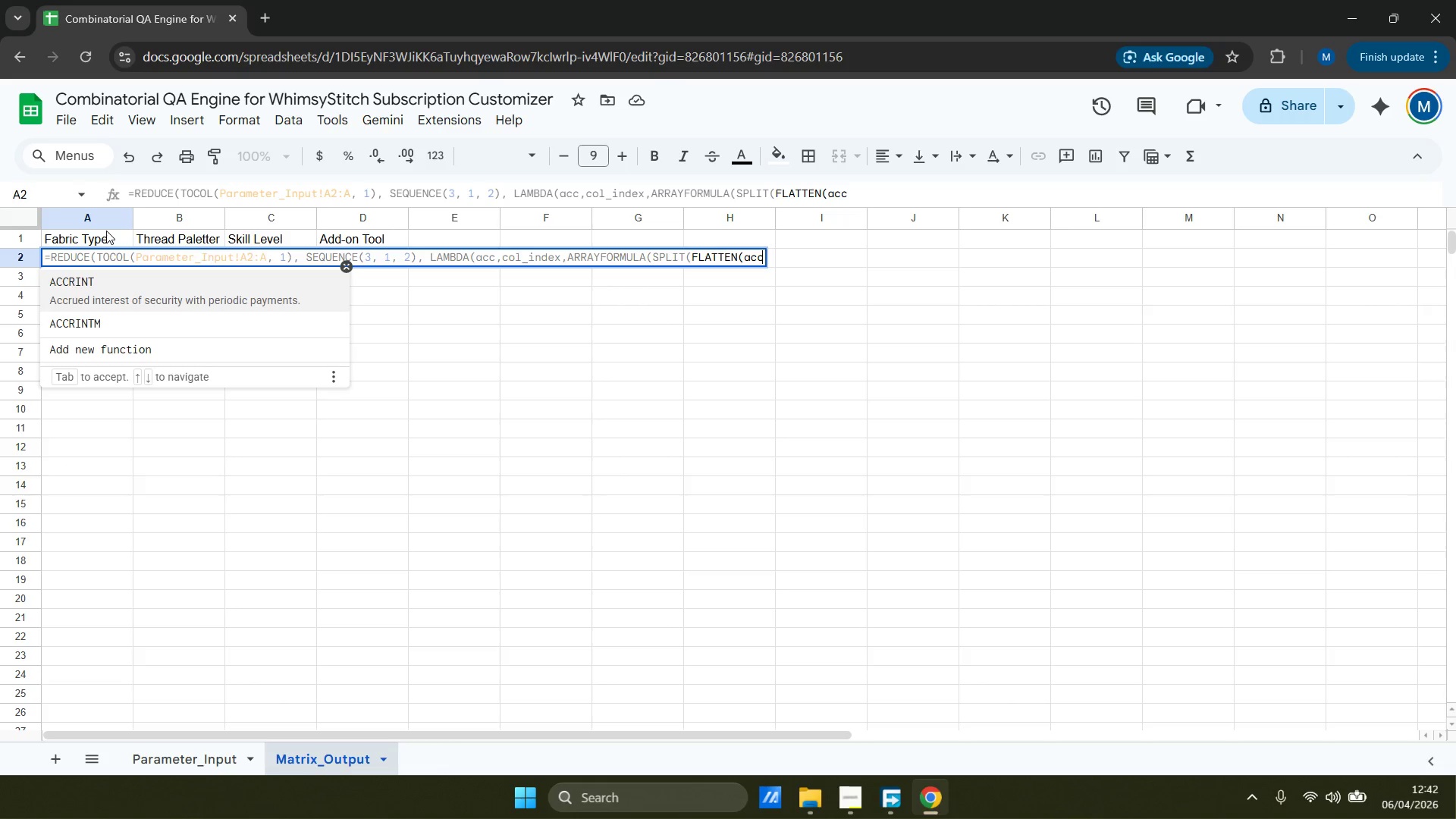 
type(& "|" & TRan)
 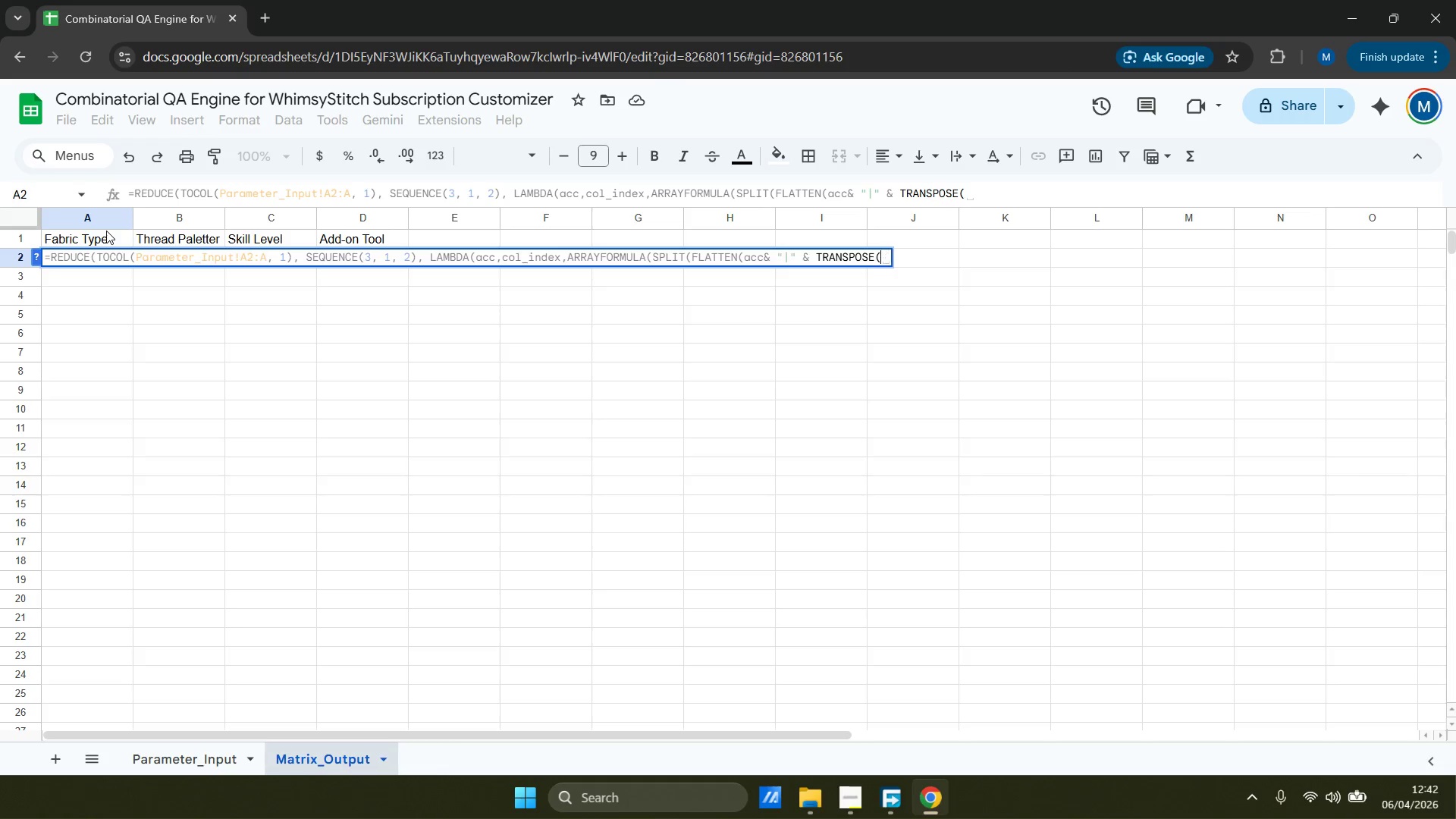 
 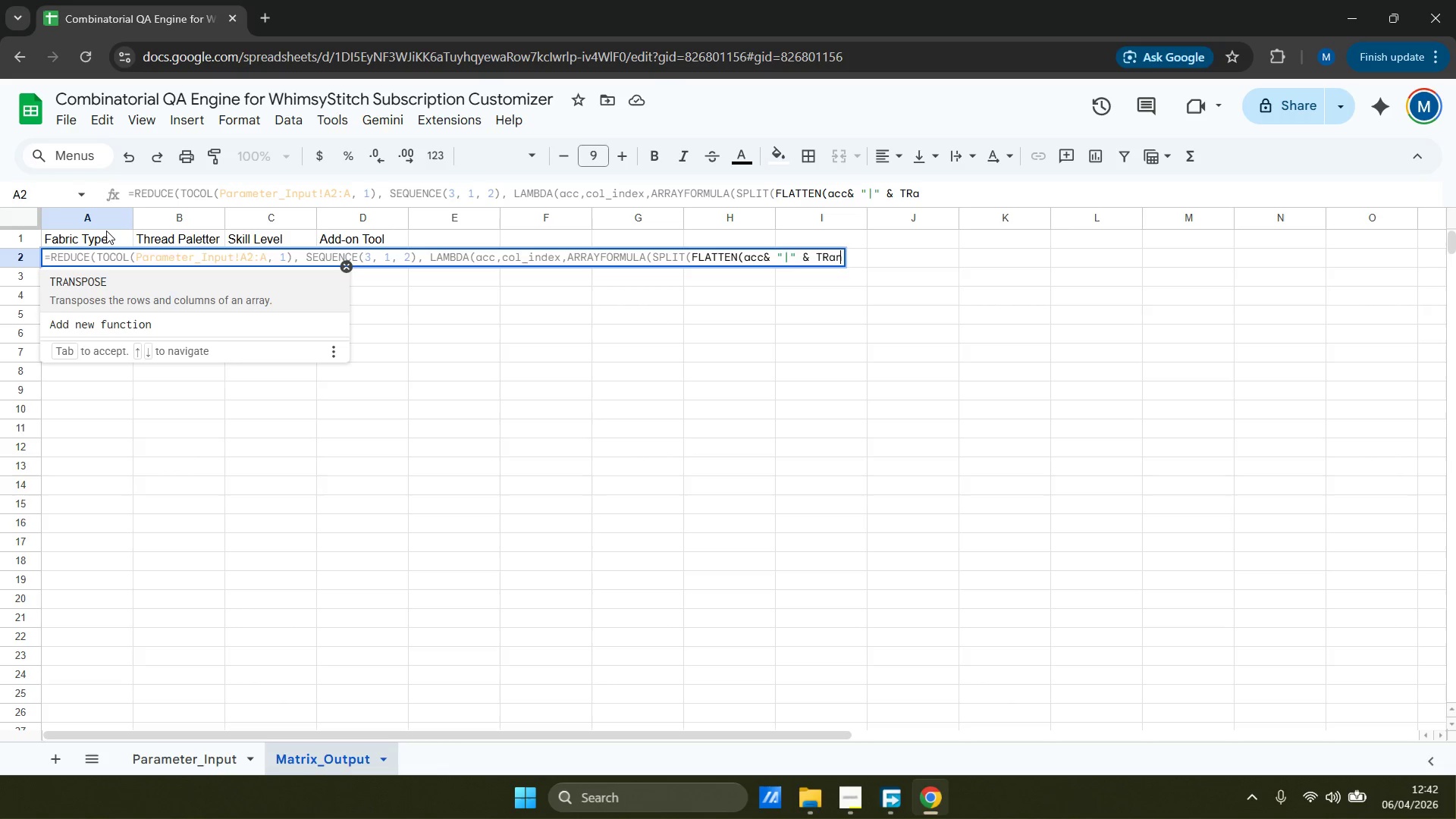 
key(Enter)
 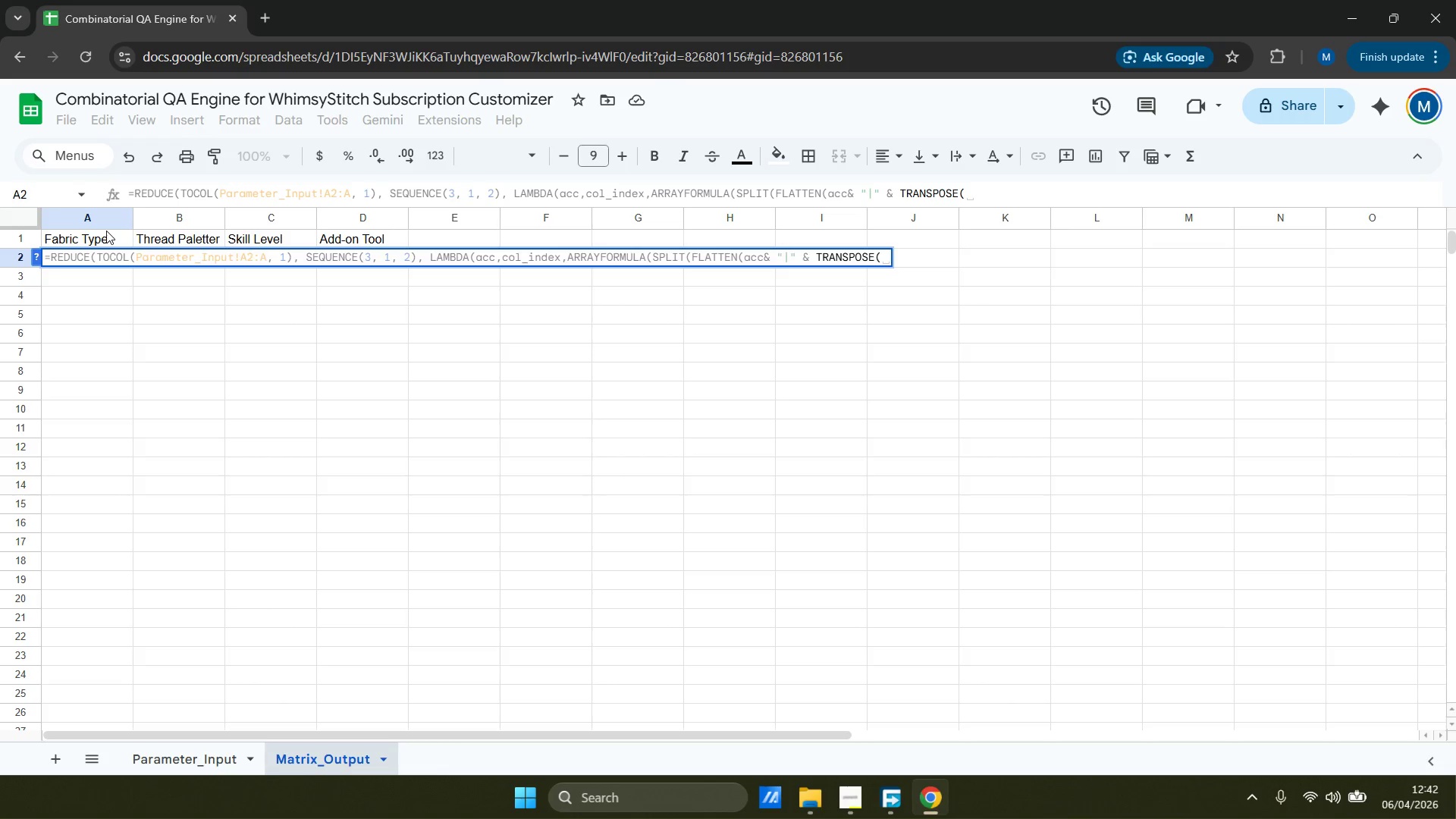 
type(TOCOL)
 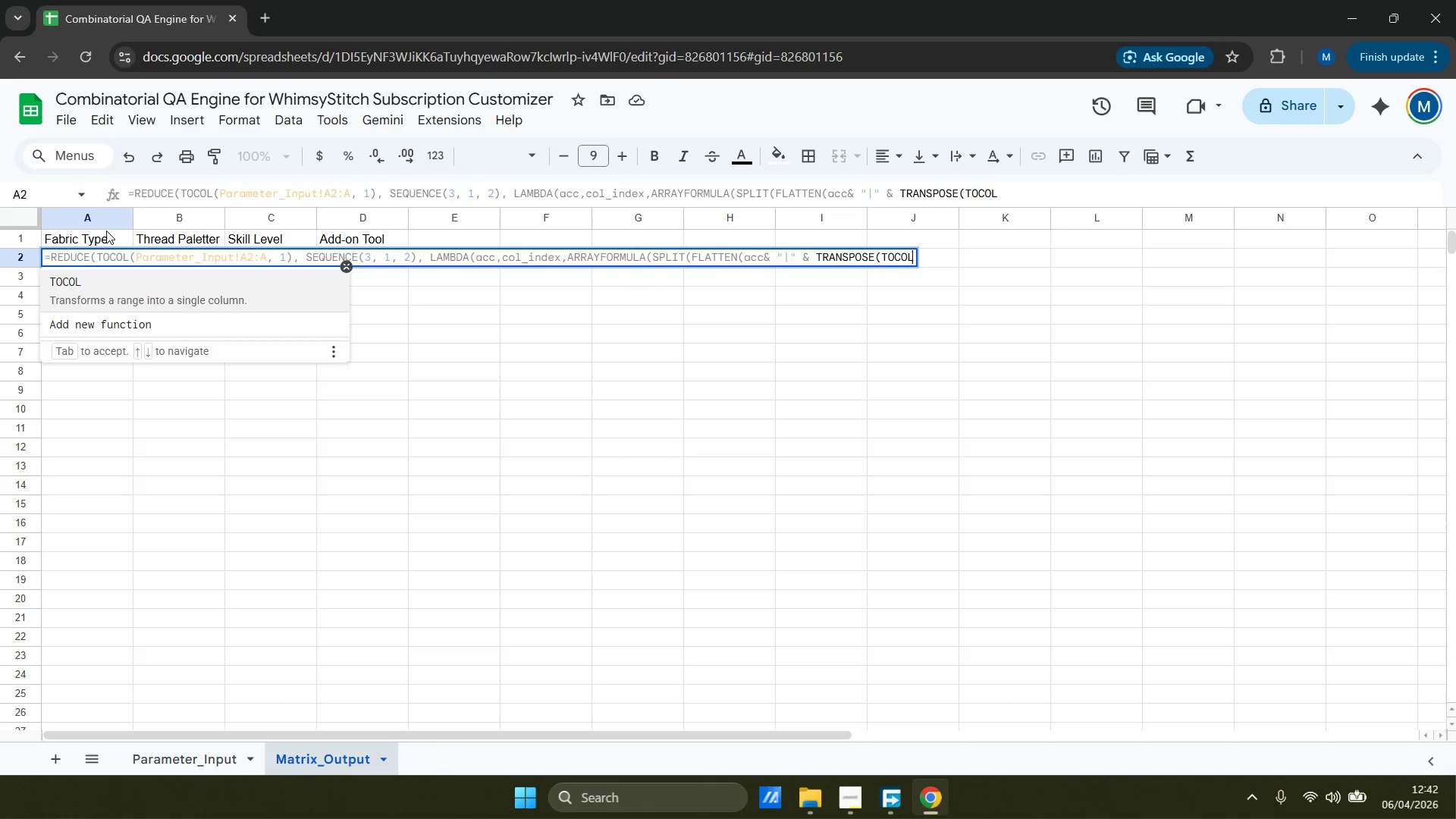 
key(Enter)
 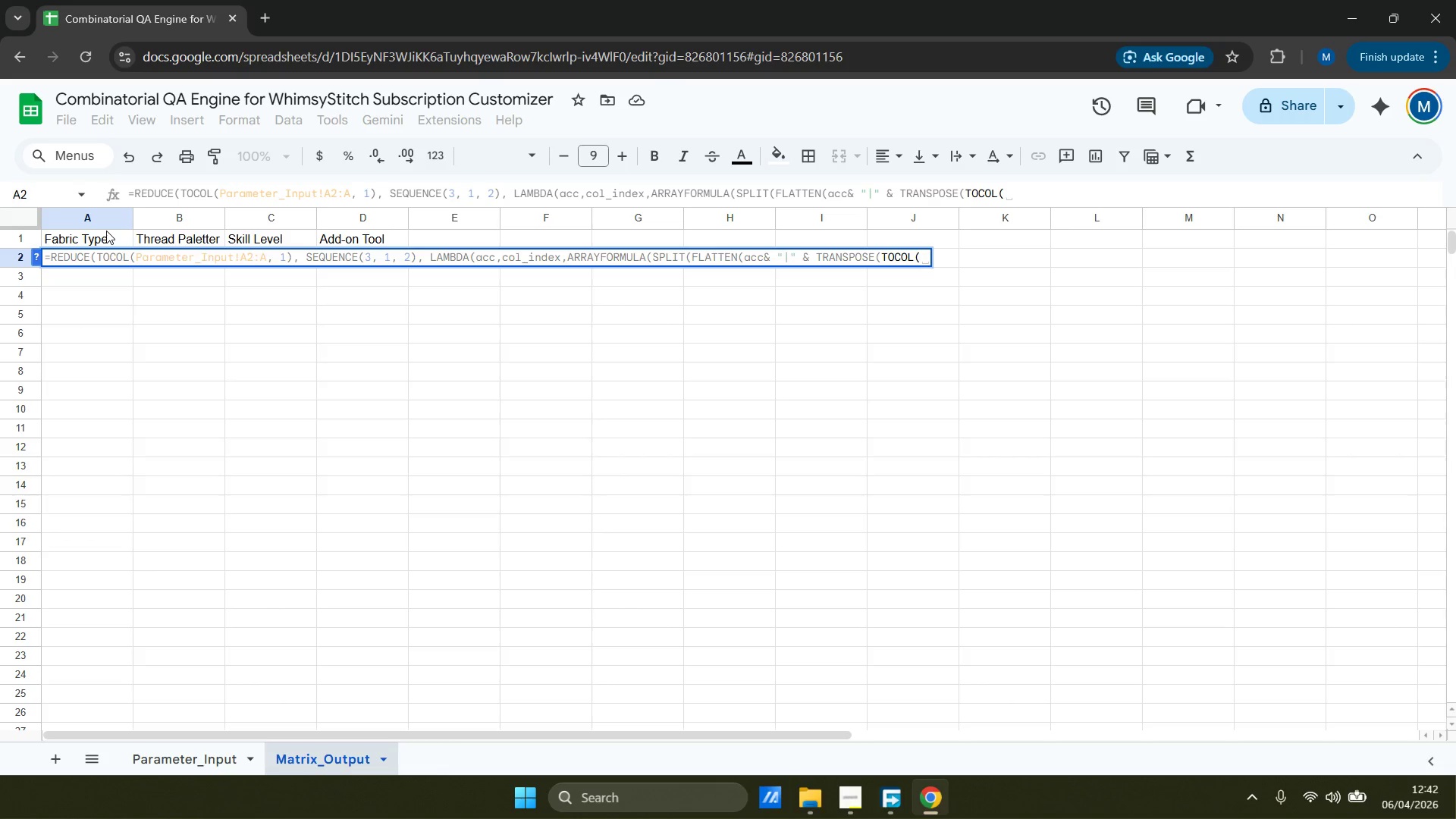 
type(INdex)
 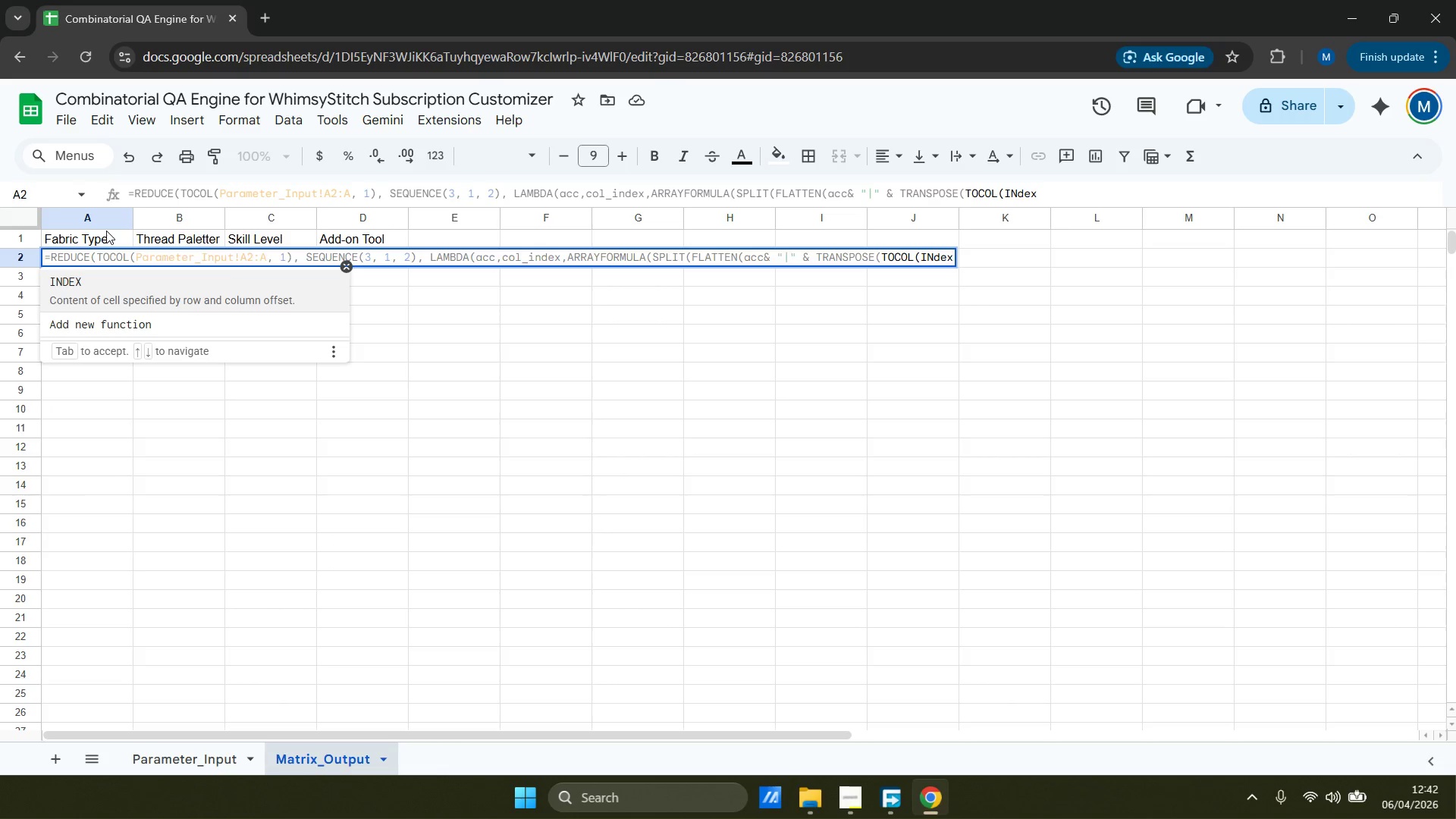 
key(Enter)
 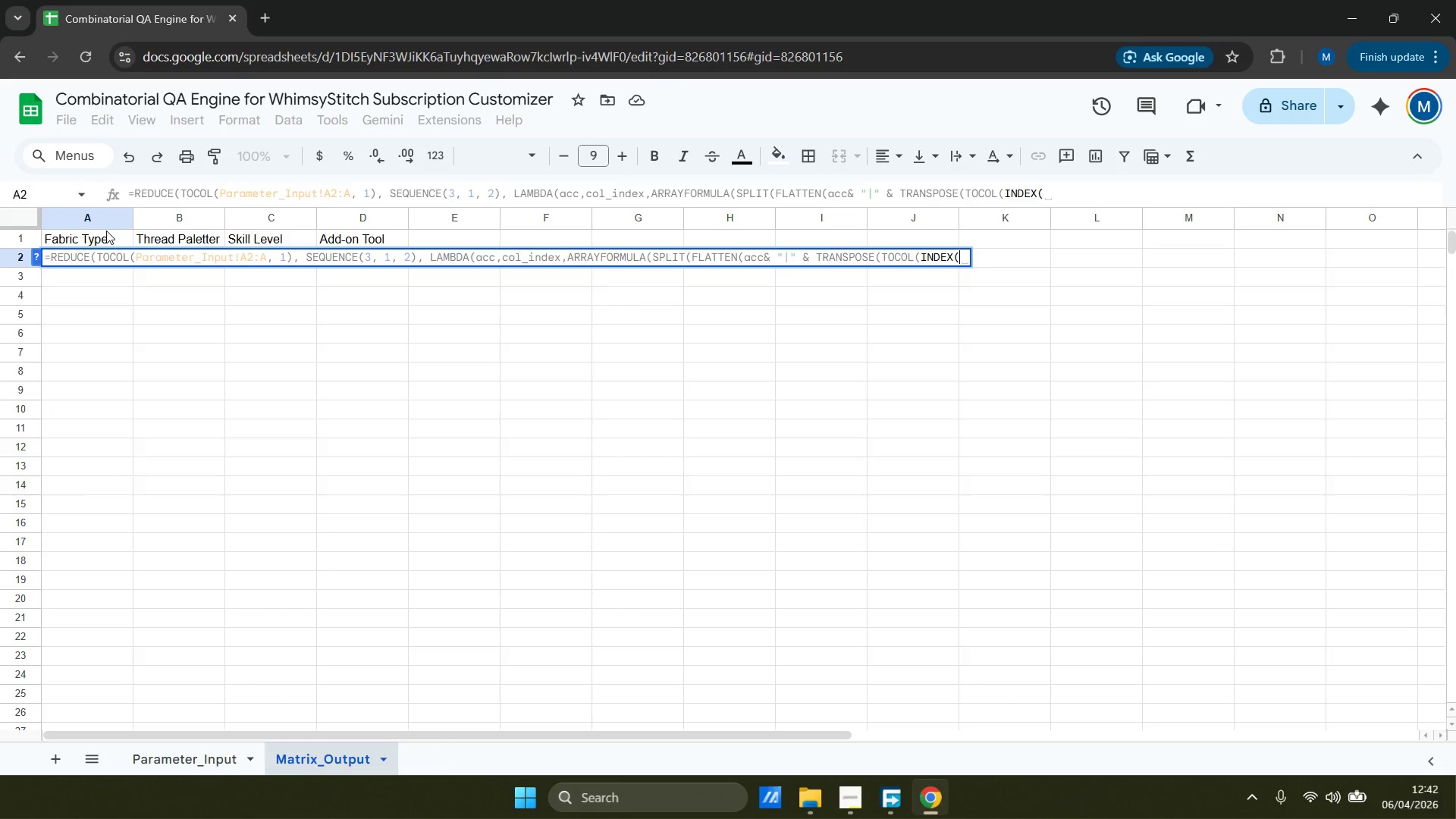 
type(Parameter_Input!A2:D, 0, col_index), 1))), "|")
 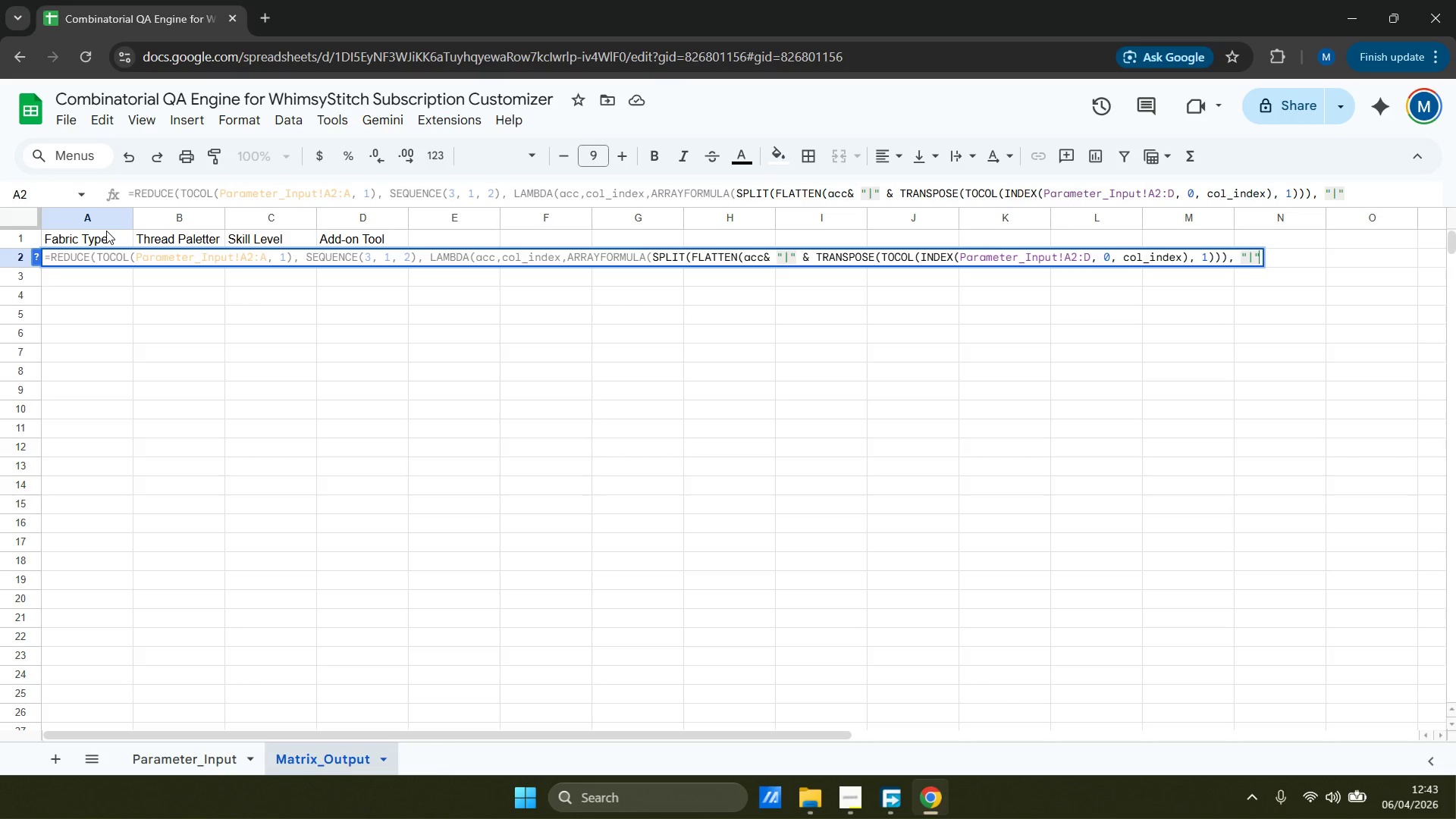 
hold_key(key=ShiftRight, duration=1.5)
 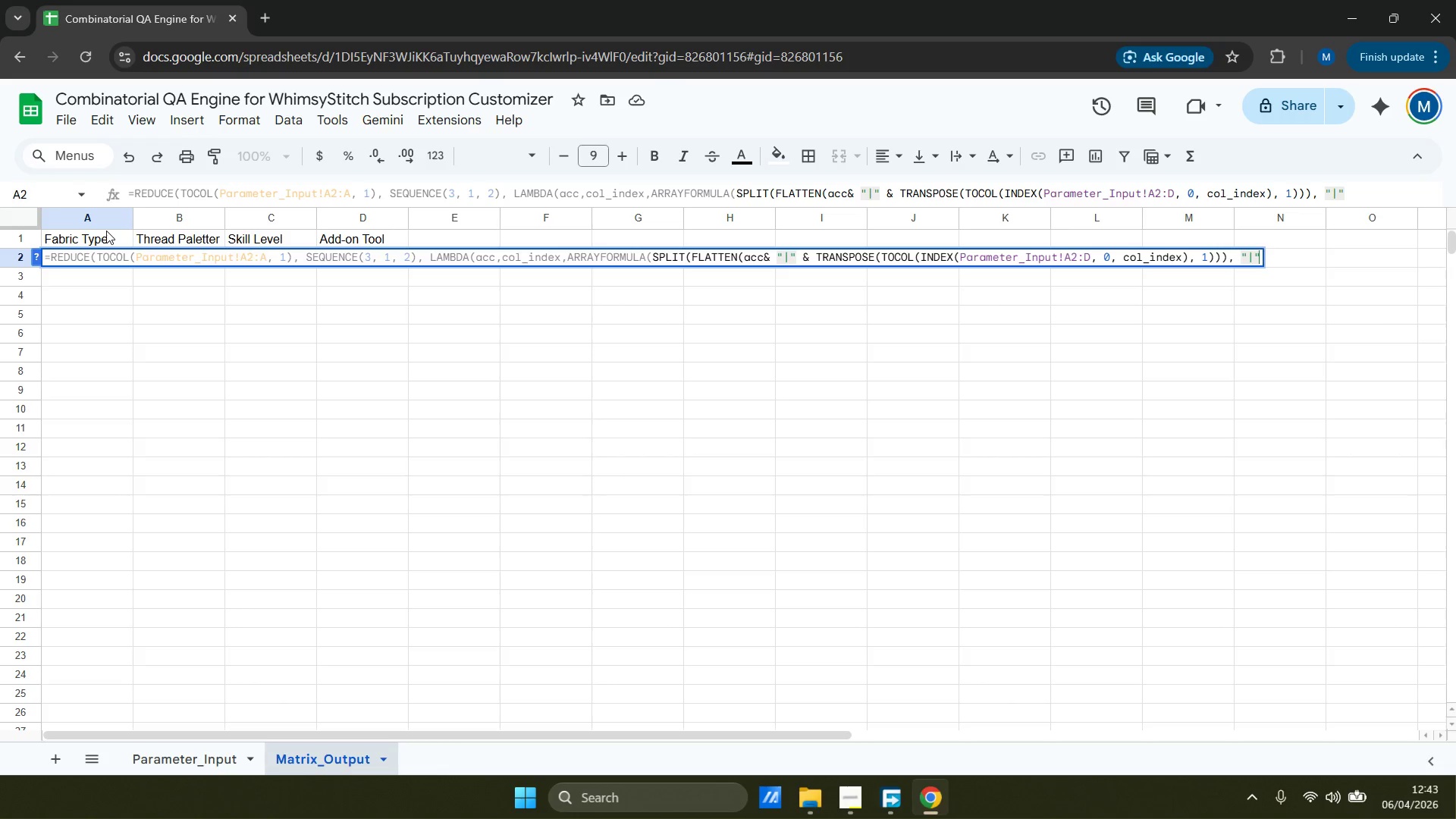 
hold_key(key=ShiftRight, duration=1.41)
 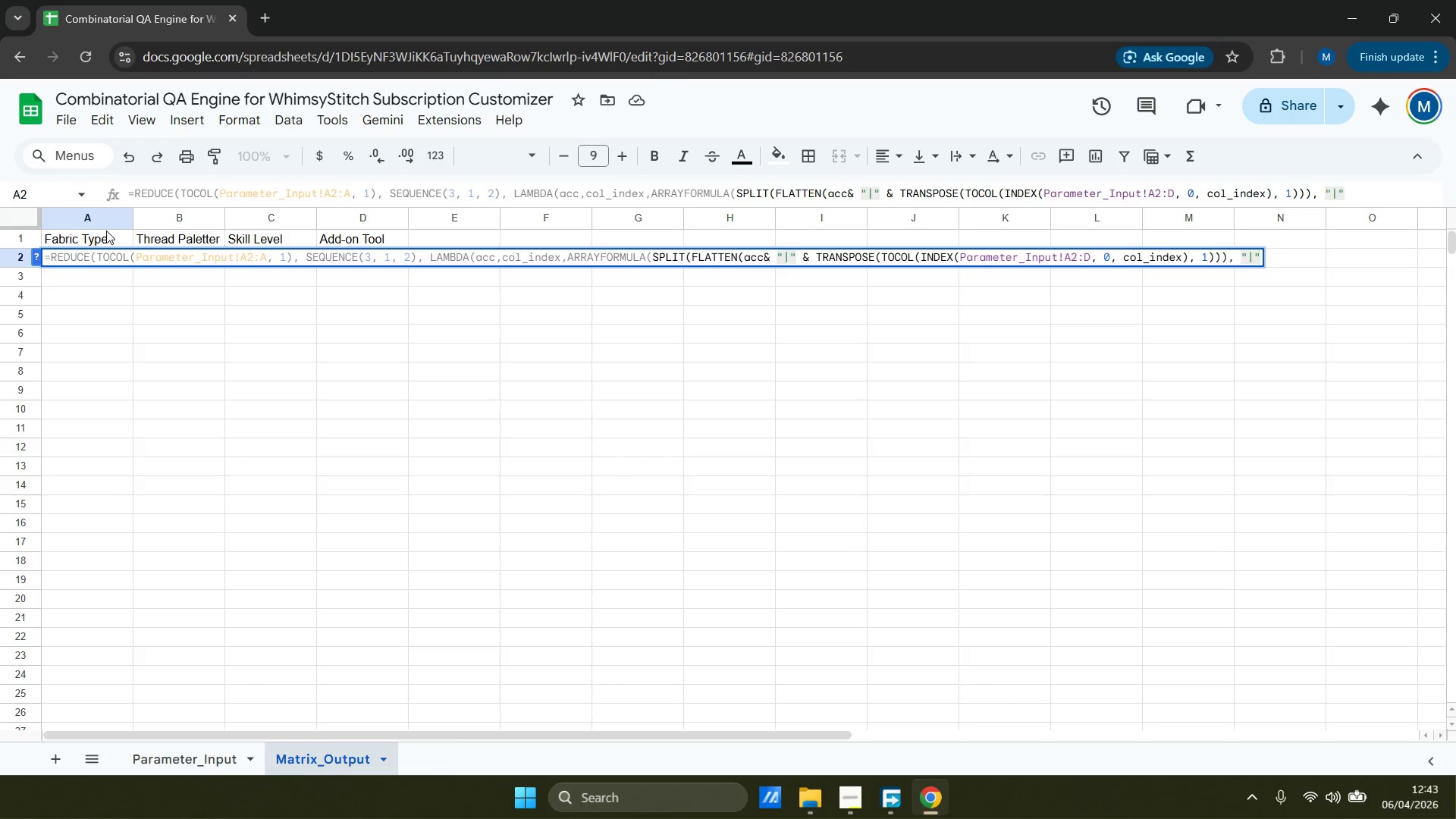 
type()))))
 